 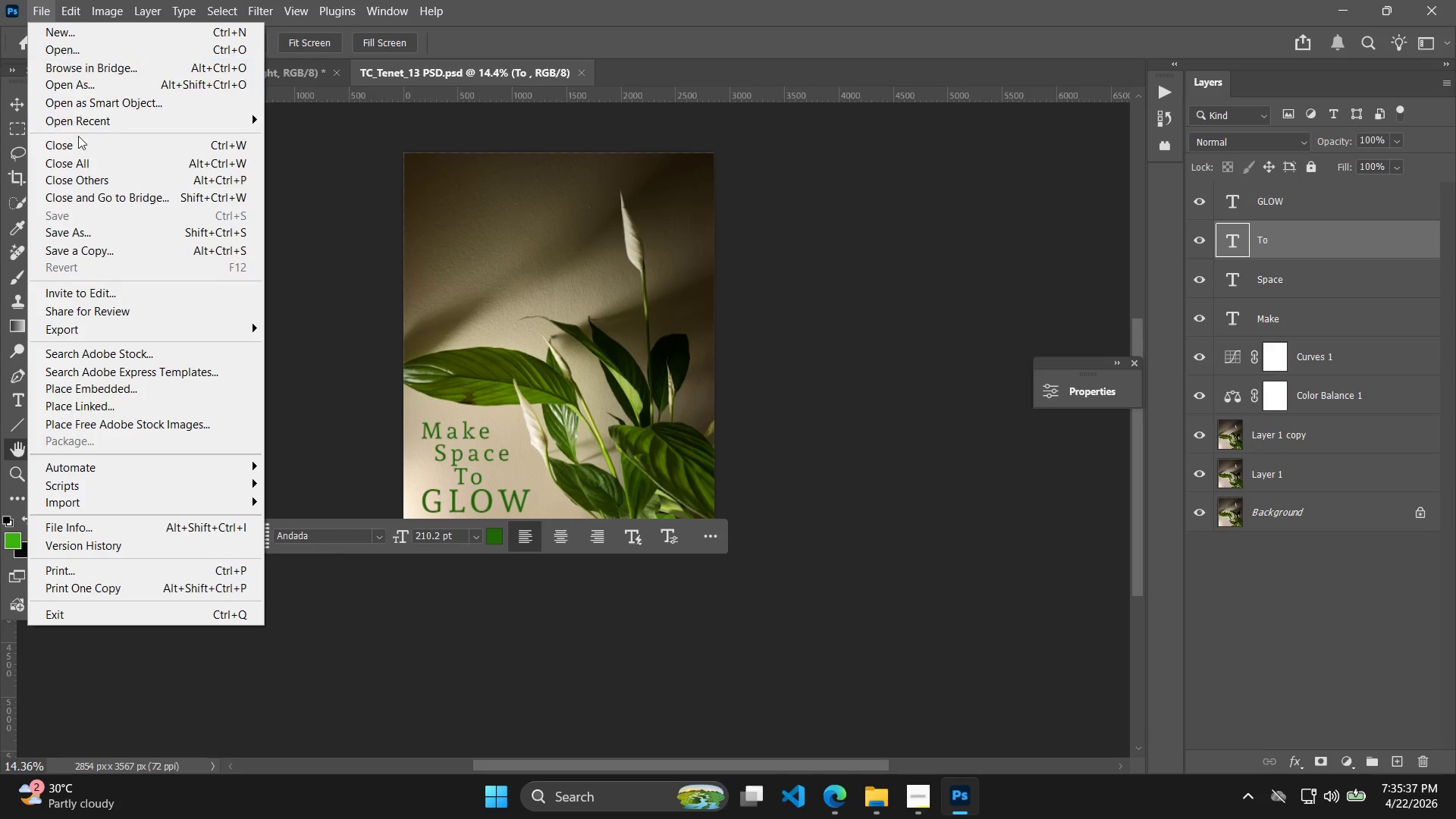 
left_click([124, 57])
 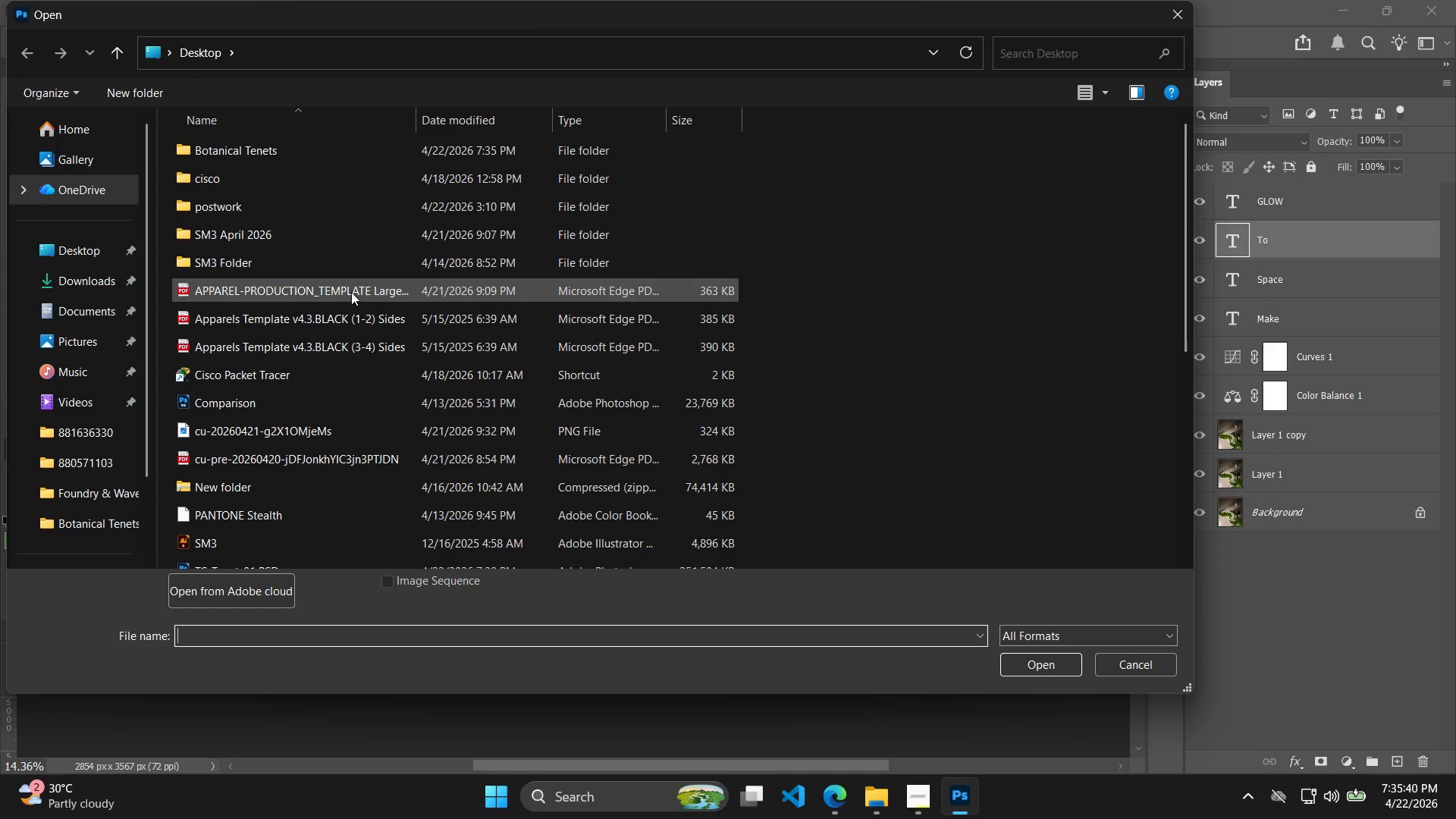 
left_click([66, 287])
 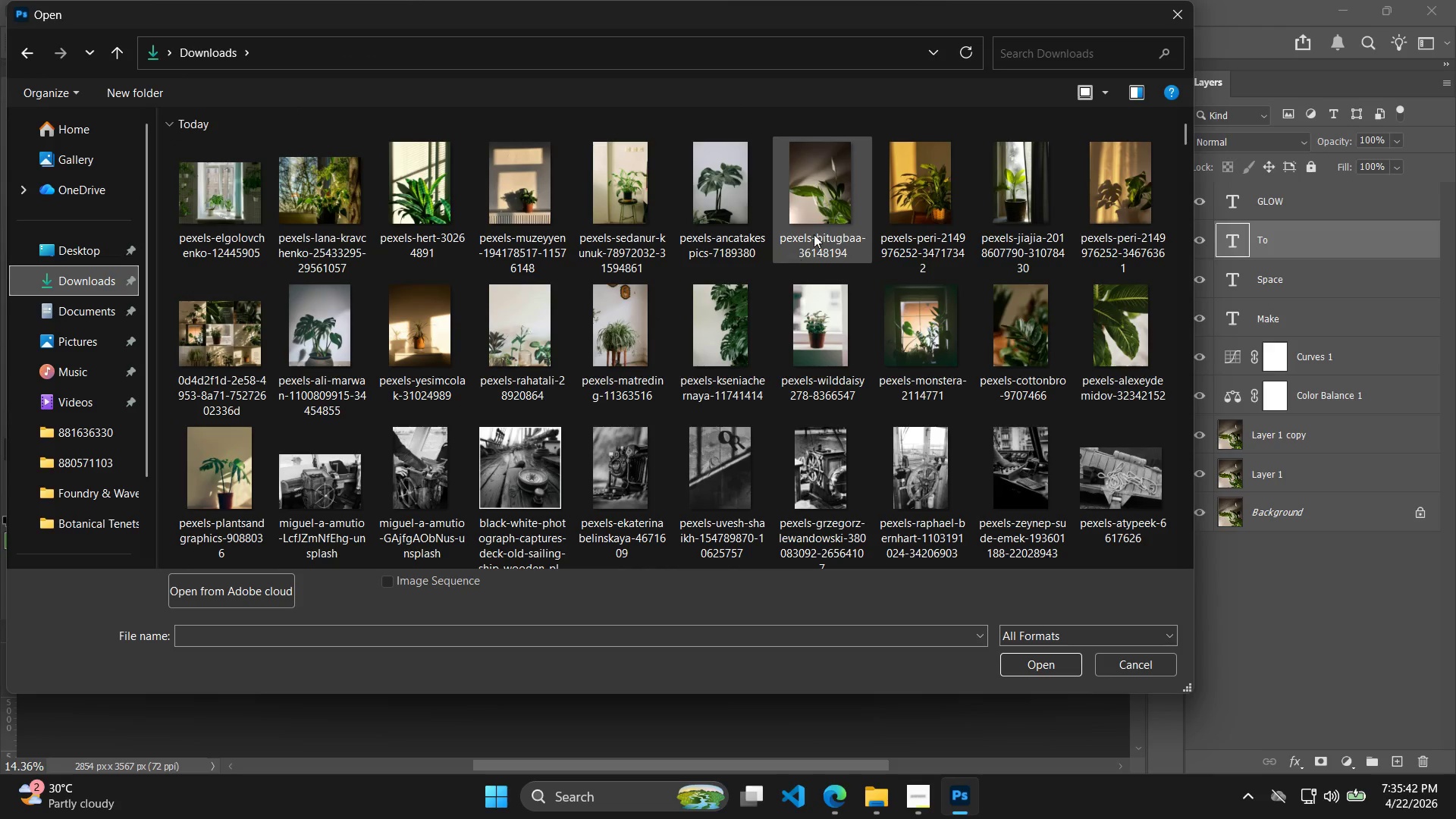 
double_click([752, 231])
 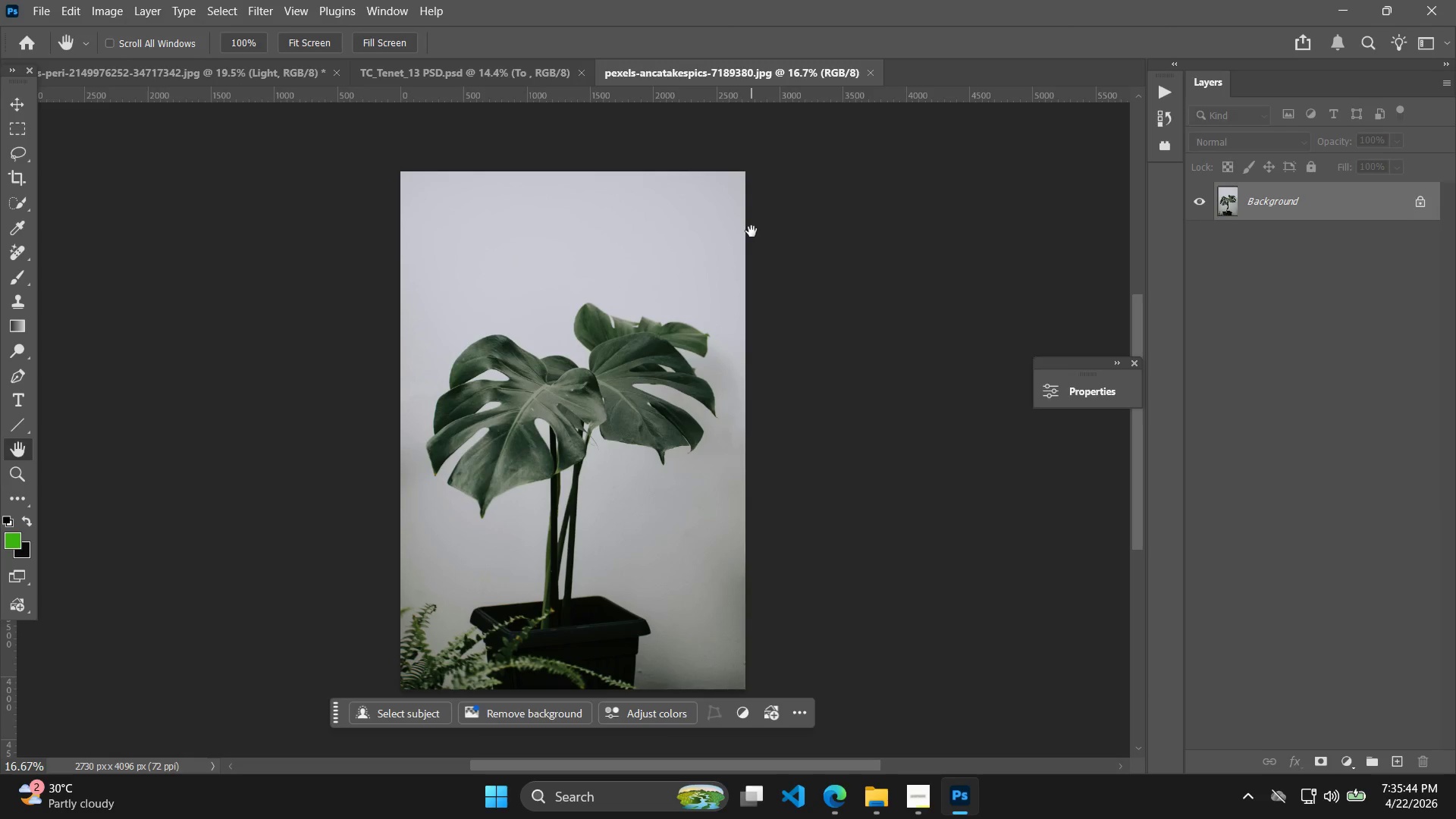 
key(C)
 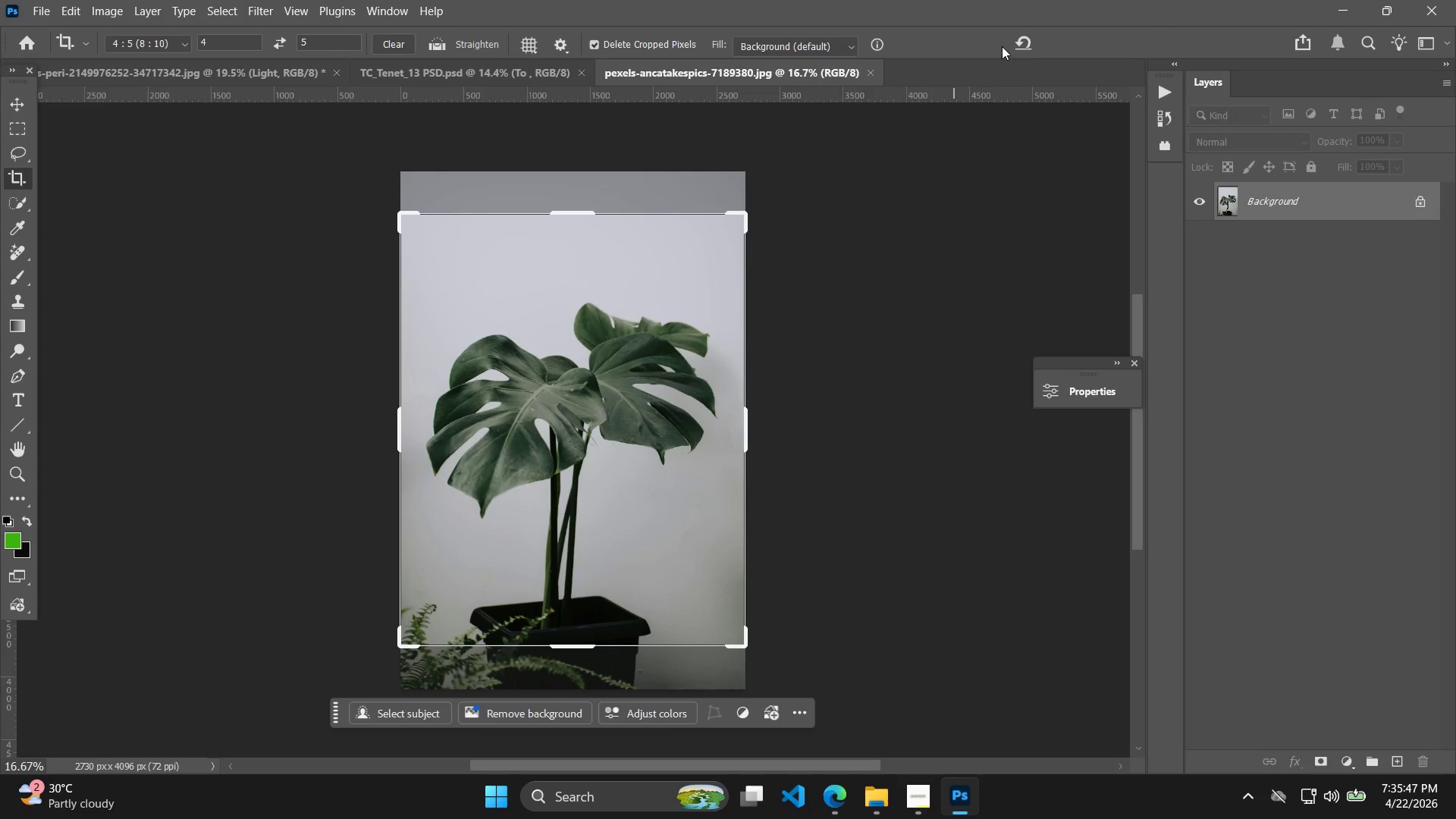 
key(Enter)
 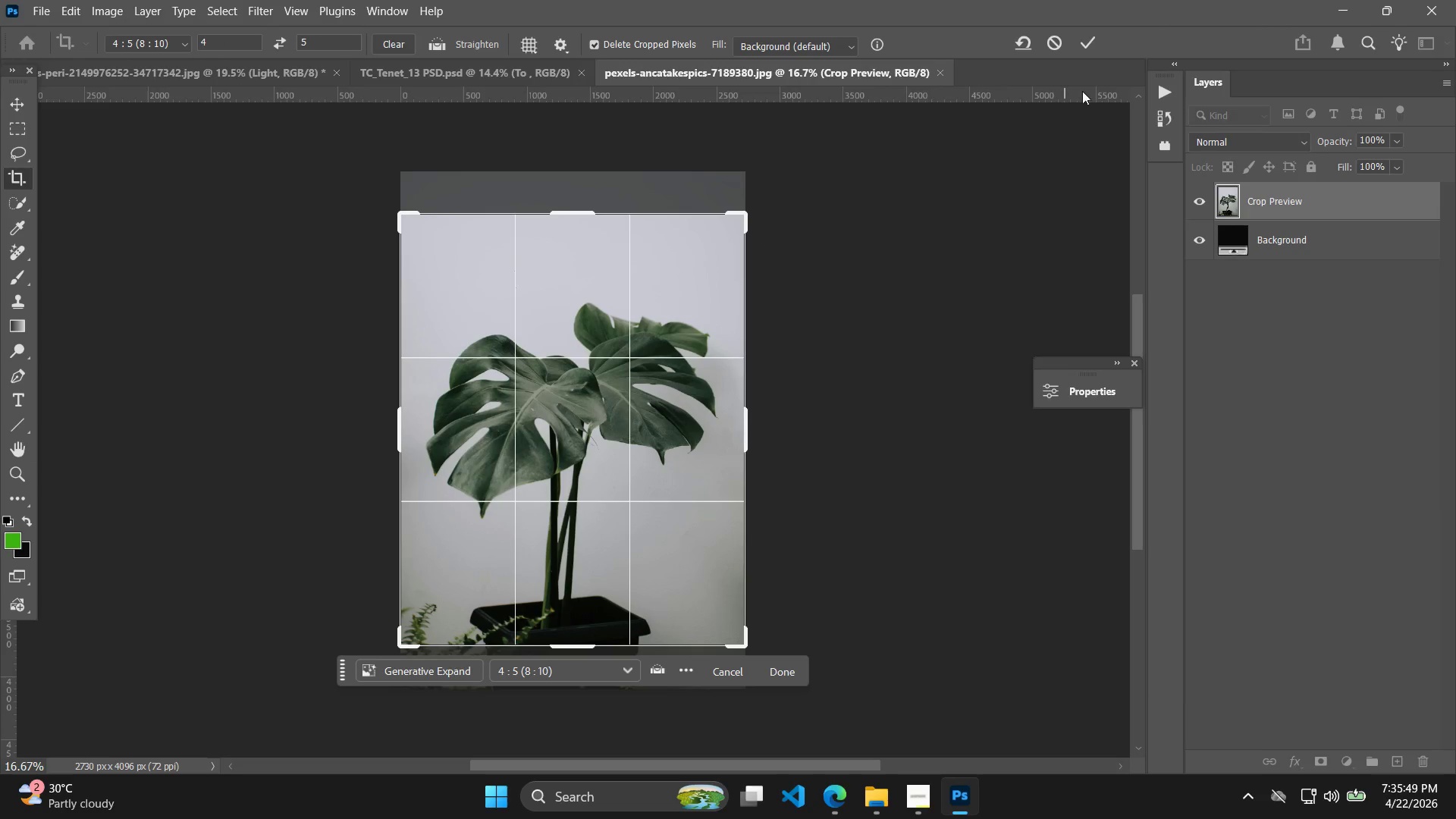 
left_click([1084, 36])
 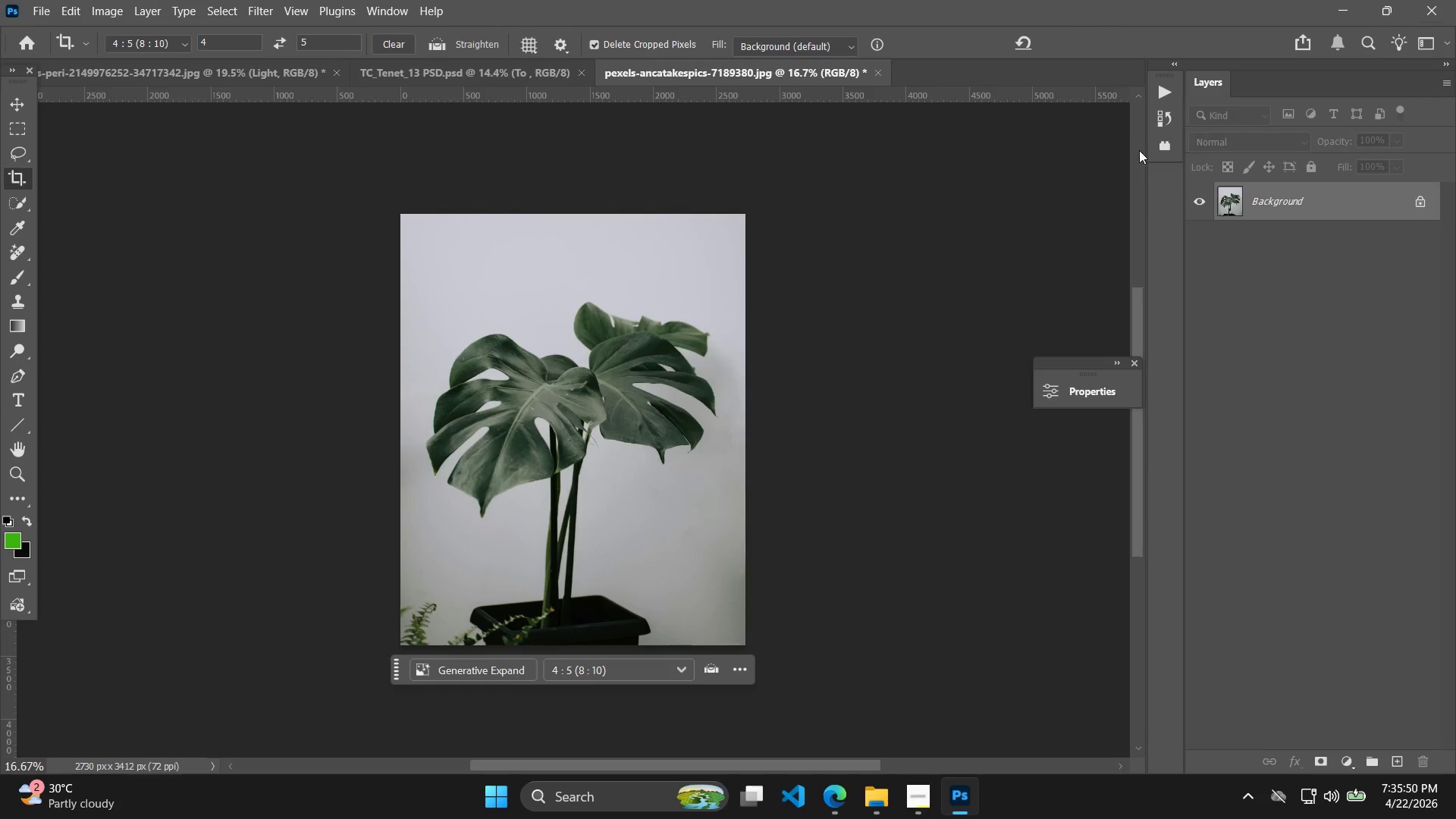 
key(Control+J)
 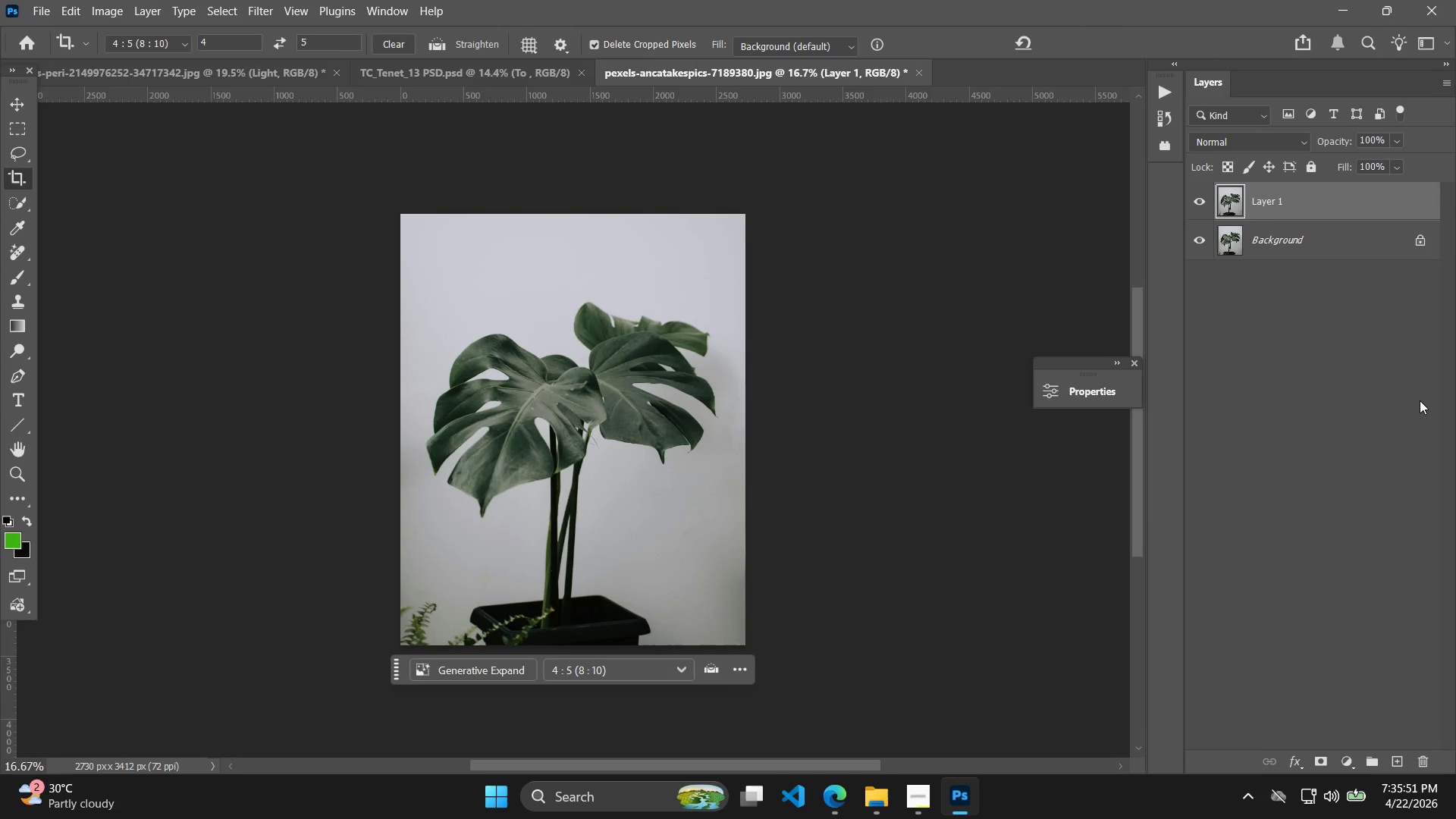 
key(Control+J)
 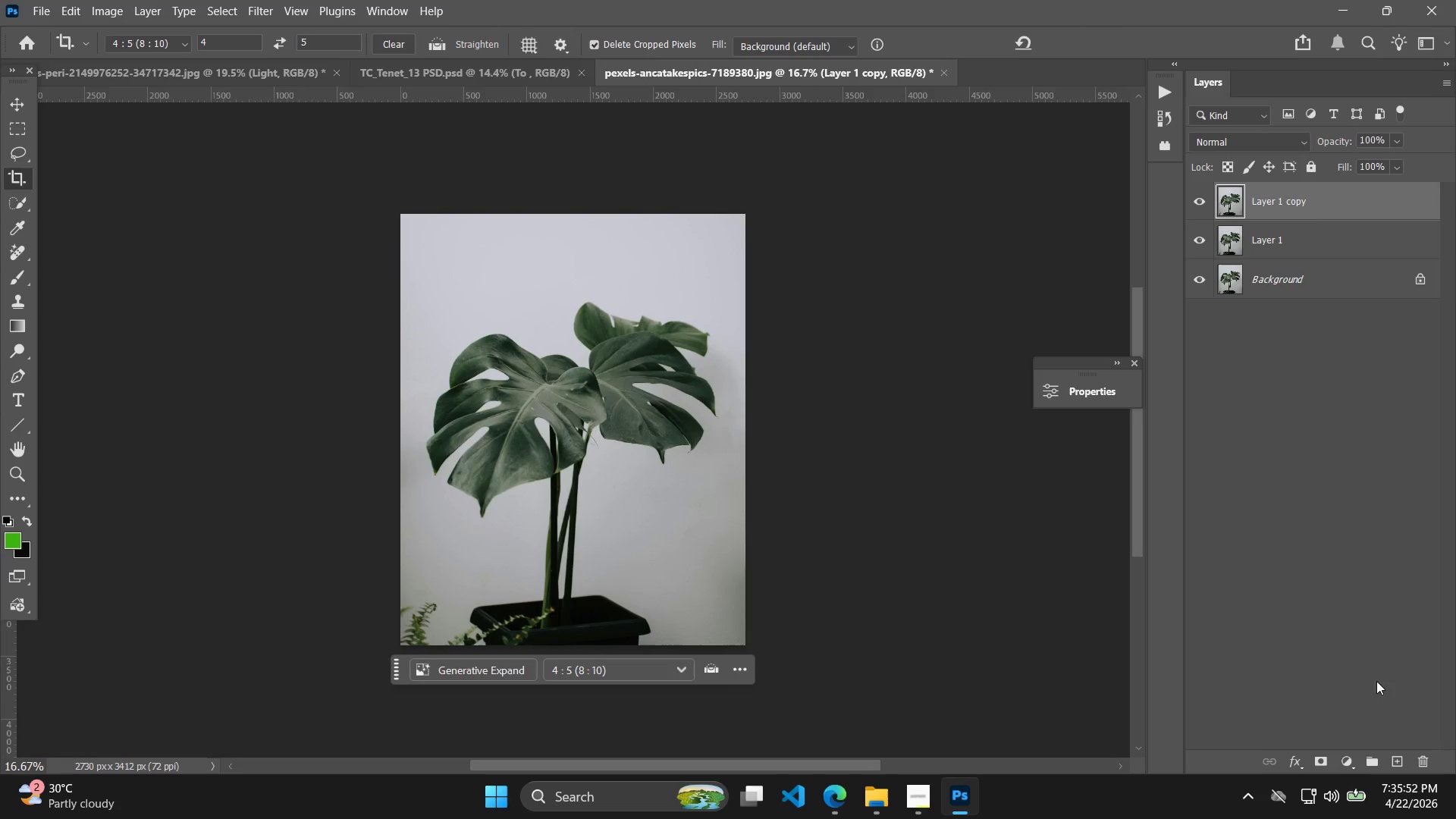 
left_click([1346, 769])
 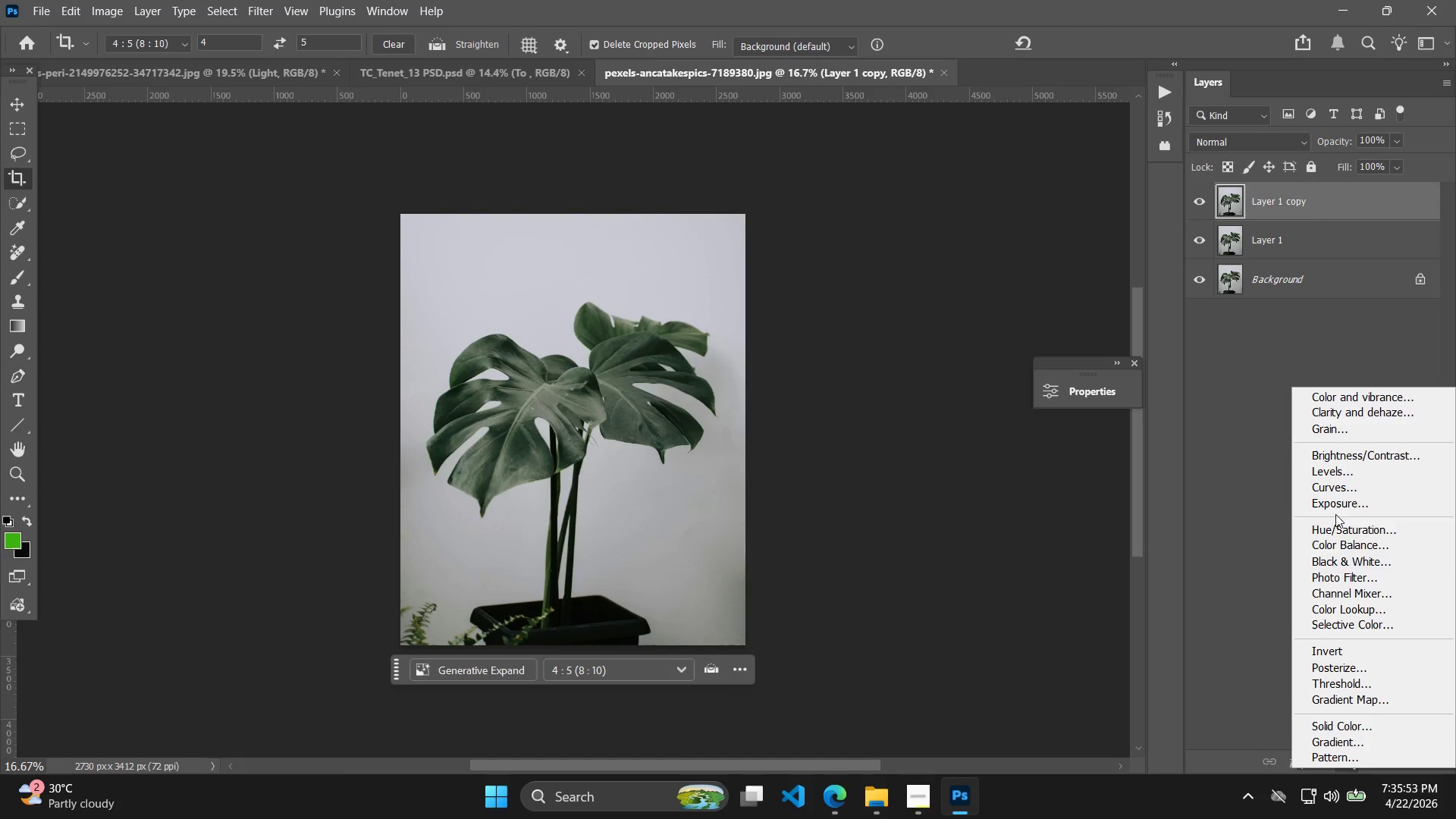 
left_click([1338, 555])
 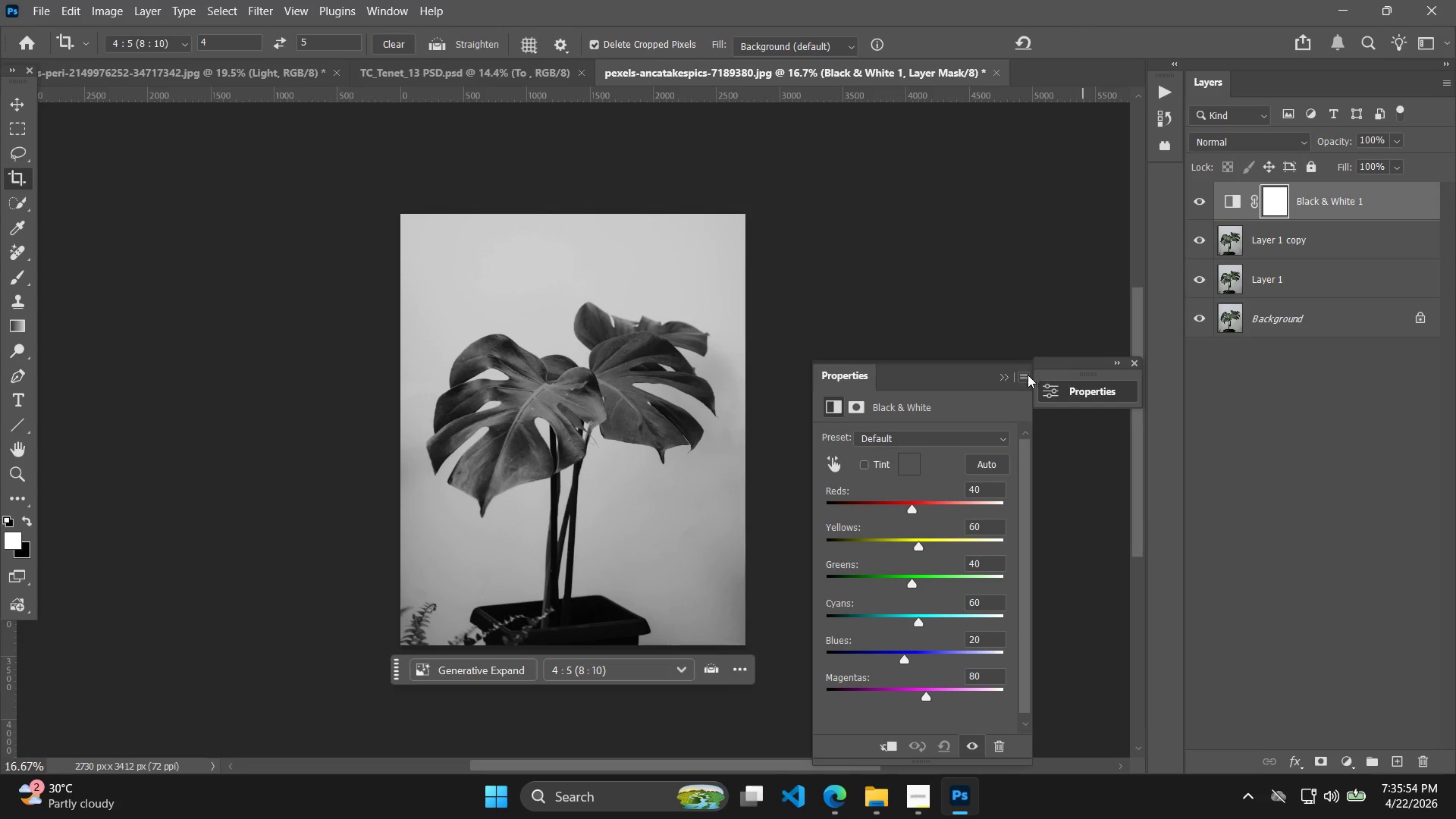 
key(Control+Z)
 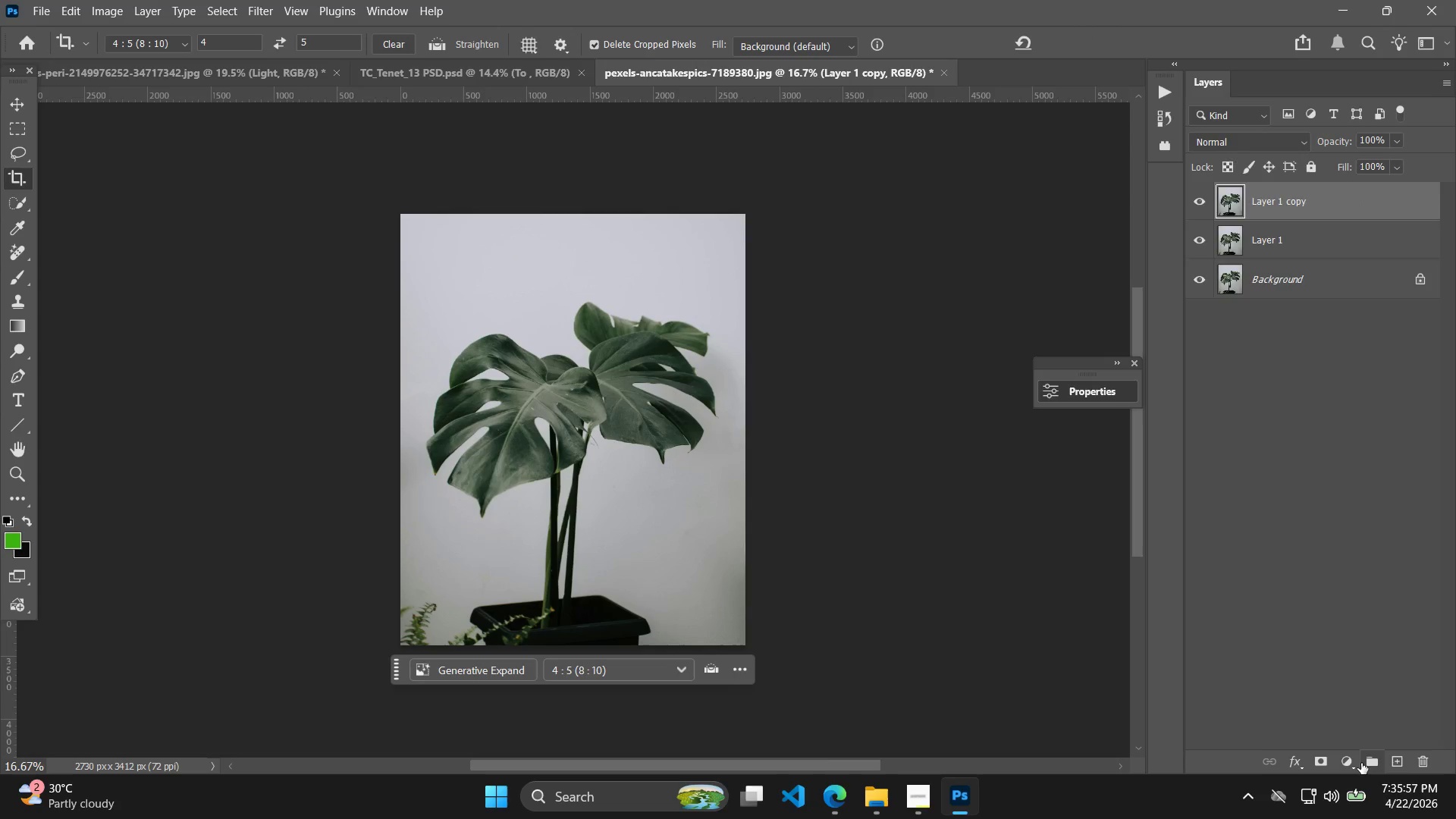 
left_click([1356, 761])
 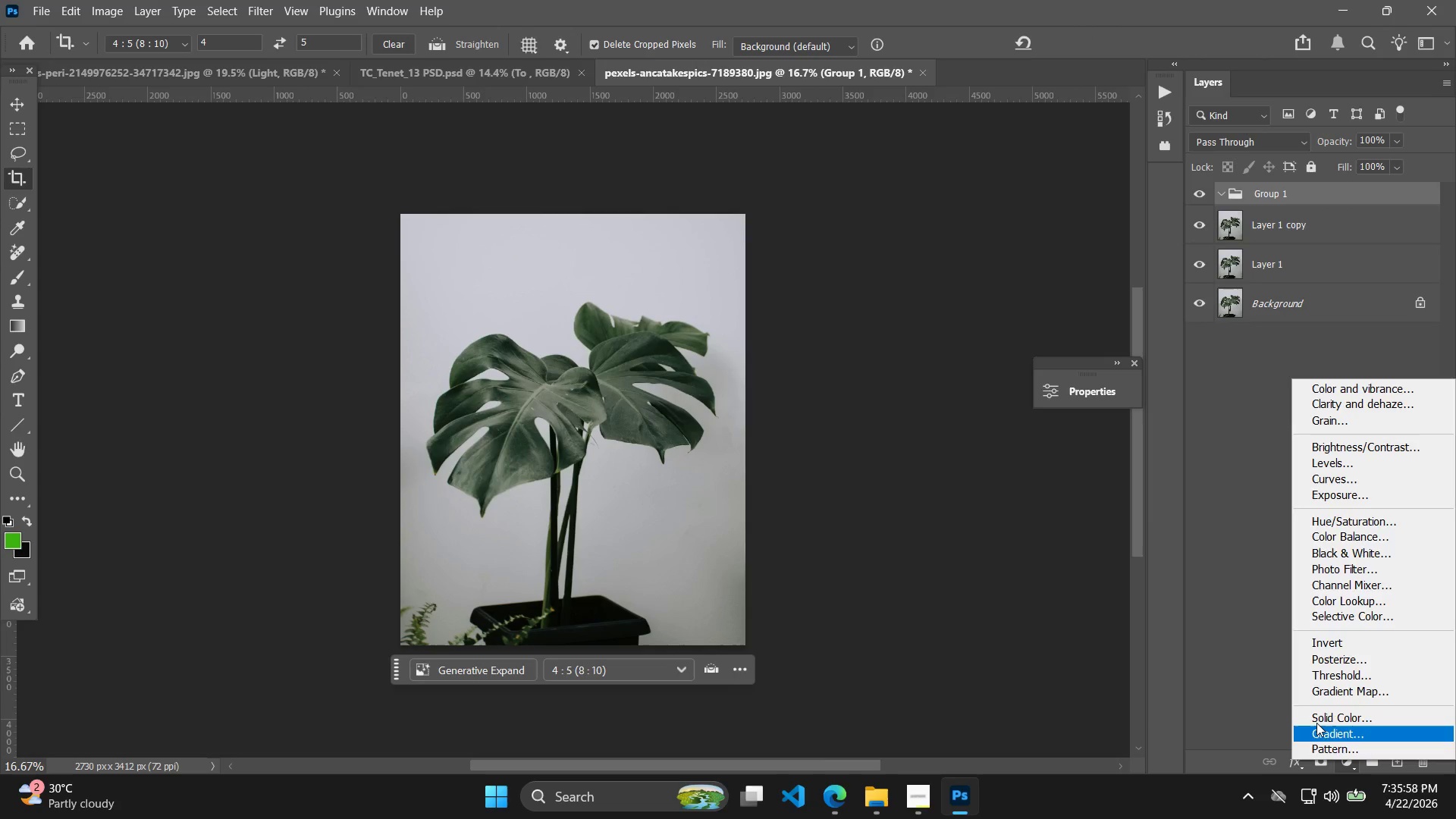 
left_click_drag(start_coordinate=[1195, 613], to_coordinate=[1182, 600])
 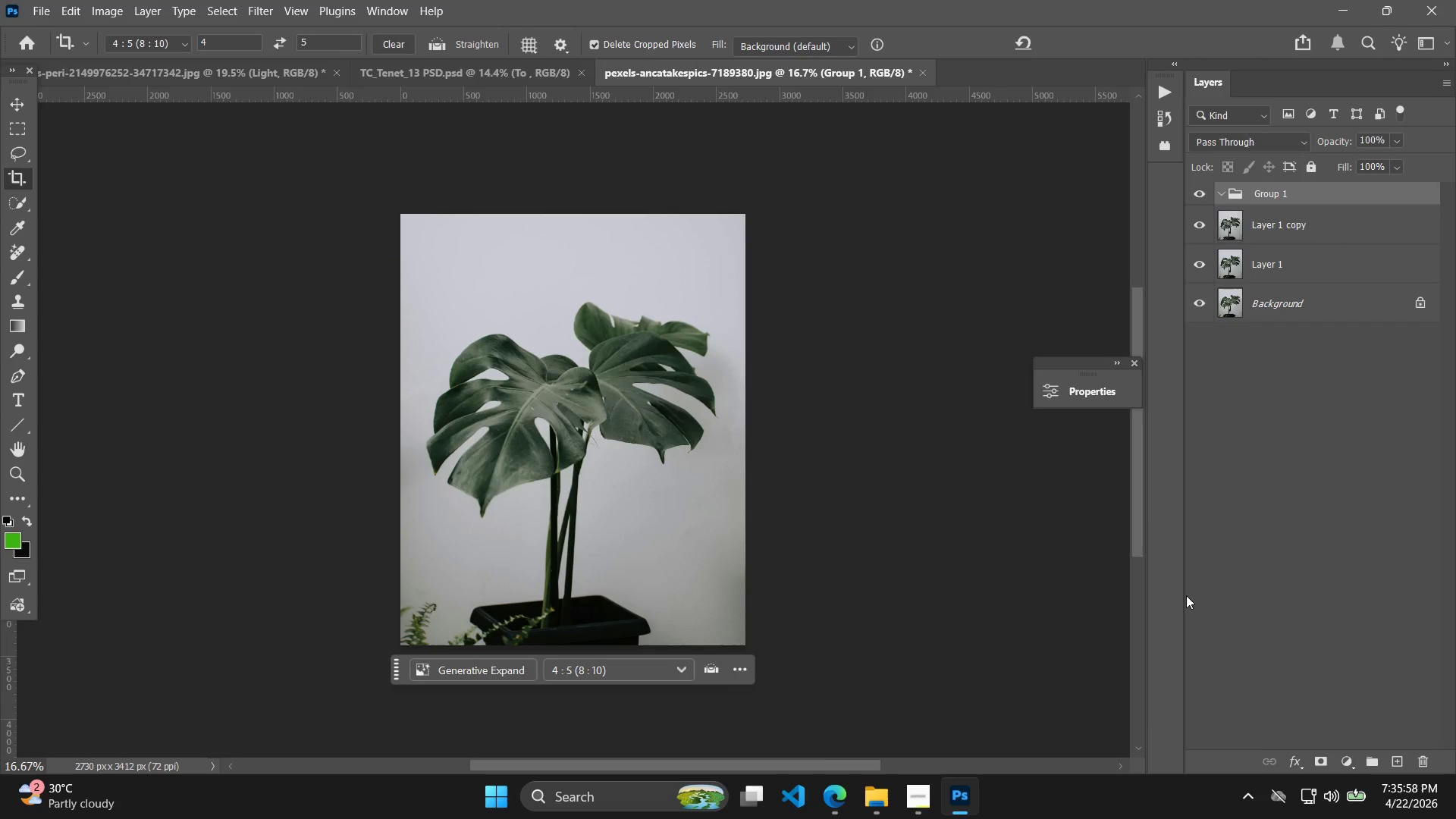 
key(Control+ControlLeft)
 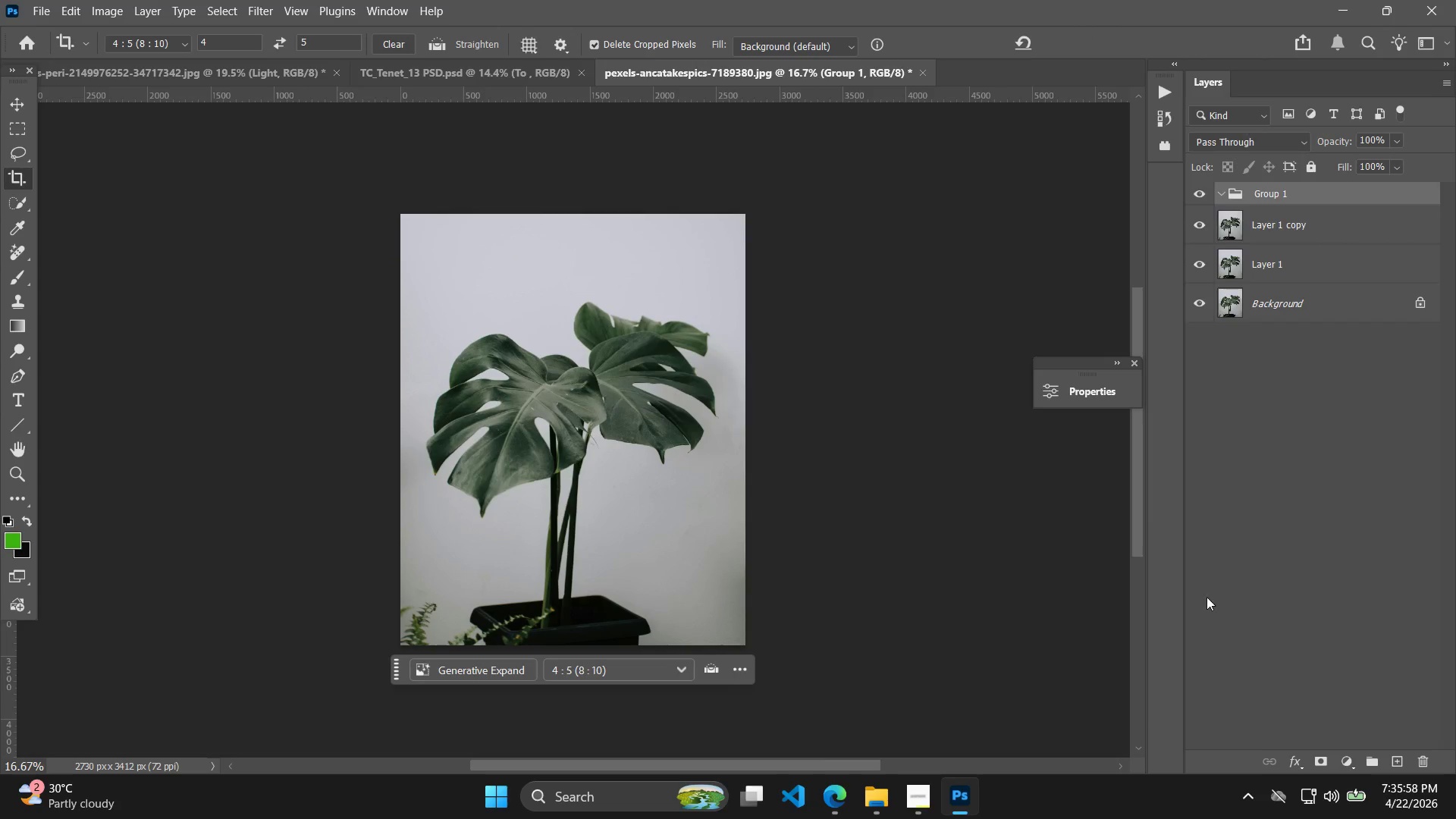 
key(Control+Z)
 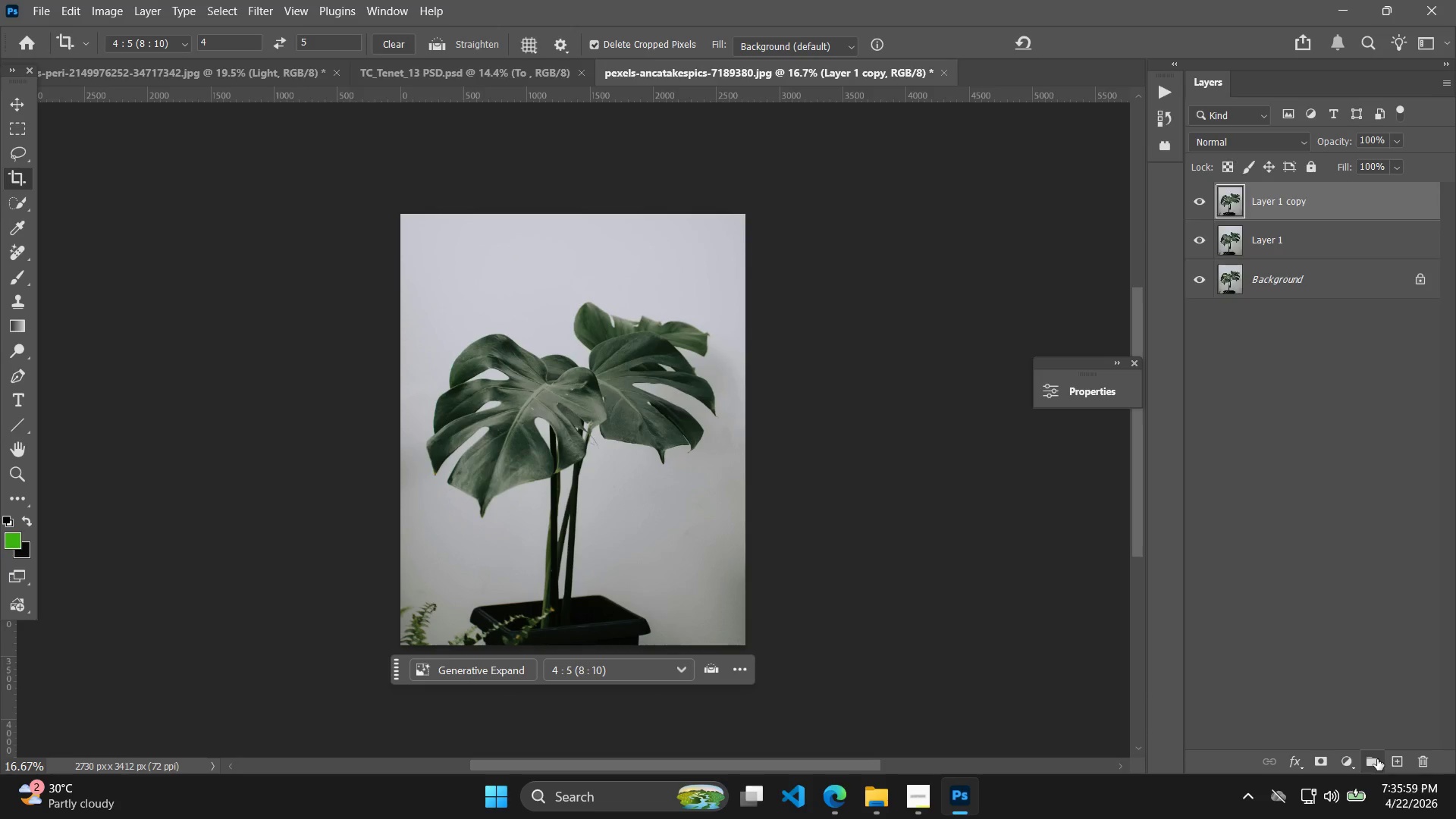 
double_click([1356, 761])
 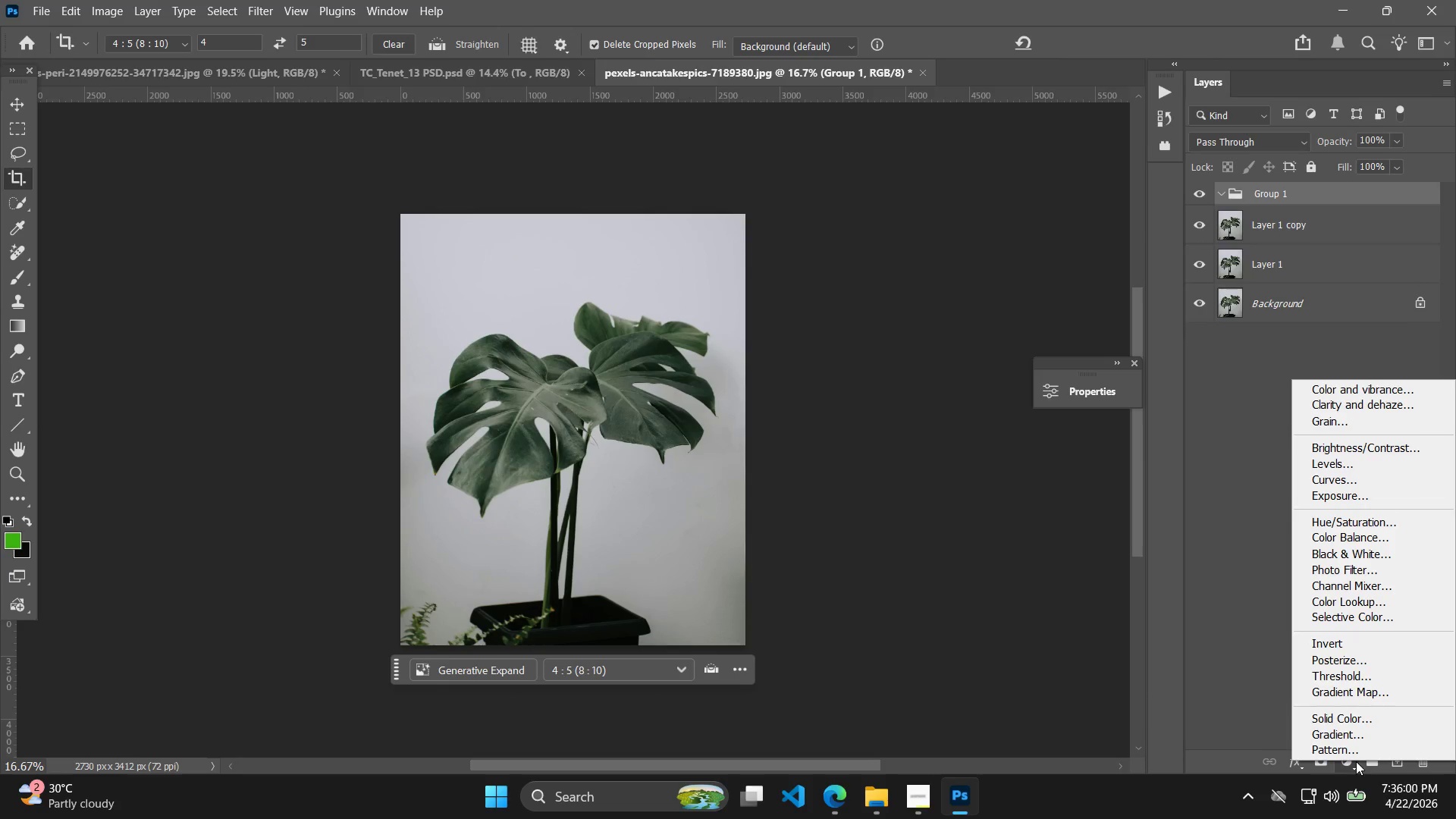 
key(Control+ControlLeft)
 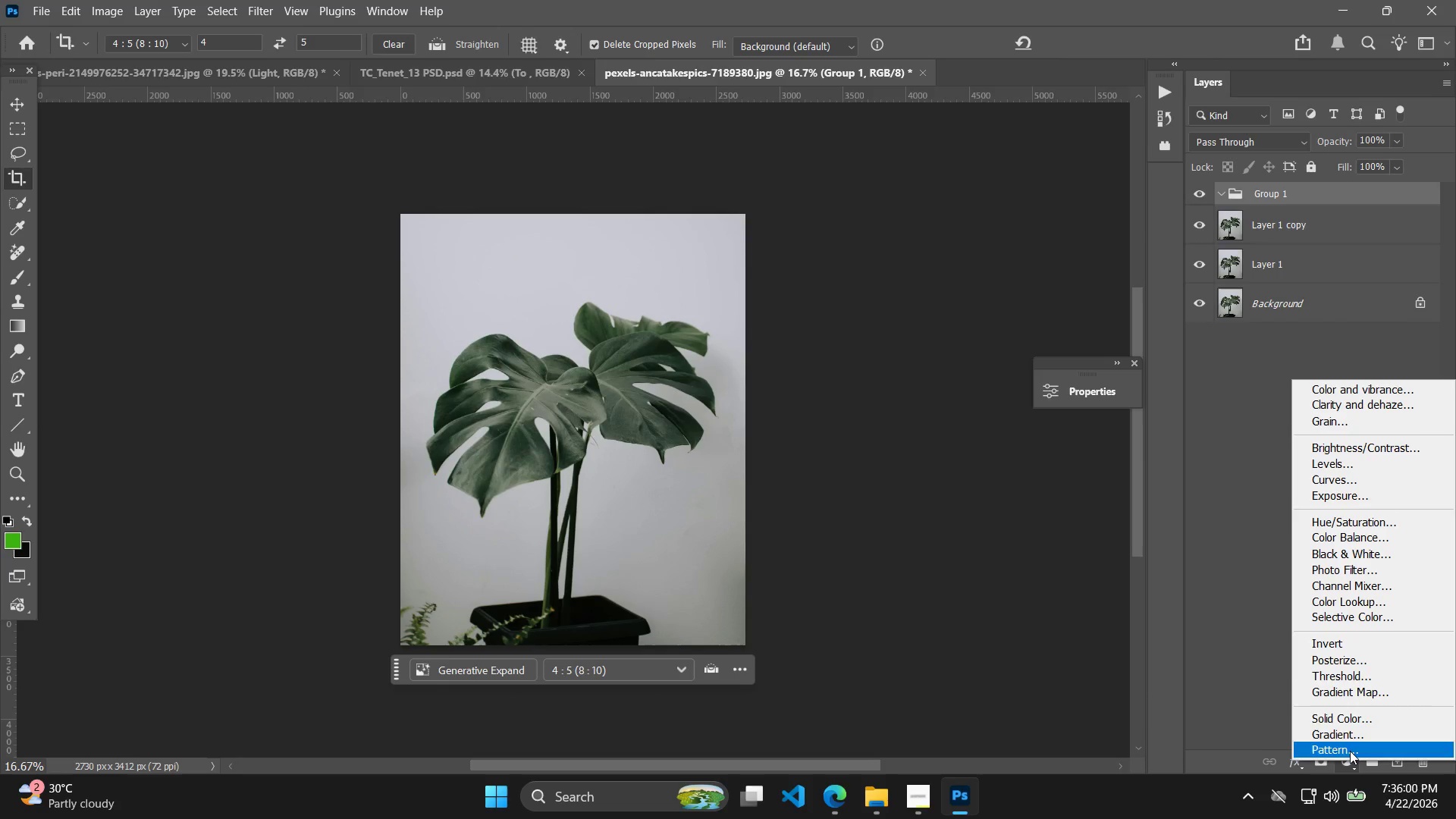 
key(Control+Z)
 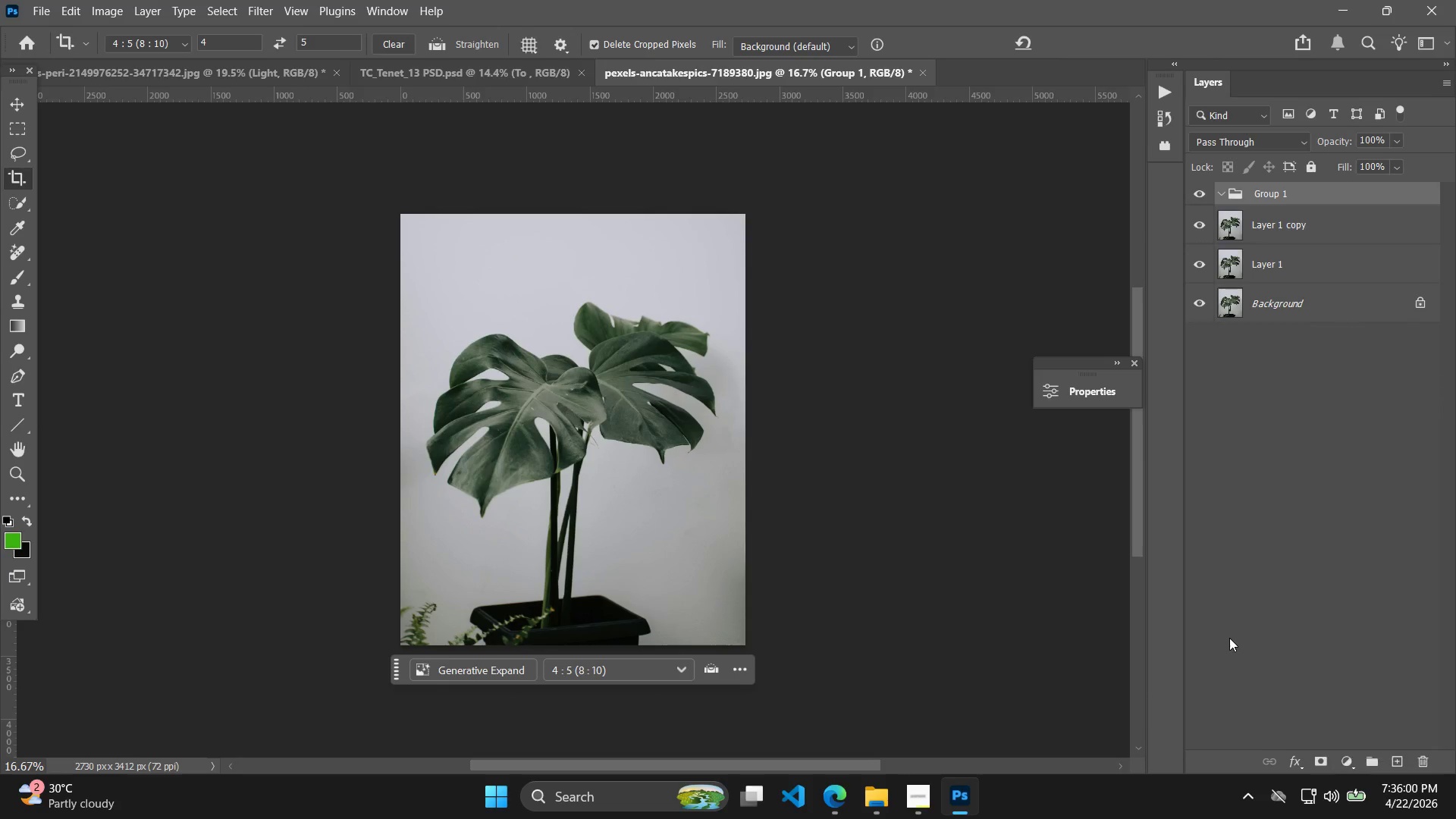 
key(Control+ControlLeft)
 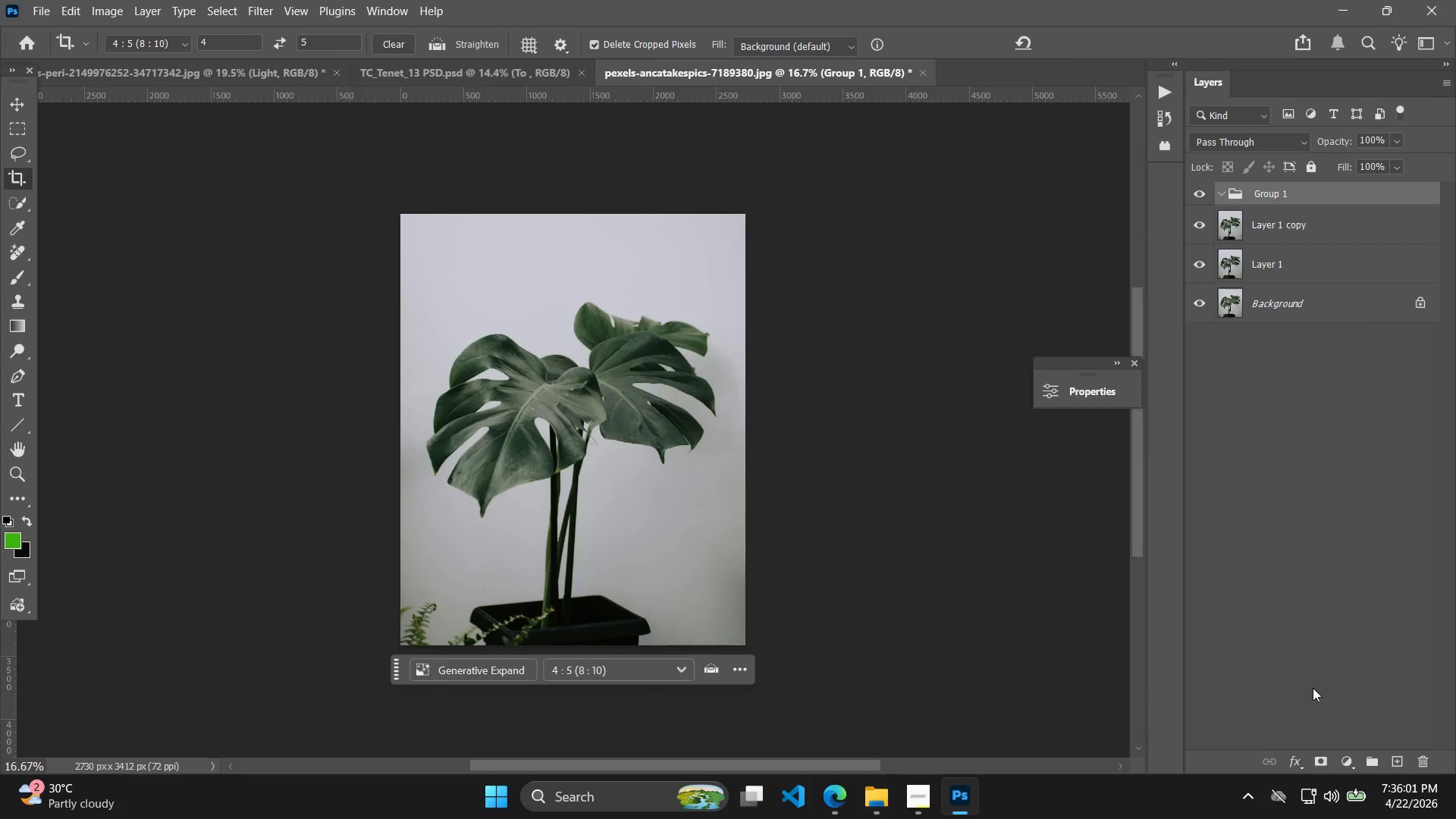 
key(Control+Z)
 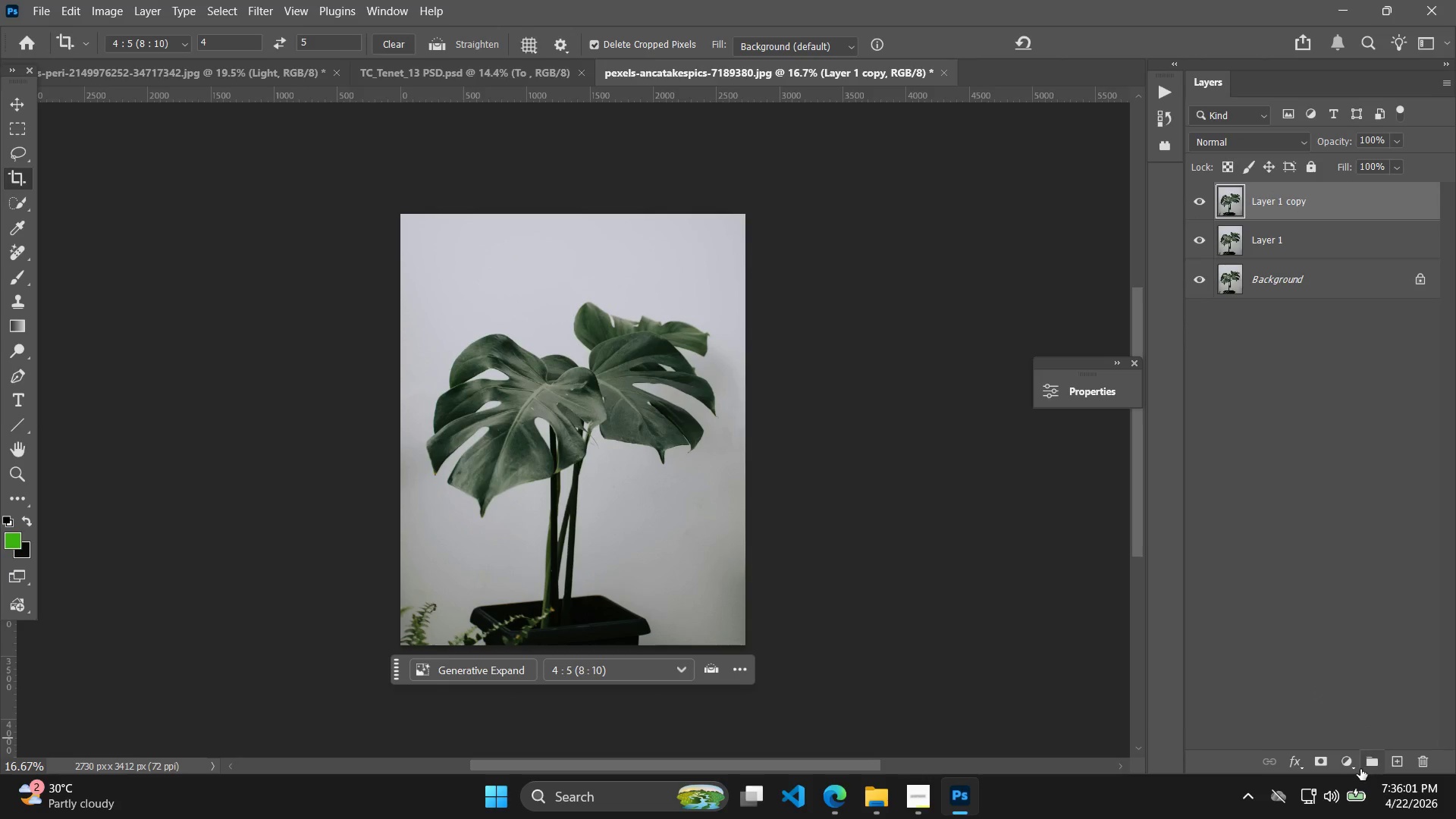 
left_click([1343, 769])
 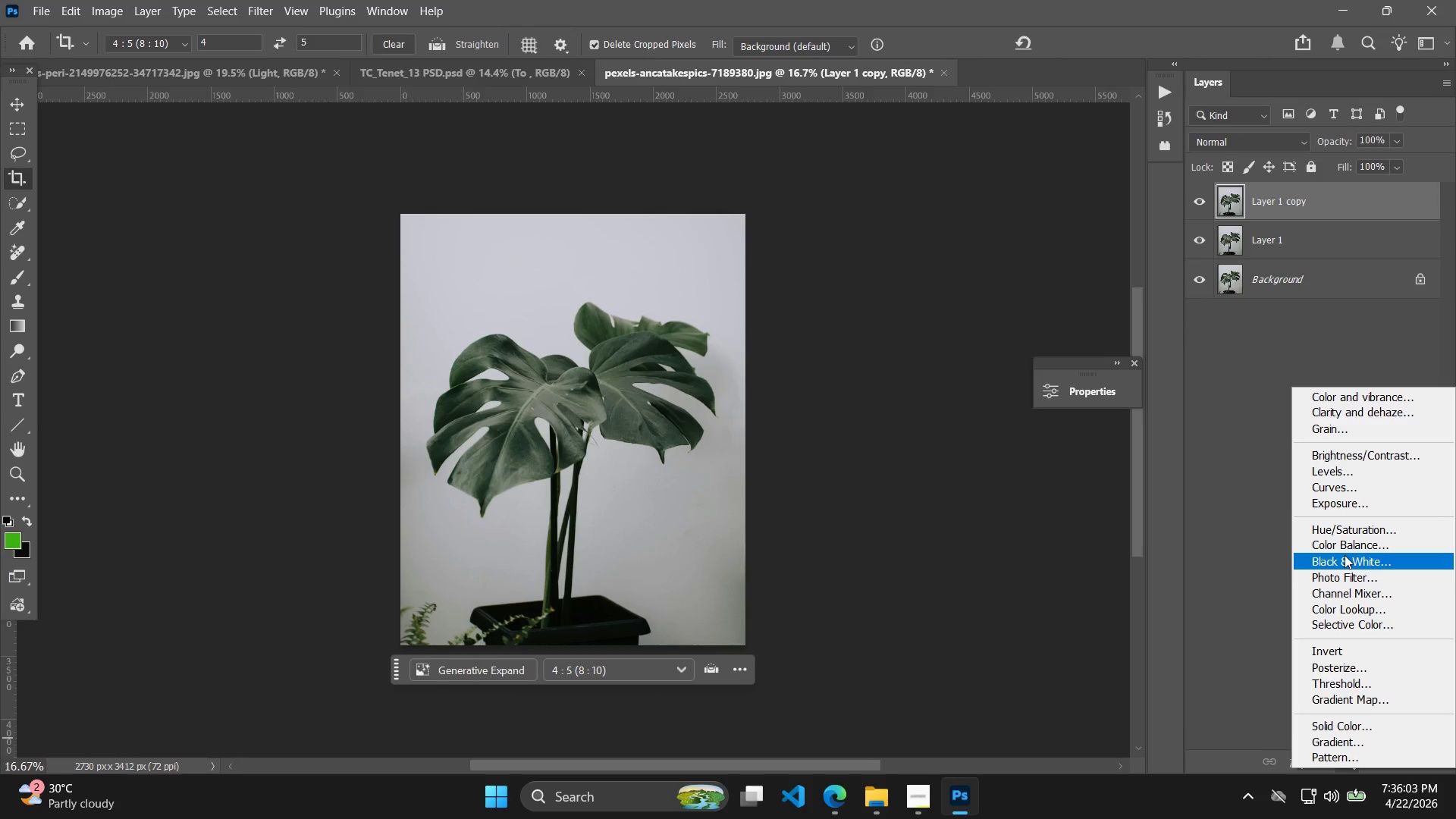 
left_click([1345, 552])
 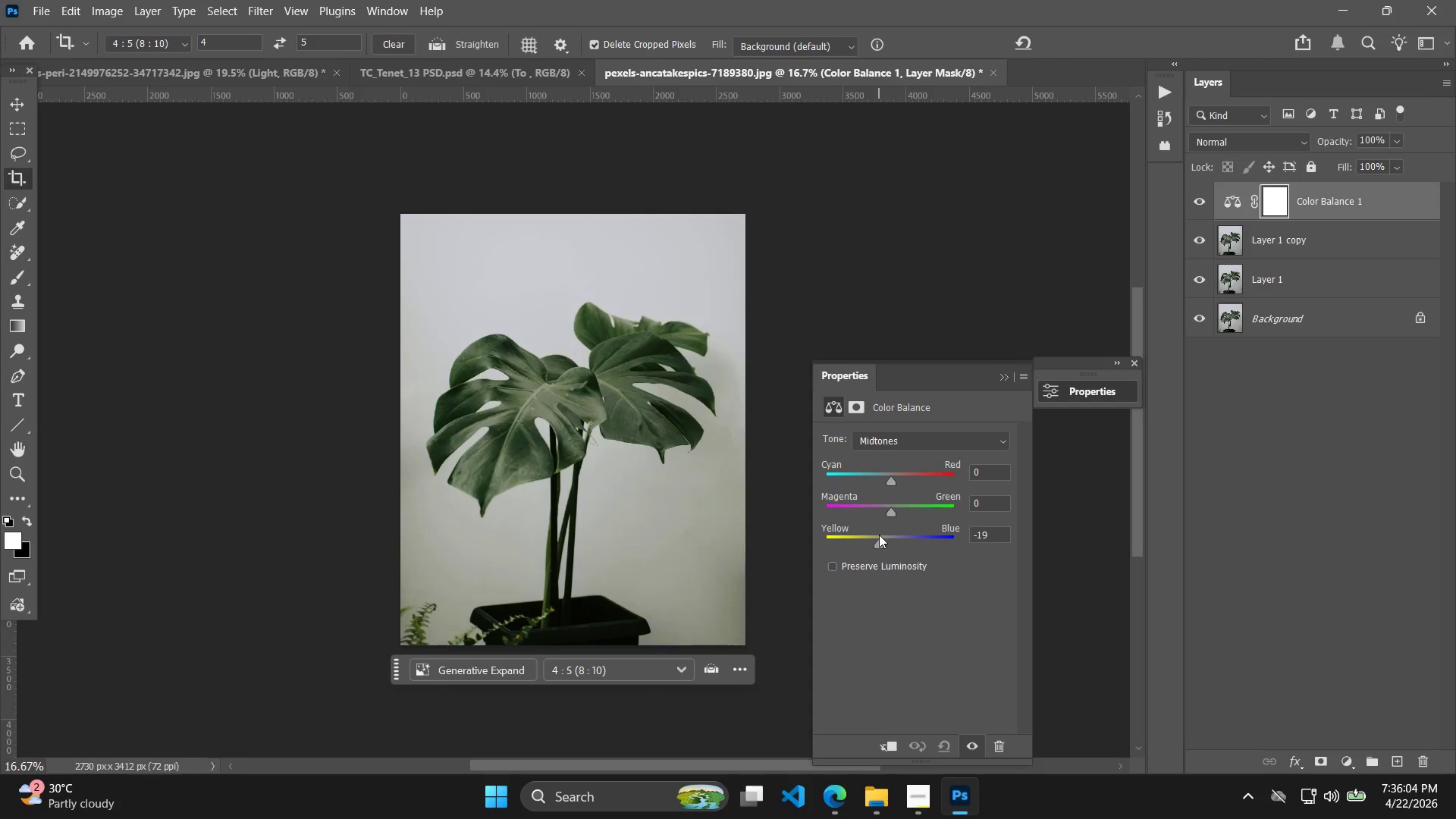 
double_click([877, 535])
 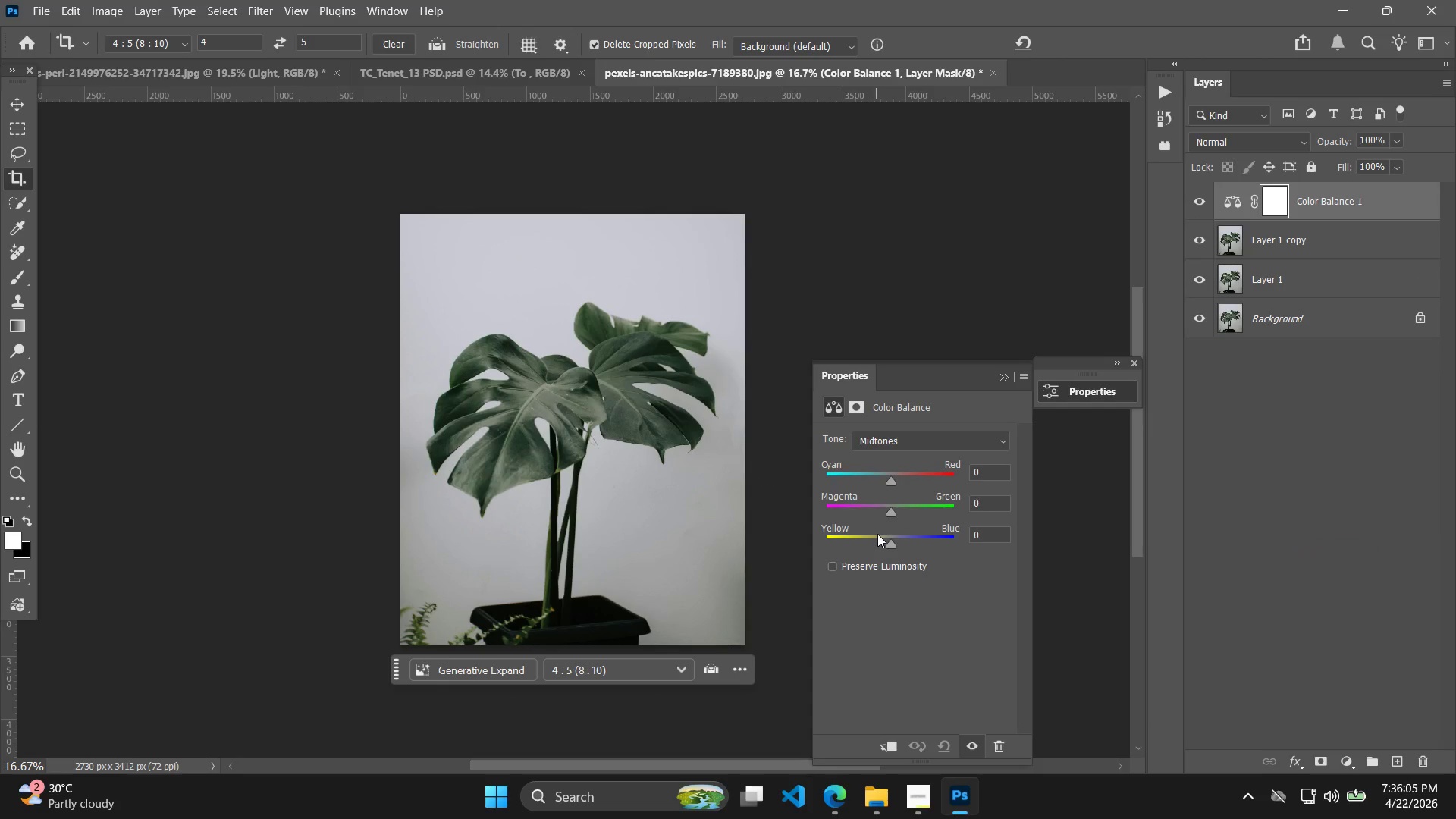 
left_click([876, 534])
 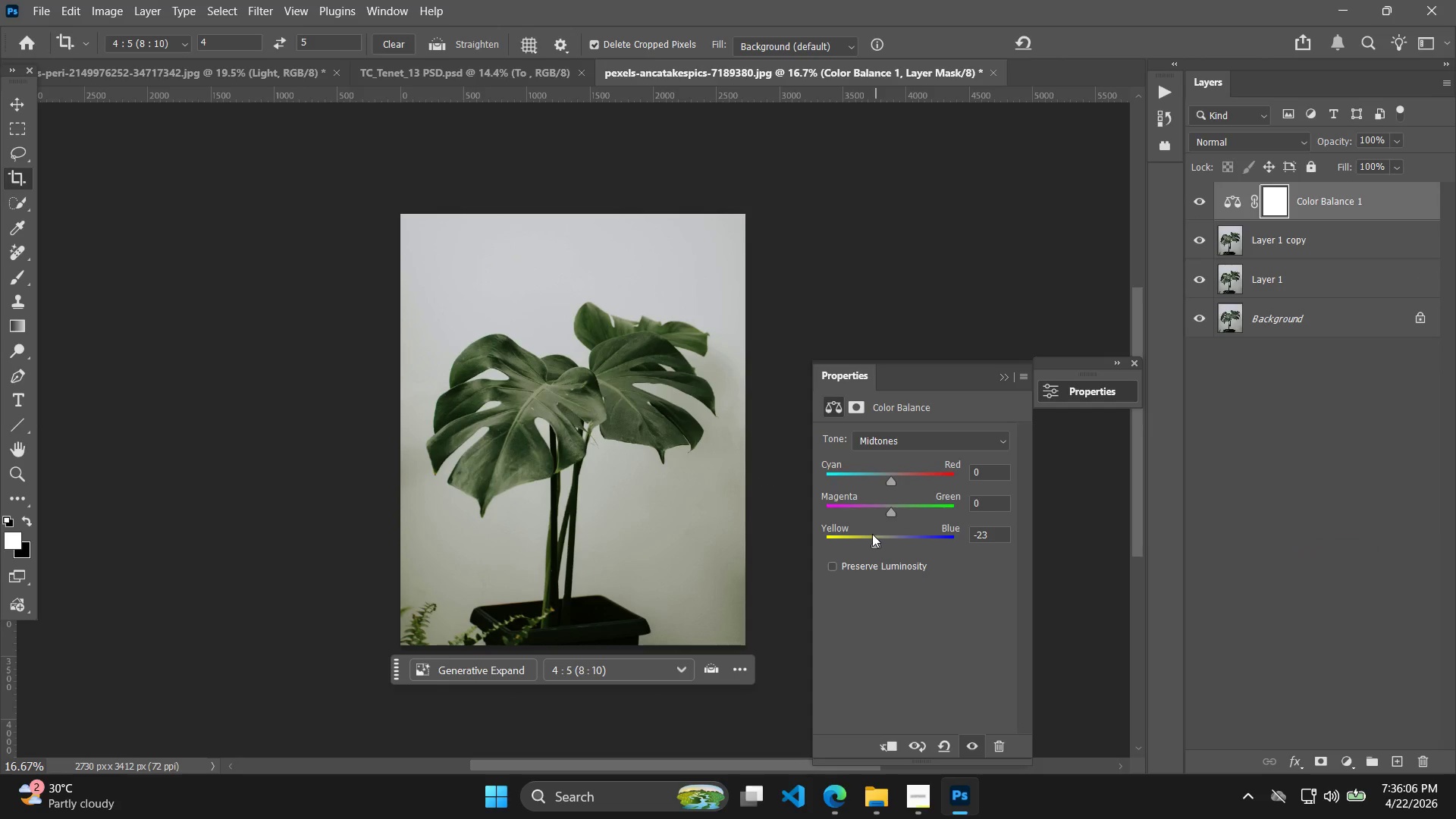 
left_click([868, 533])
 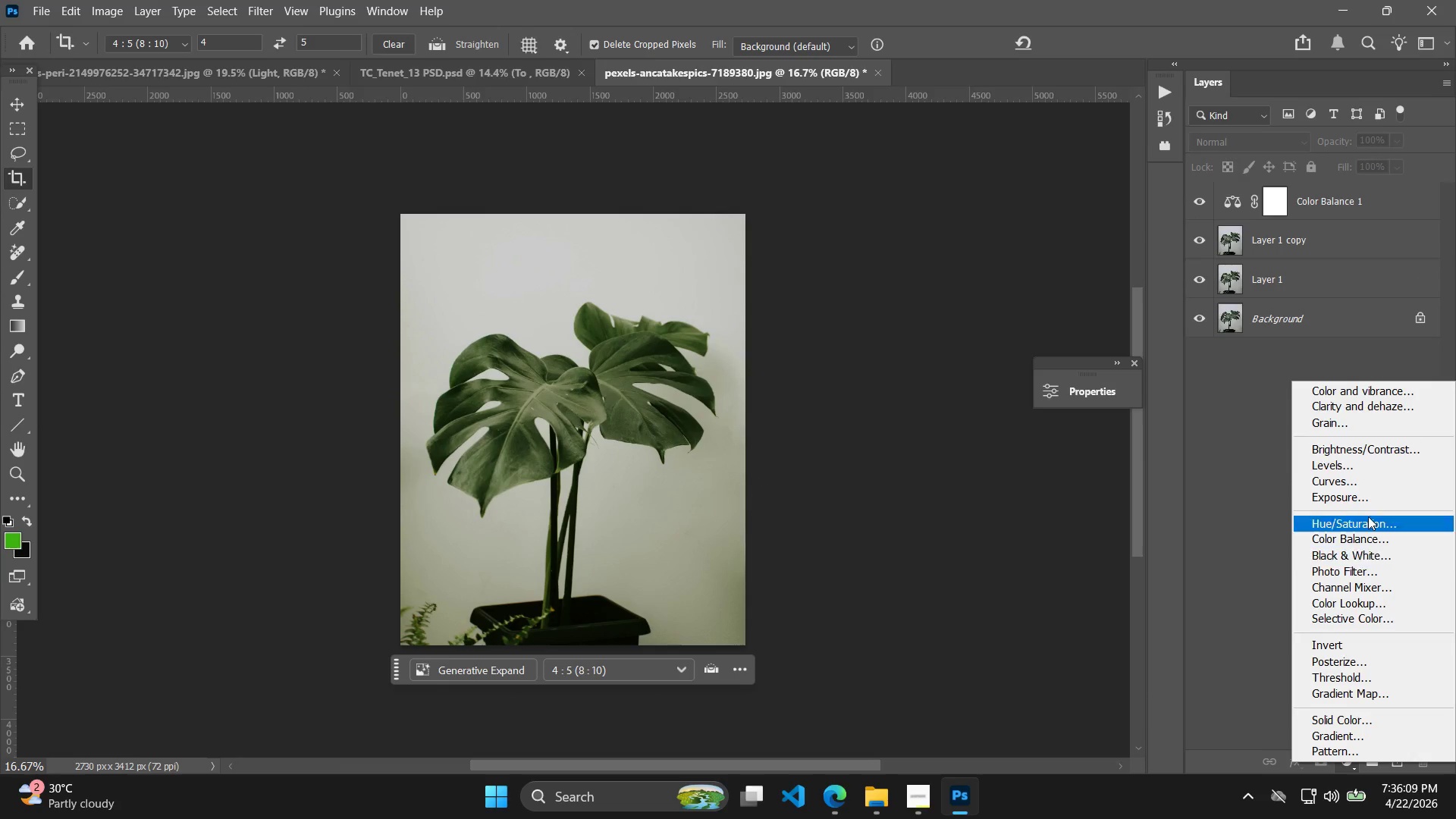 
left_click([1370, 480])
 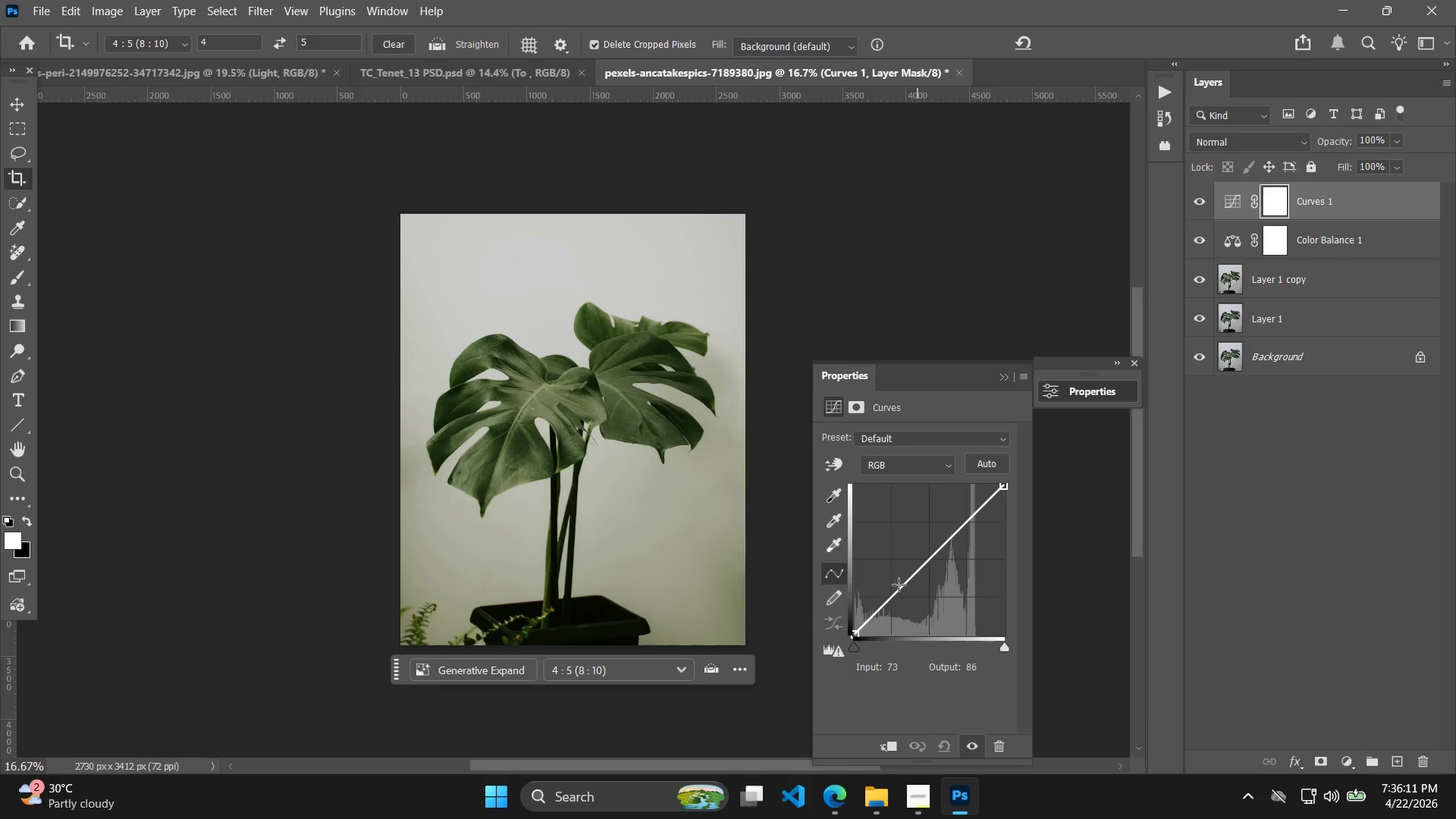 
left_click_drag(start_coordinate=[868, 640], to_coordinate=[885, 642])
 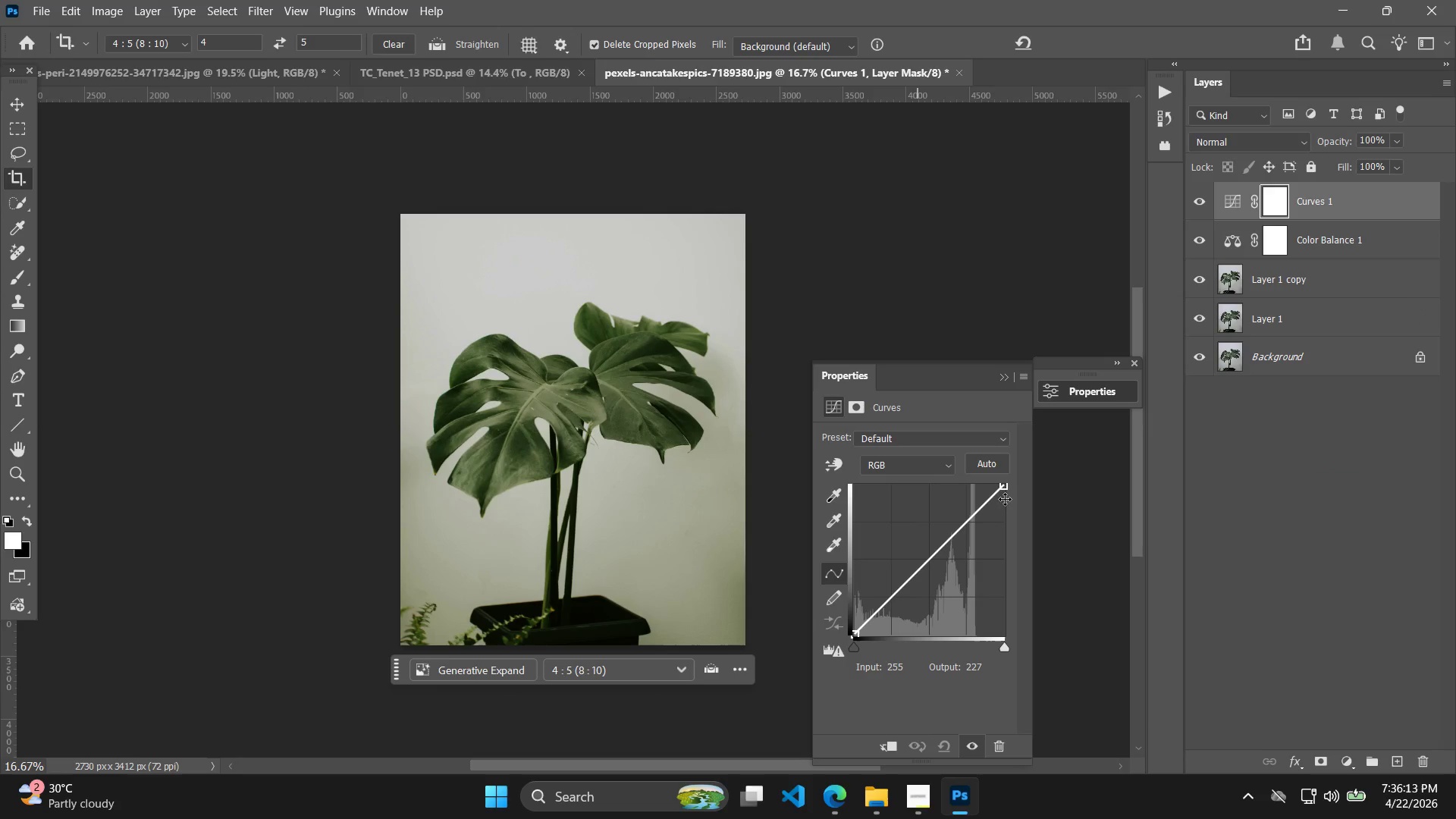 
left_click_drag(start_coordinate=[1004, 492], to_coordinate=[1006, 497])
 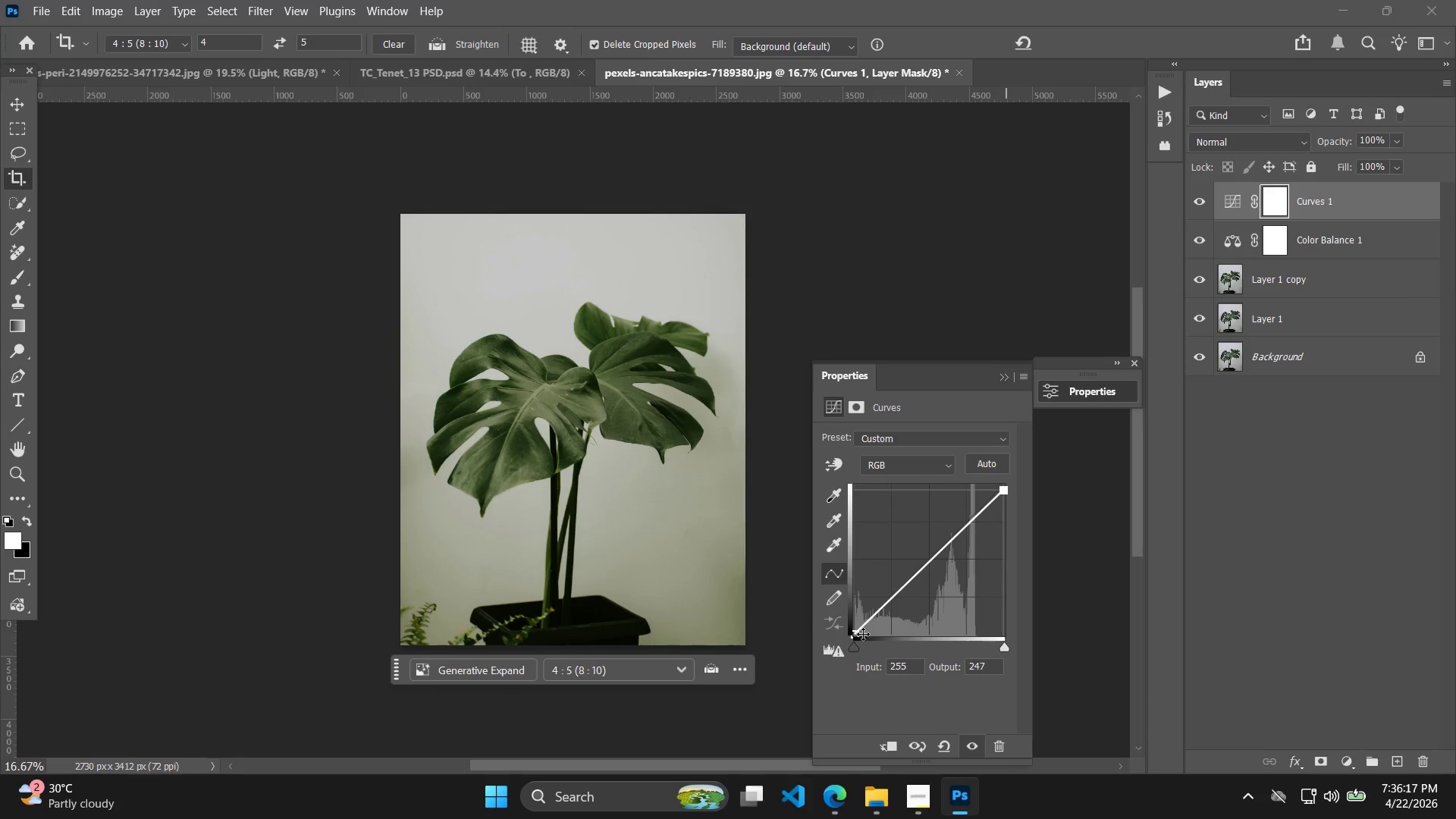 
left_click_drag(start_coordinate=[863, 634], to_coordinate=[871, 644])
 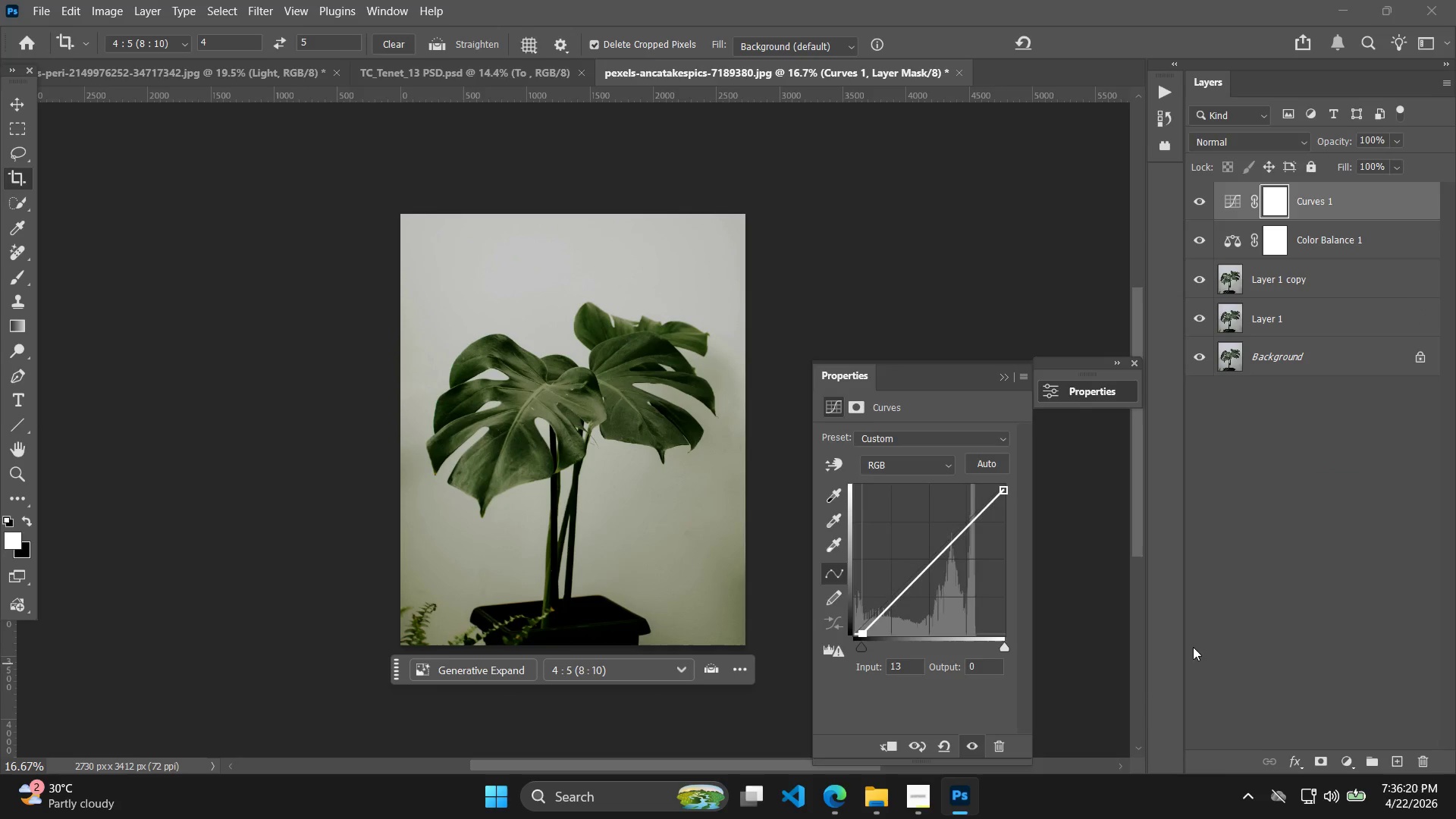 
left_click([1200, 640])
 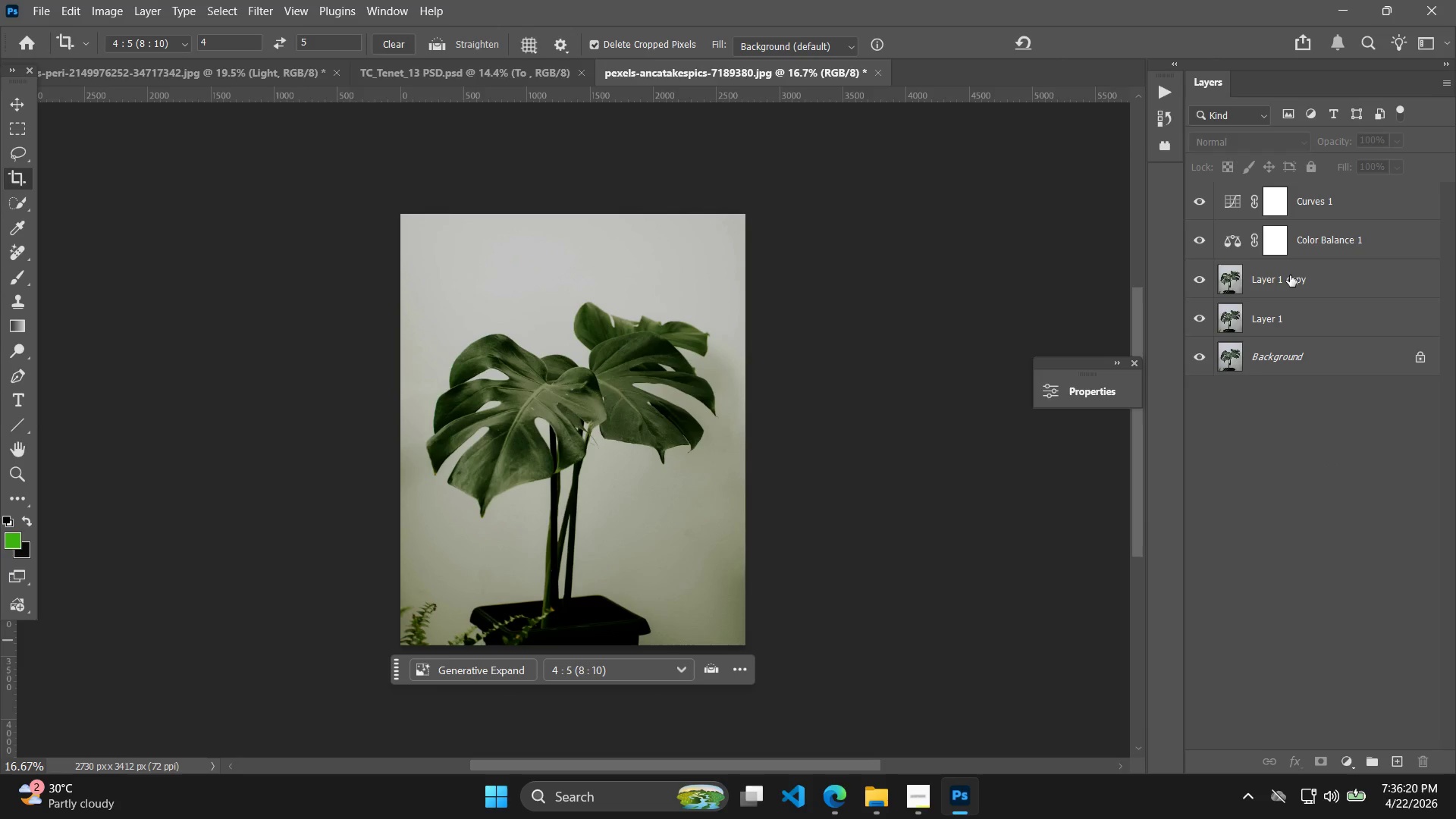 
left_click_drag(start_coordinate=[1315, 250], to_coordinate=[1316, 245])
 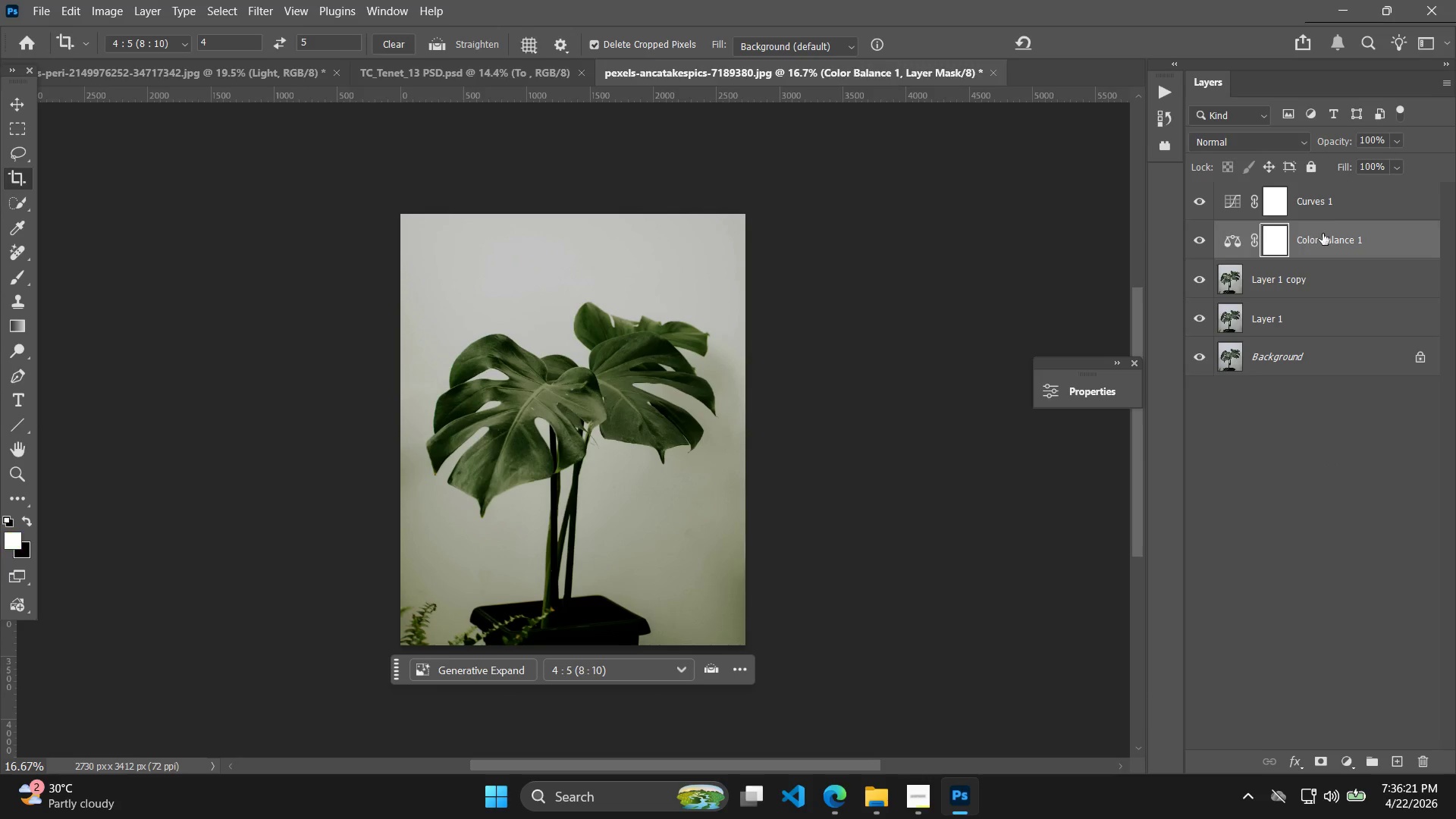 
double_click([1341, 208])
 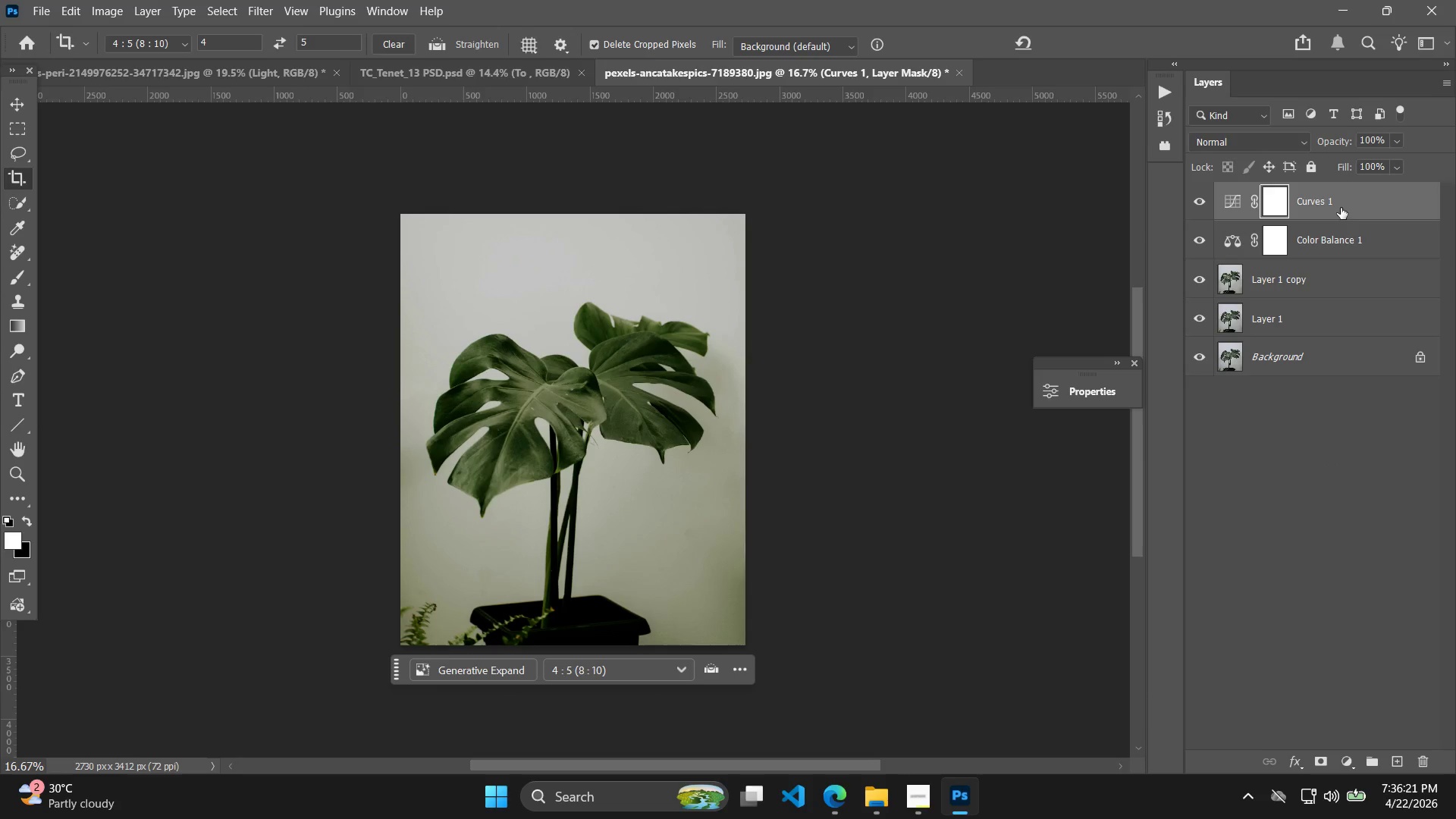 
hold_key(key=ShiftLeft, duration=0.89)
double_click([1315, 226])
 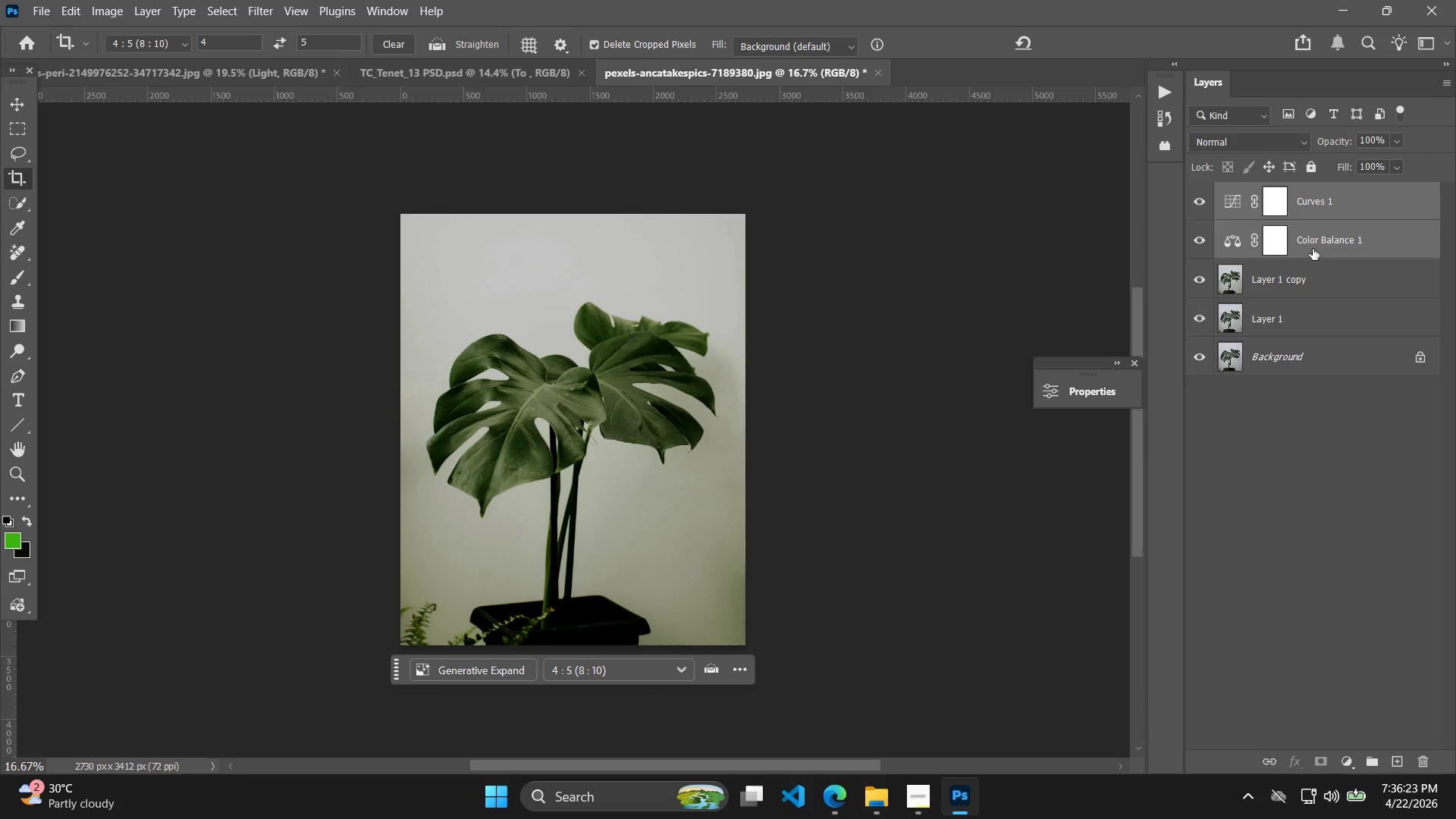 
key(Alt+Control+G)
 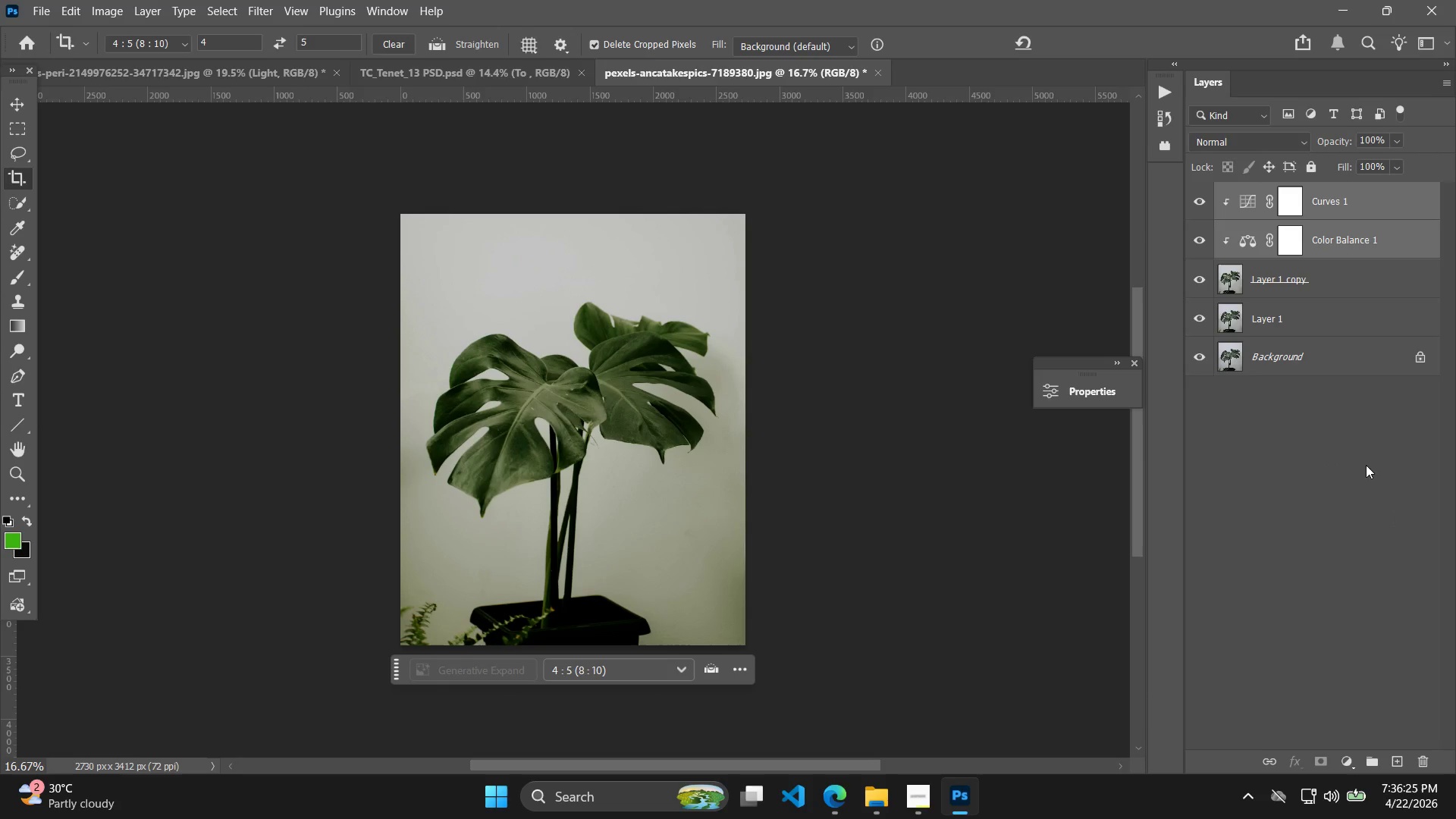 
left_click([1291, 287])
 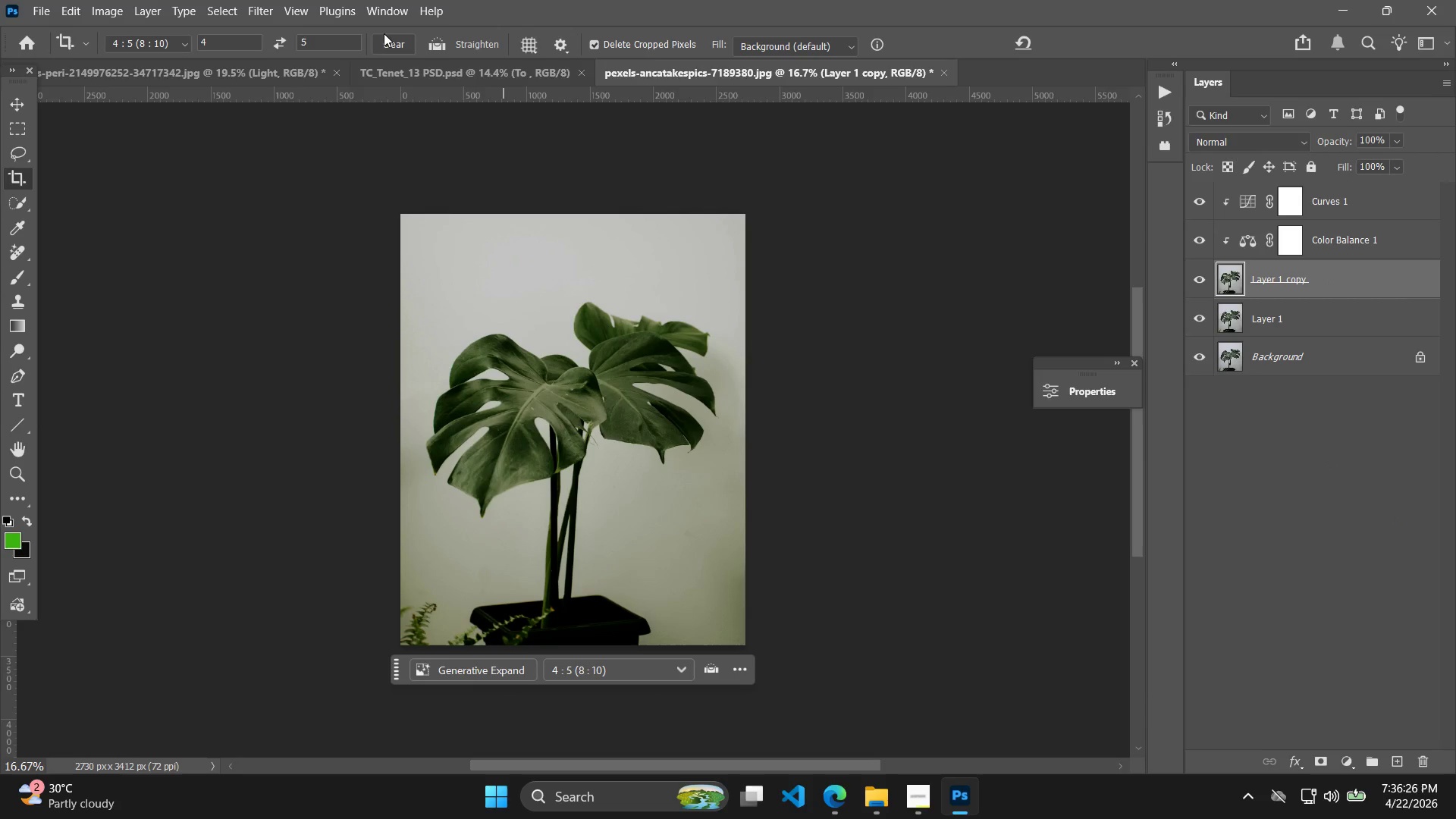 
left_click([277, 6])
 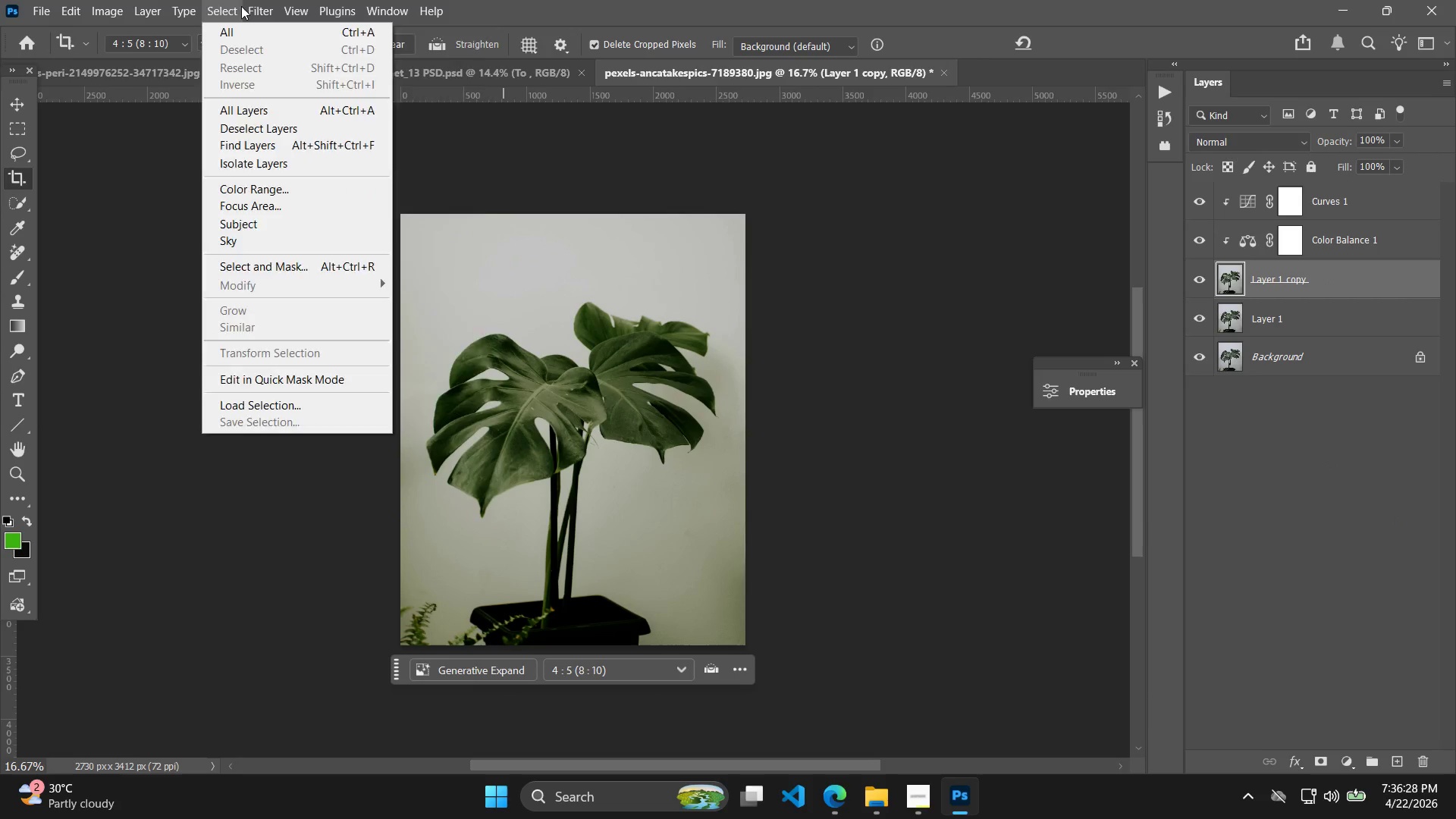 
left_click([260, 1])
 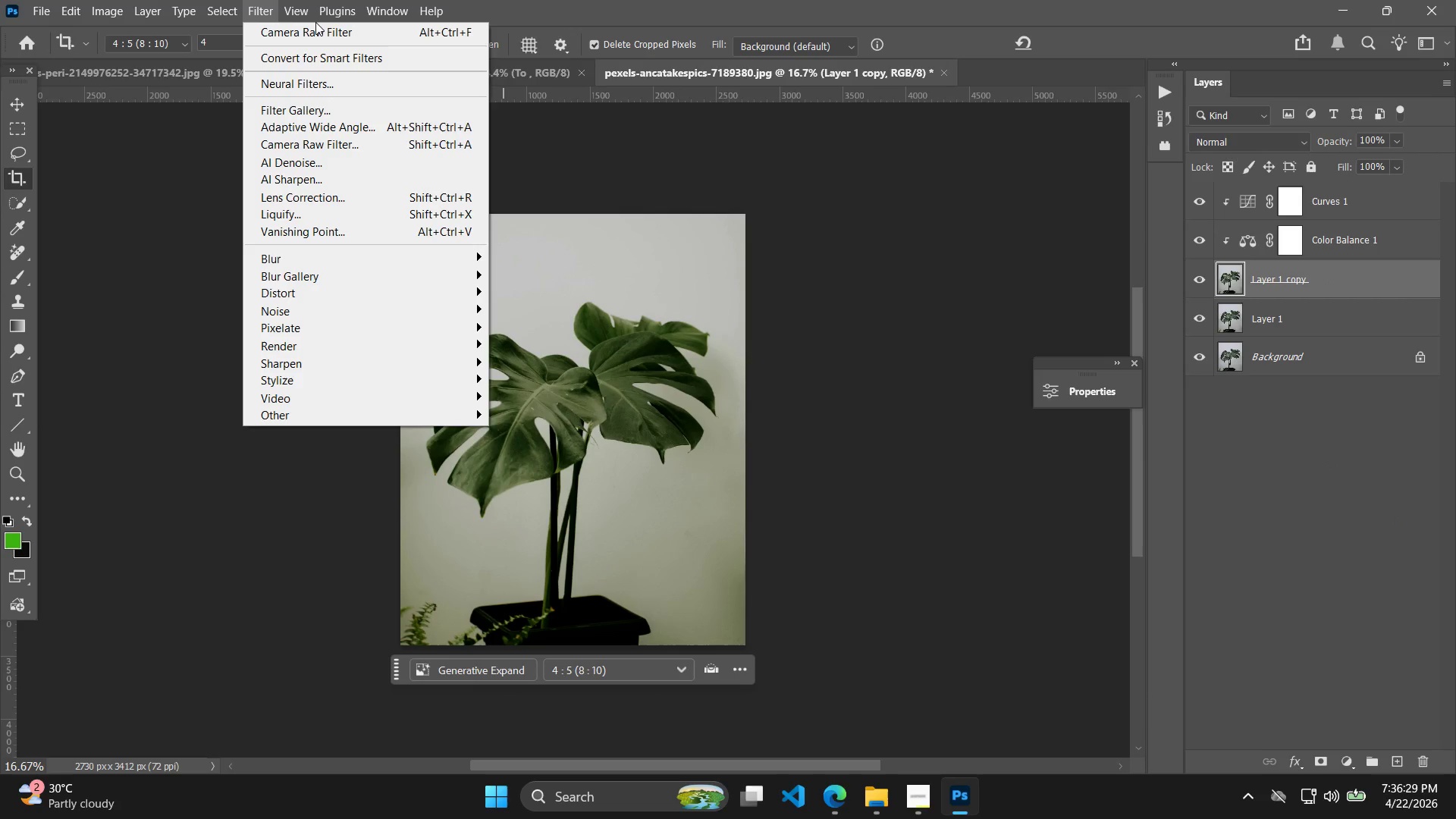 
left_click([315, 22])
 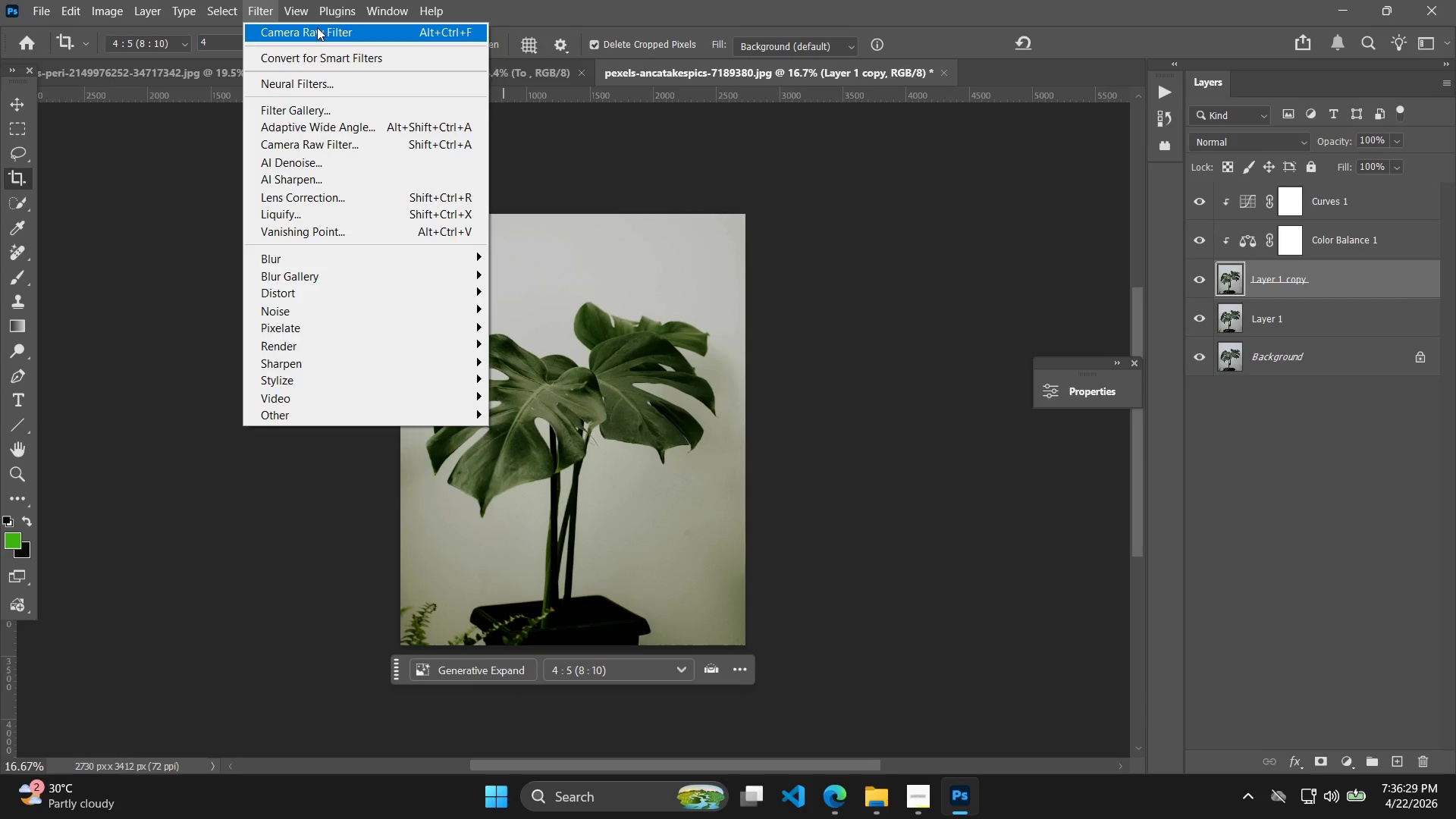 
left_click([317, 27])
 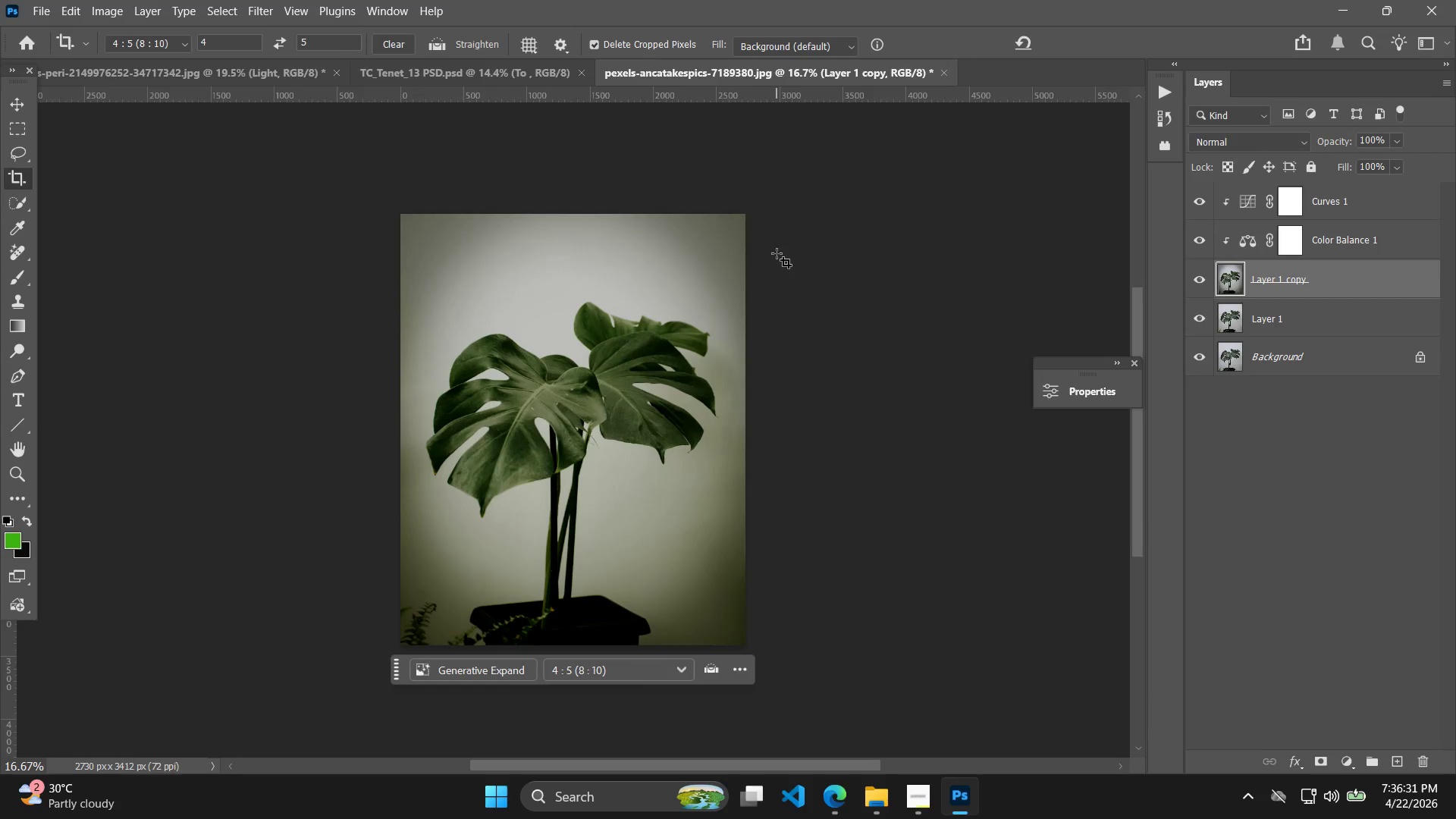 
hold_key(key=AltLeft, duration=0.67)
 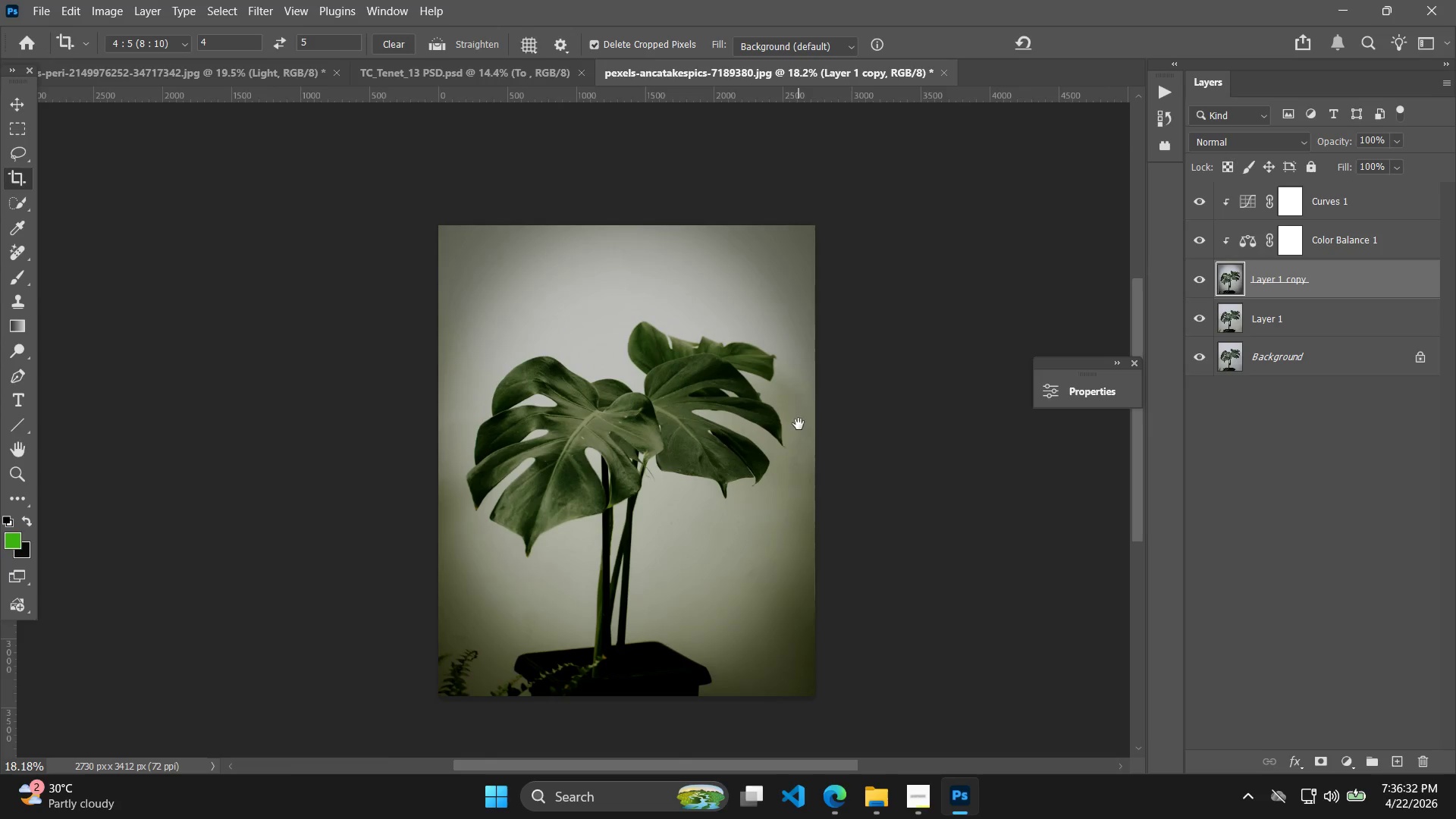 
hold_key(key=Space, duration=0.53)
 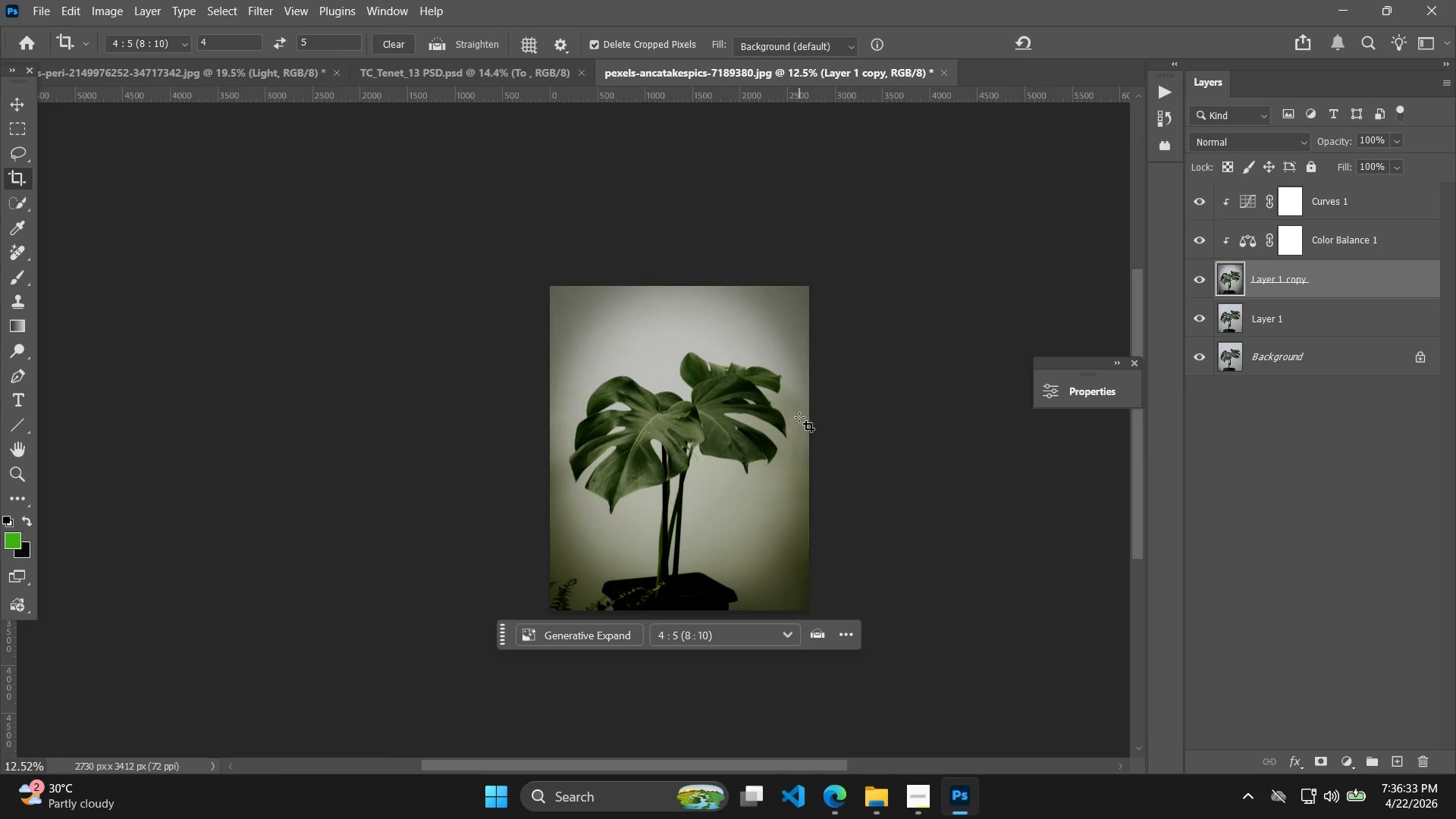 
left_click_drag(start_coordinate=[732, 400], to_coordinate=[799, 424])
 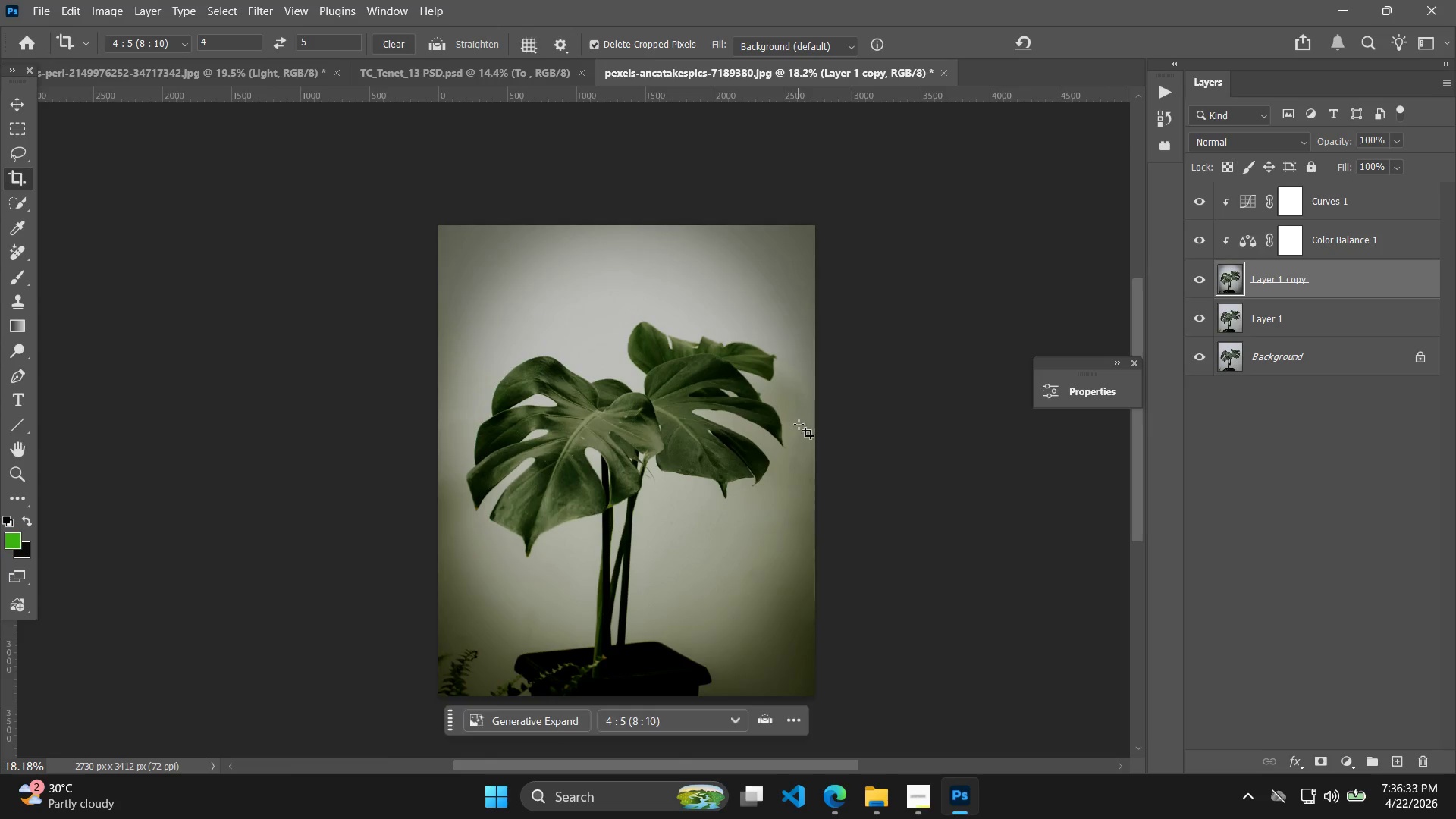 
scroll: coordinate [744, 346], scroll_direction: up, amount: 1.0
 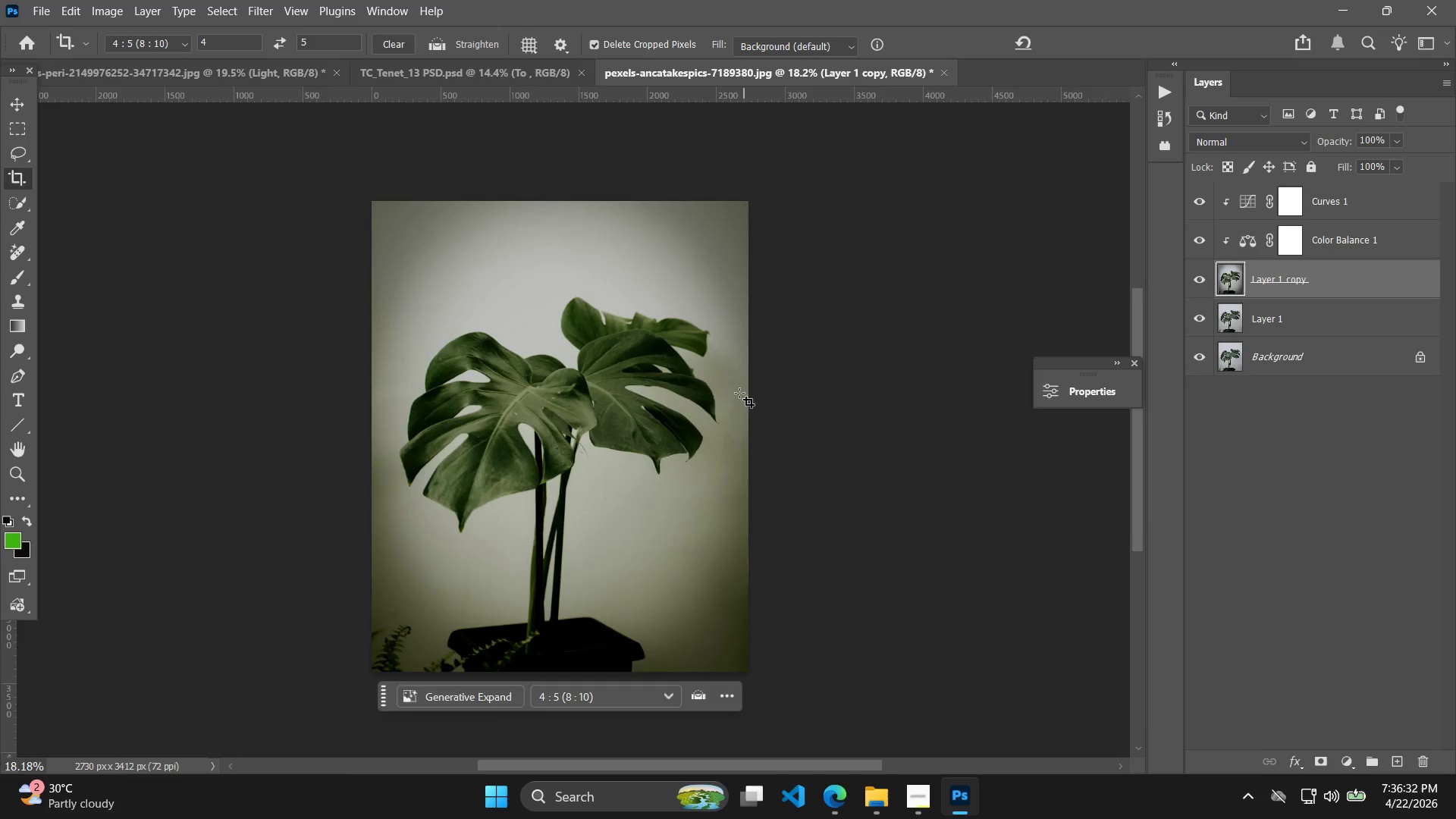 
hold_key(key=AltLeft, duration=0.98)
scroll: coordinate [823, 416], scroll_direction: up, amount: 4.0
 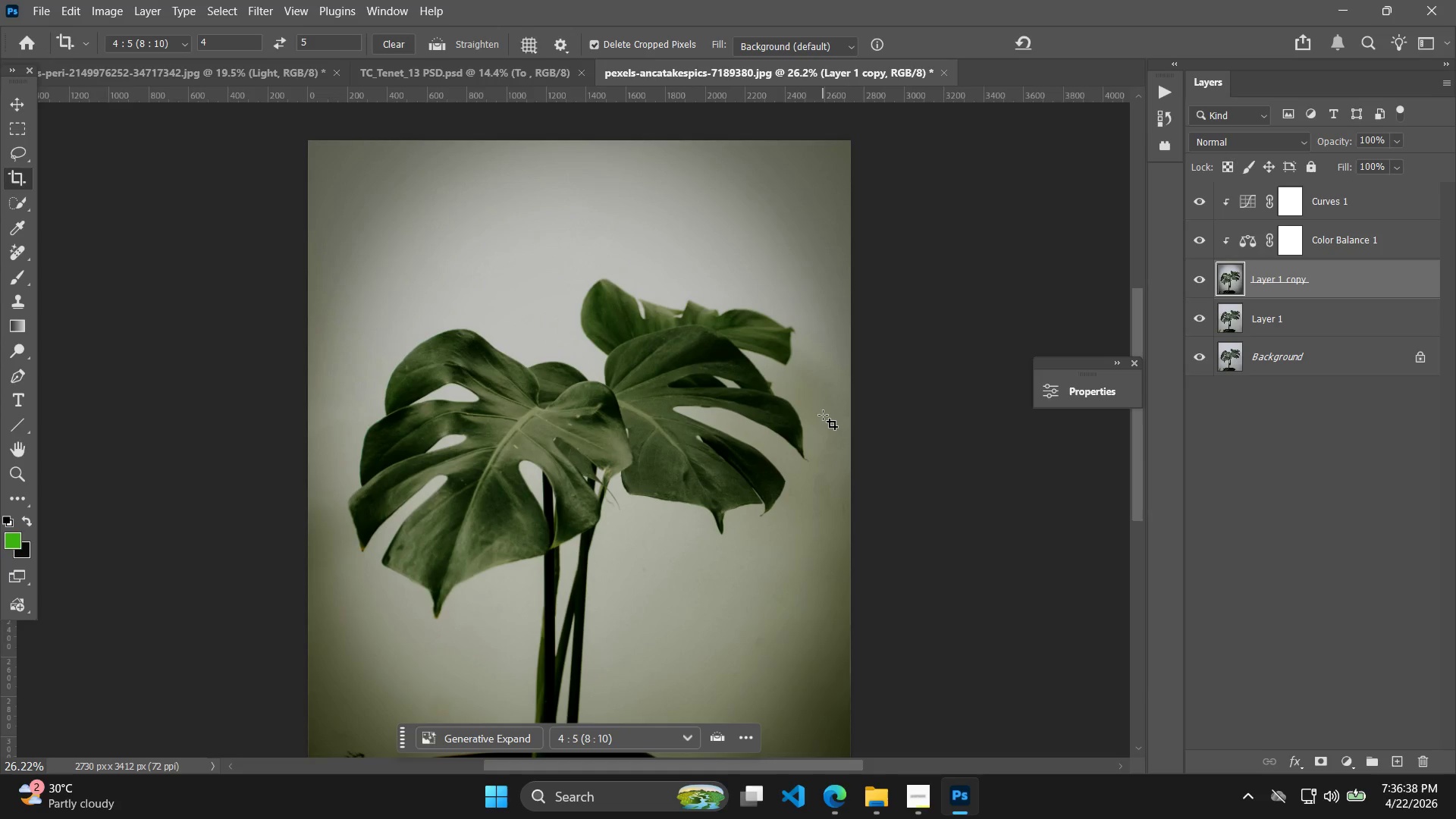 
wait(8.97)
 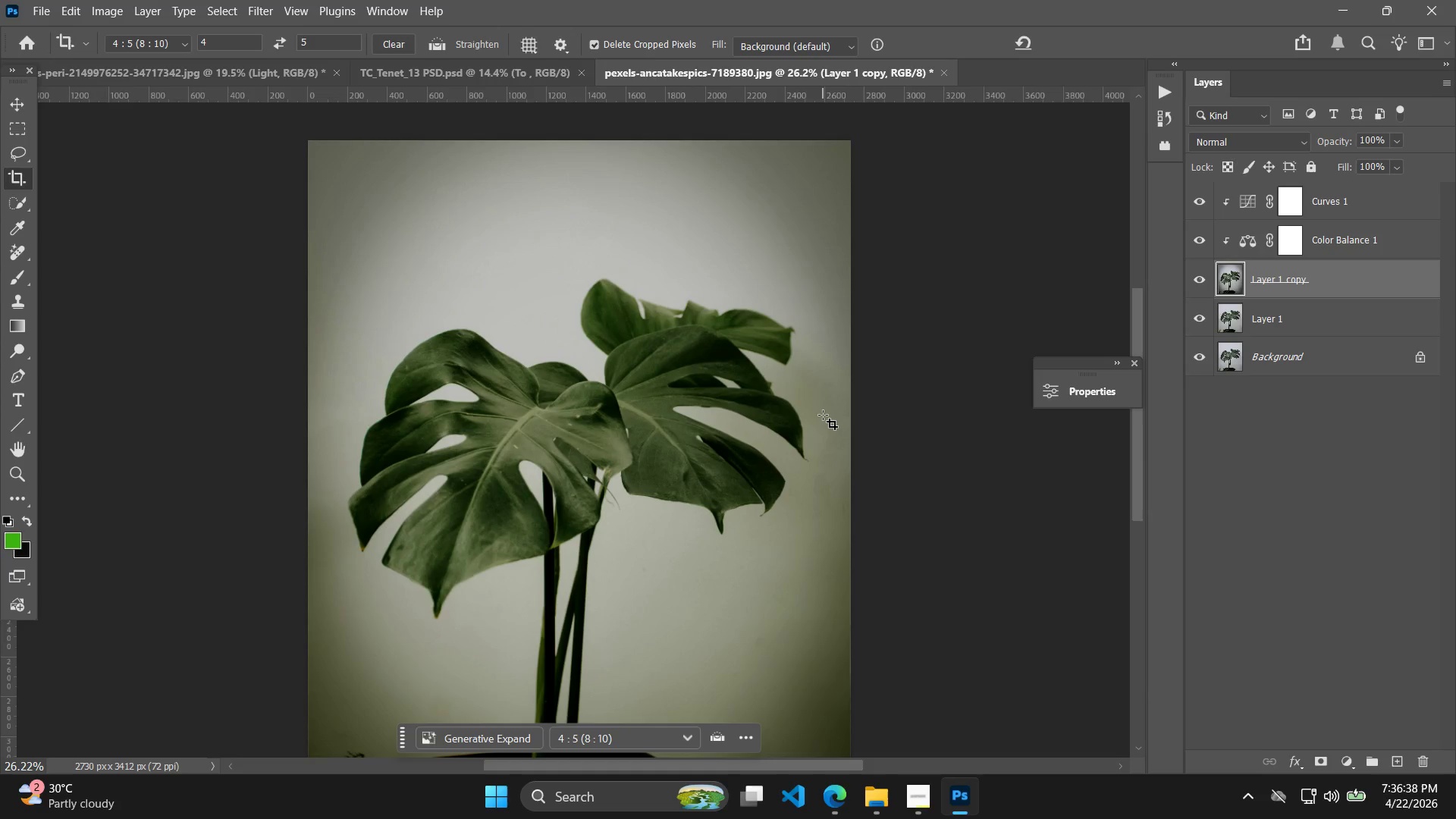 
left_click([1413, 522])
 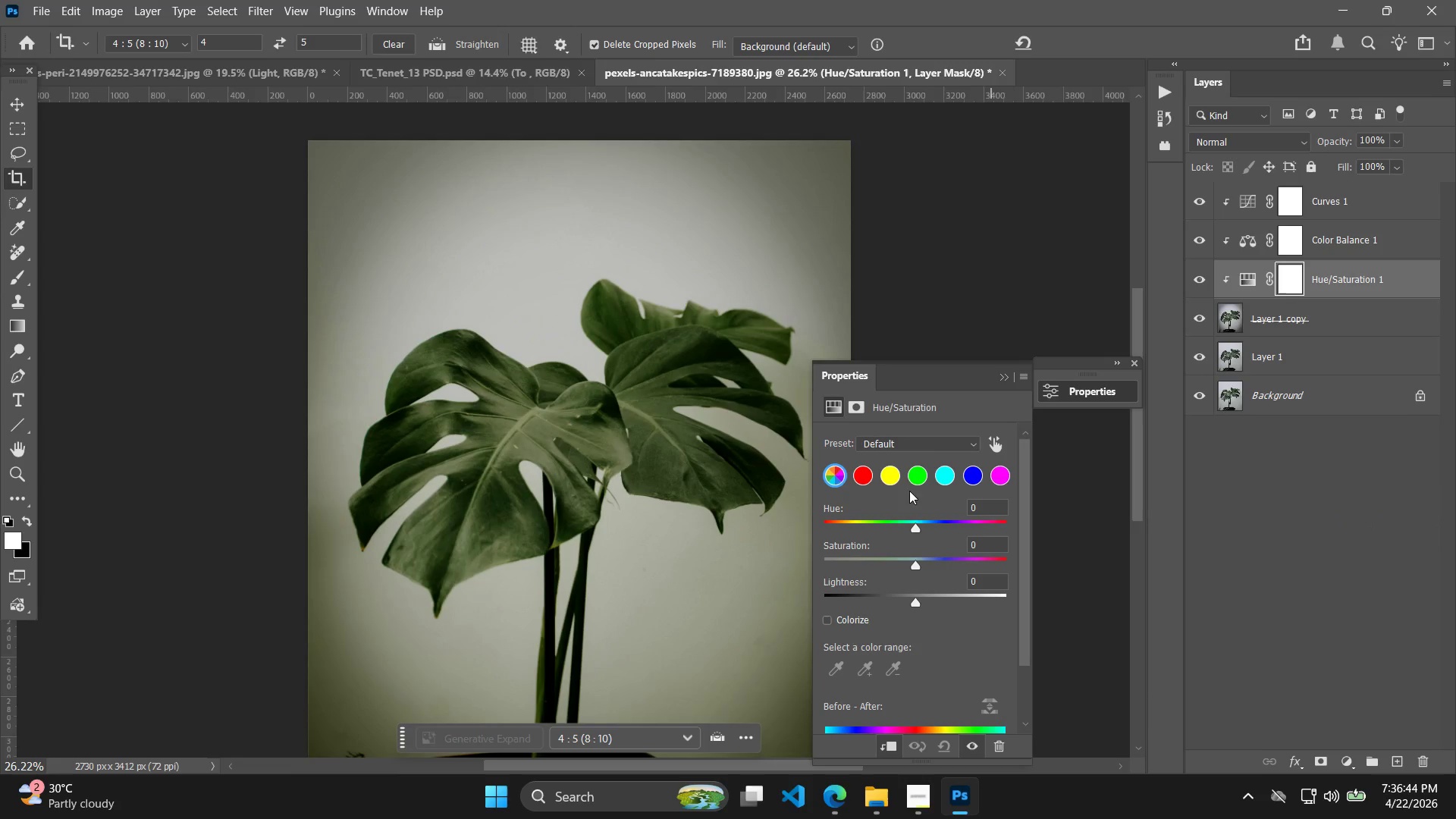 
left_click([918, 479])
 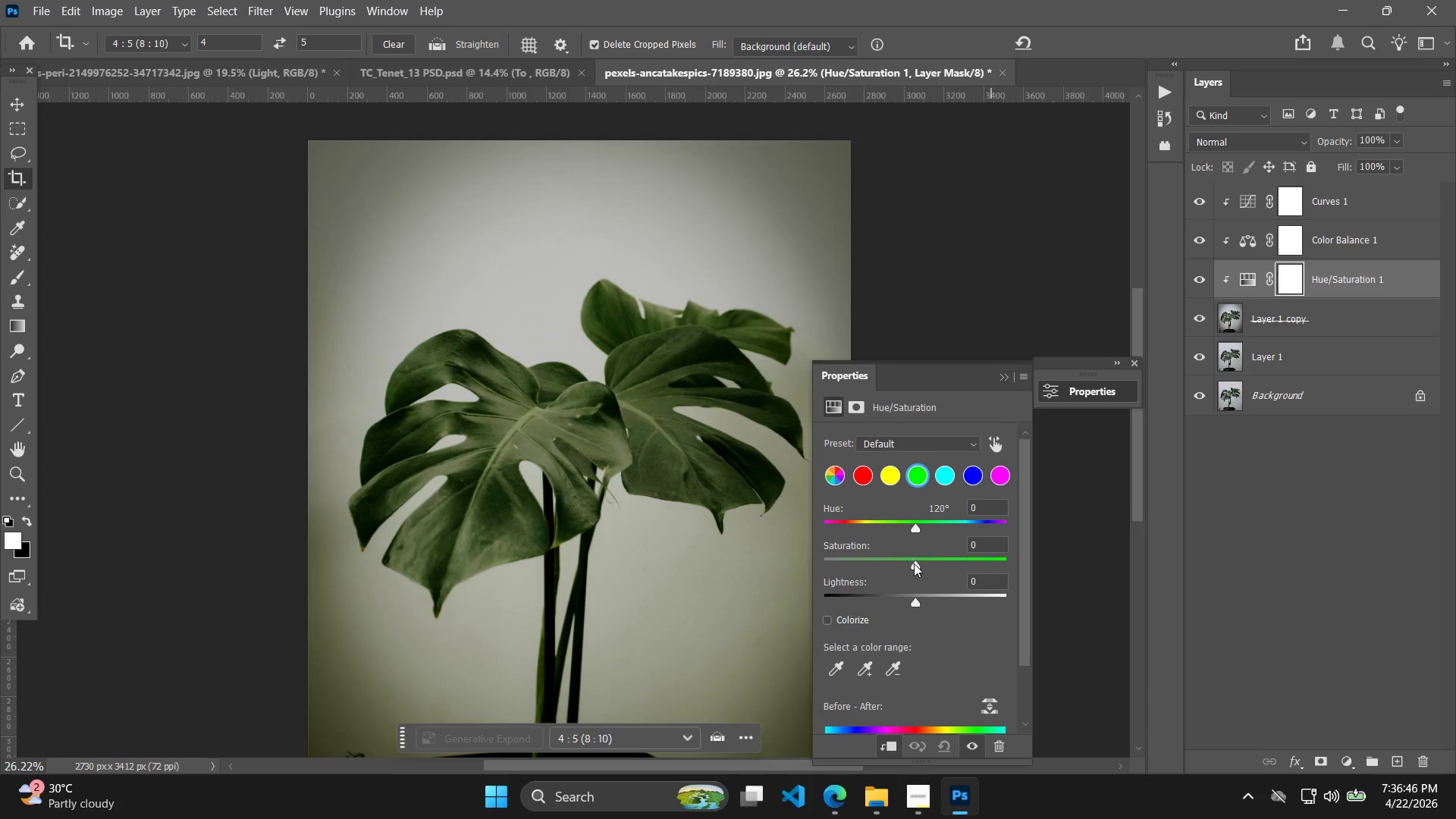 
left_click_drag(start_coordinate=[914, 563], to_coordinate=[985, 558])
 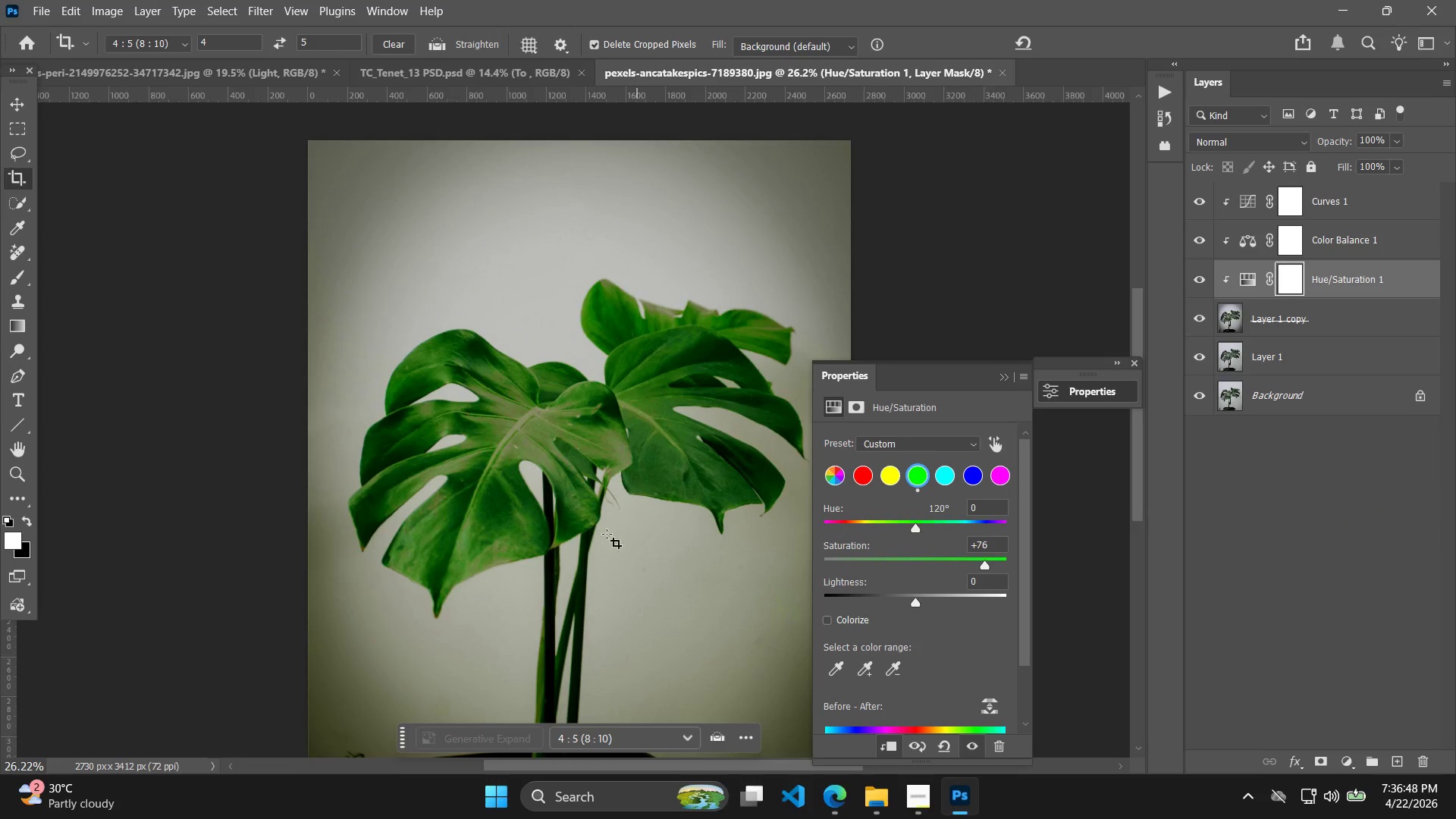 
hold_key(key=AltLeft, duration=1.14)
scroll: coordinate [583, 530], scroll_direction: down, amount: 6.0
 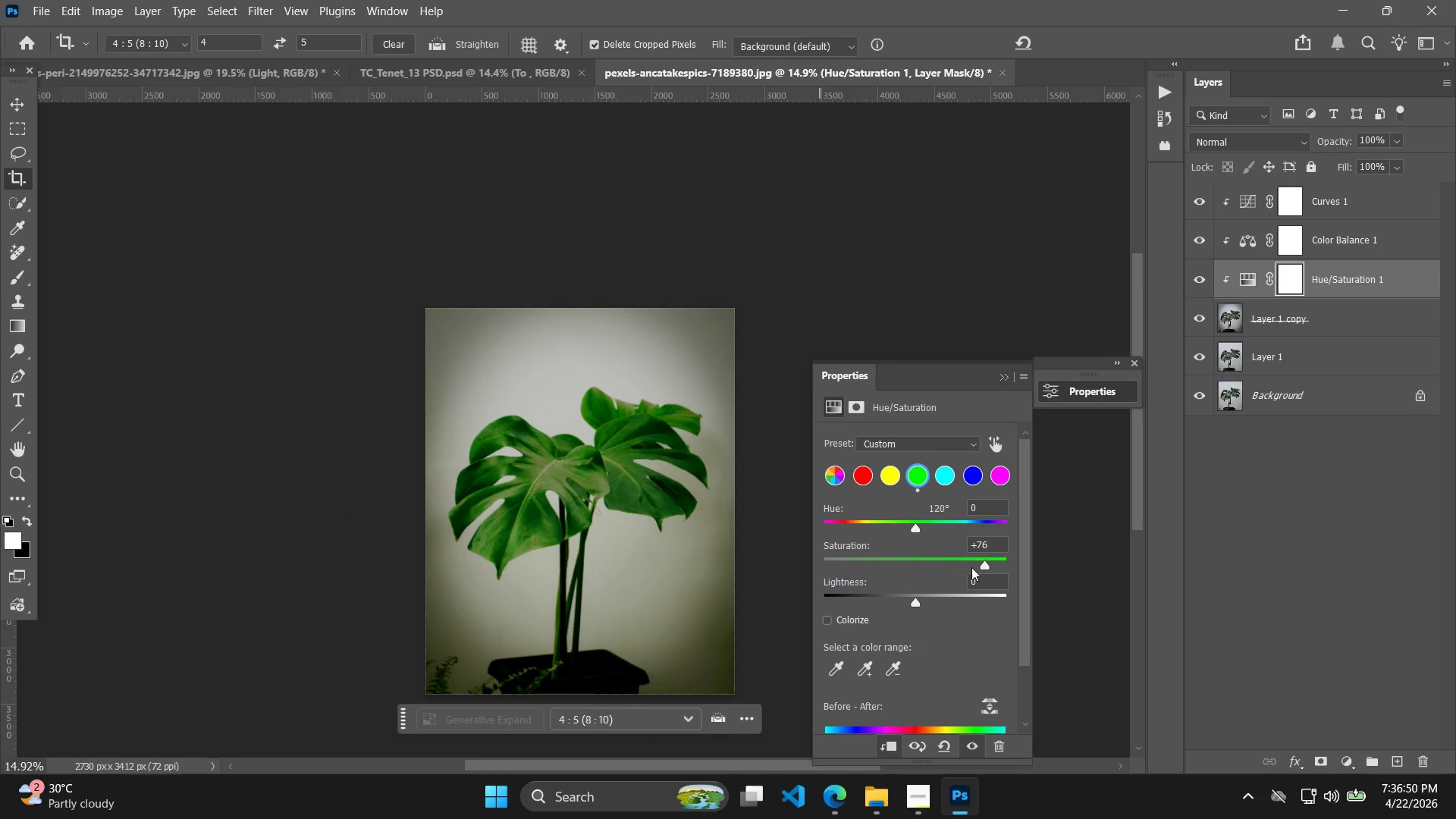 
left_click_drag(start_coordinate=[975, 562], to_coordinate=[971, 561])
 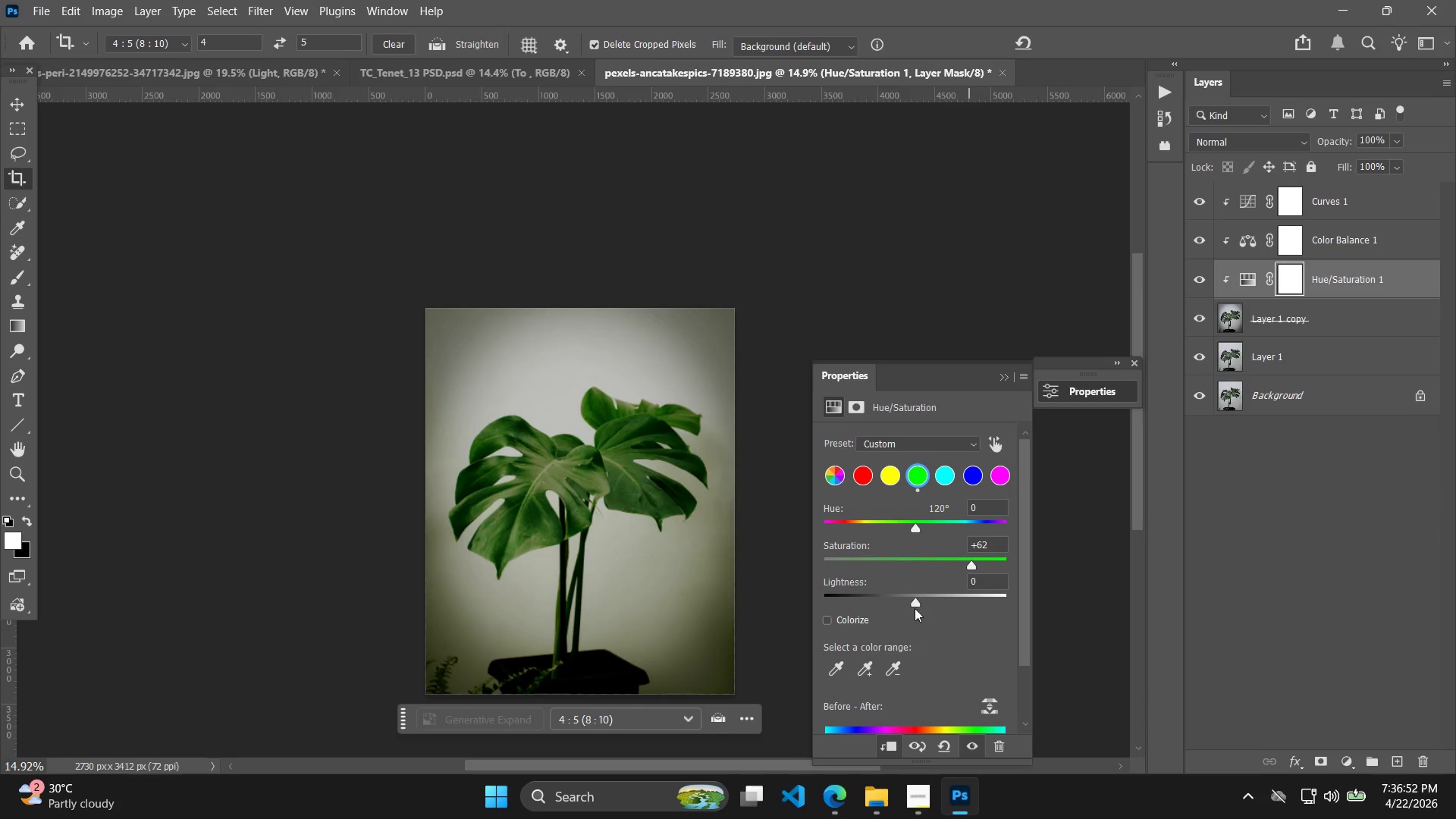 
left_click_drag(start_coordinate=[915, 600], to_coordinate=[926, 601])
 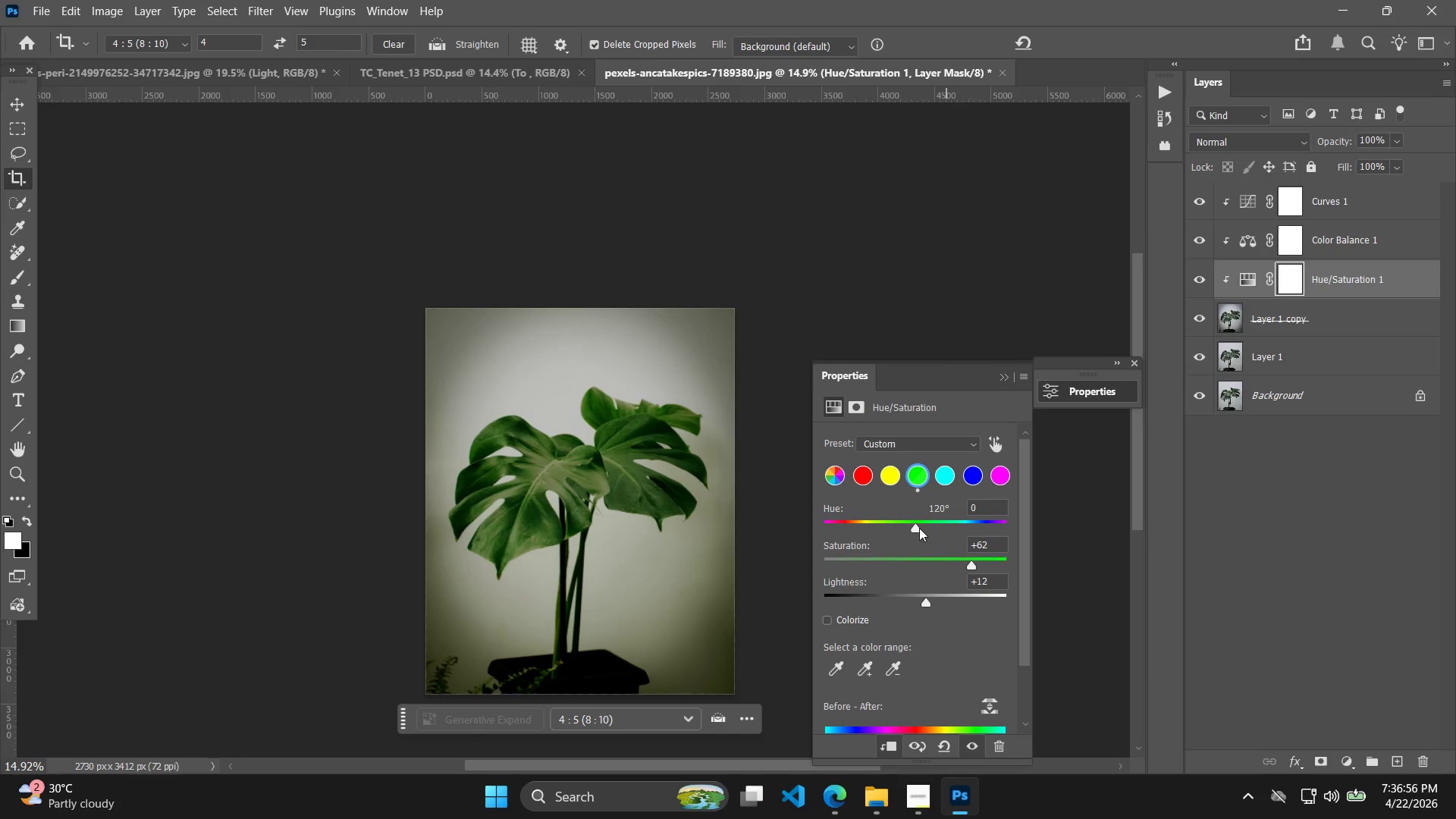 
left_click_drag(start_coordinate=[915, 523], to_coordinate=[921, 523])
 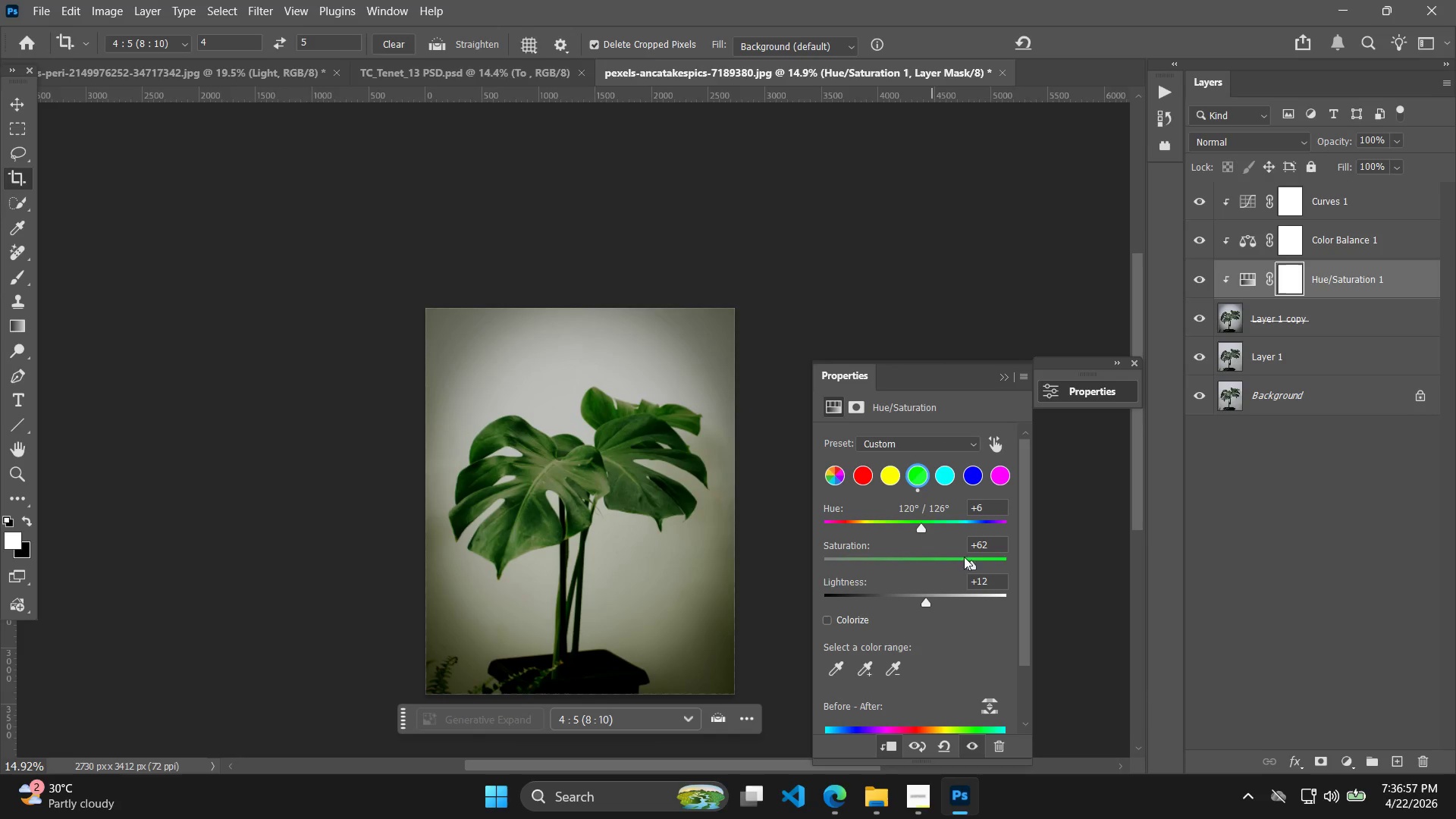 
left_click_drag(start_coordinate=[971, 560], to_coordinate=[974, 563])
 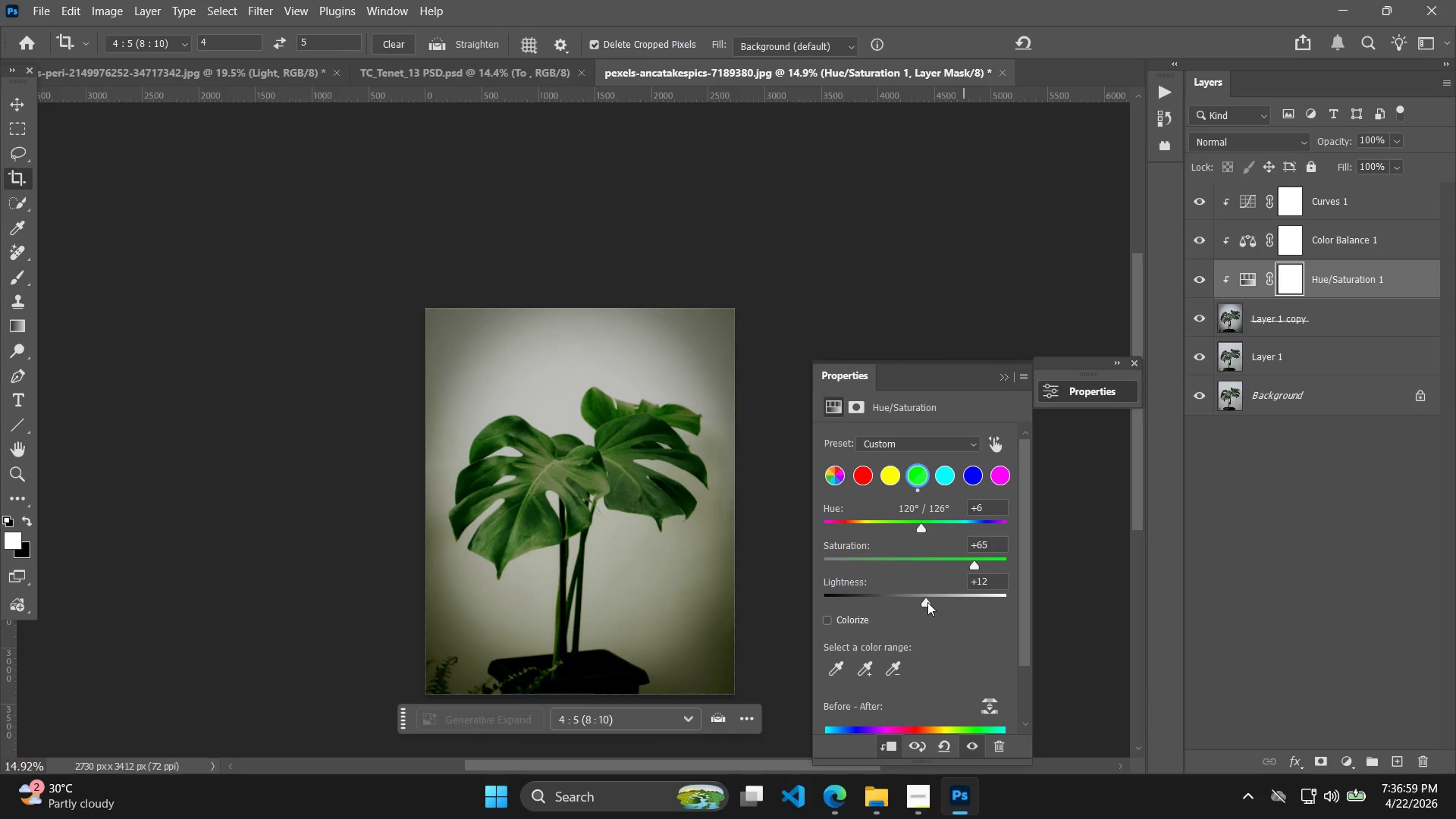 
left_click_drag(start_coordinate=[912, 605], to_coordinate=[938, 602])
 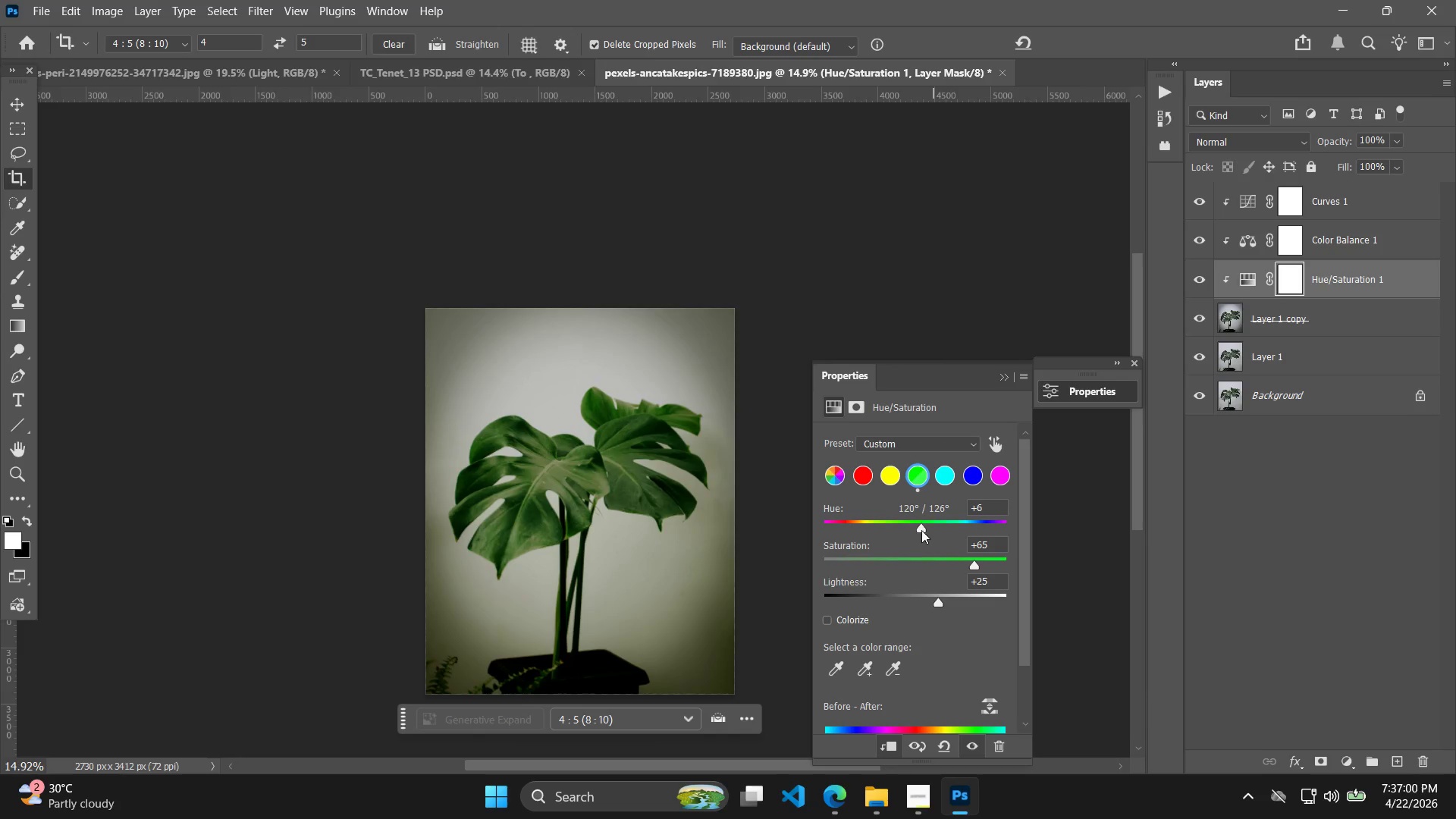 
left_click_drag(start_coordinate=[918, 530], to_coordinate=[915, 530])
 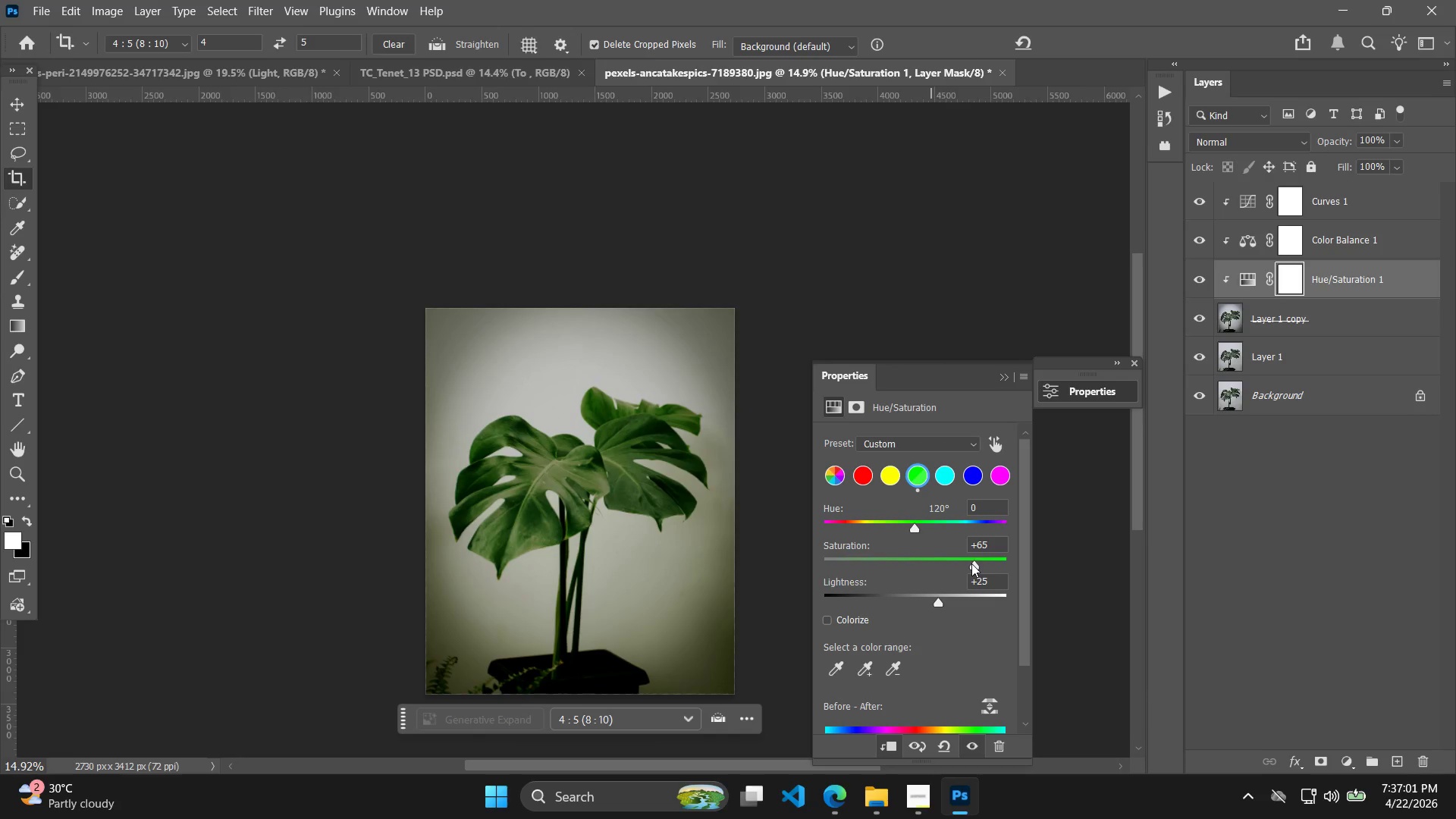 
left_click_drag(start_coordinate=[972, 562], to_coordinate=[987, 565])
 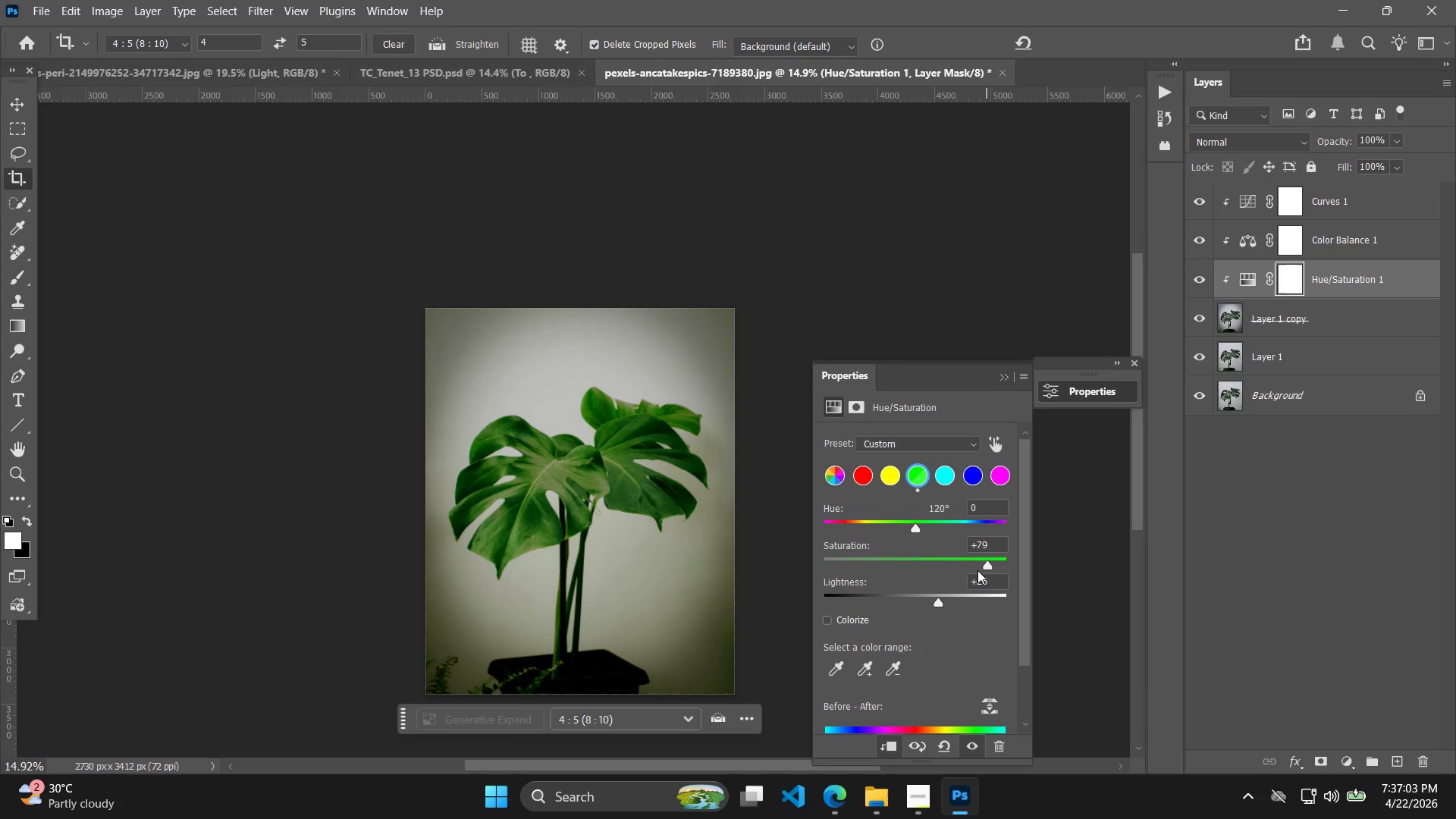 
left_click_drag(start_coordinate=[990, 566], to_coordinate=[977, 568])
 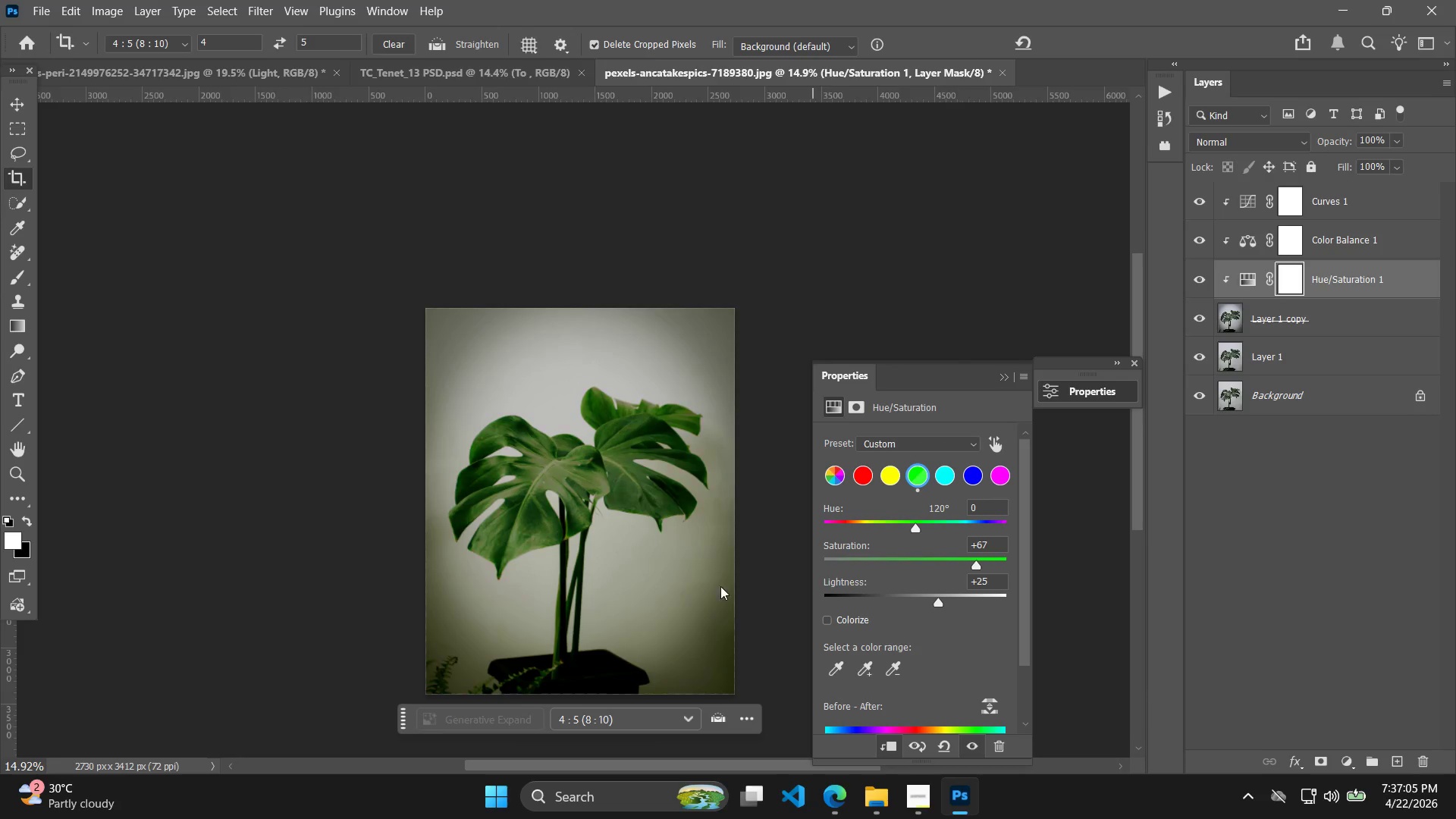 
hold_key(key=AltLeft, duration=0.97)
scroll: coordinate [632, 557], scroll_direction: up, amount: 6.0
 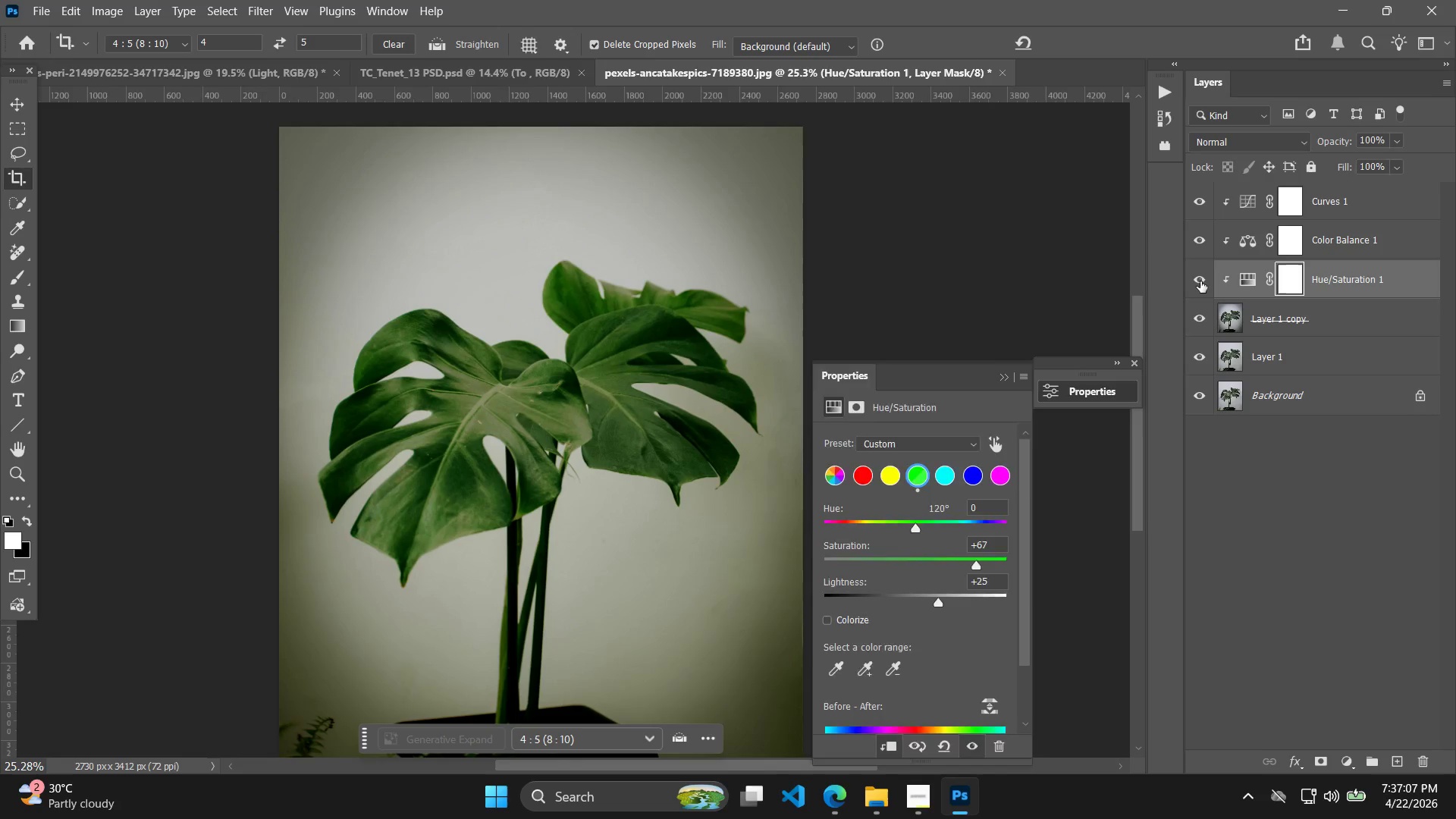 
double_click([1200, 281])
 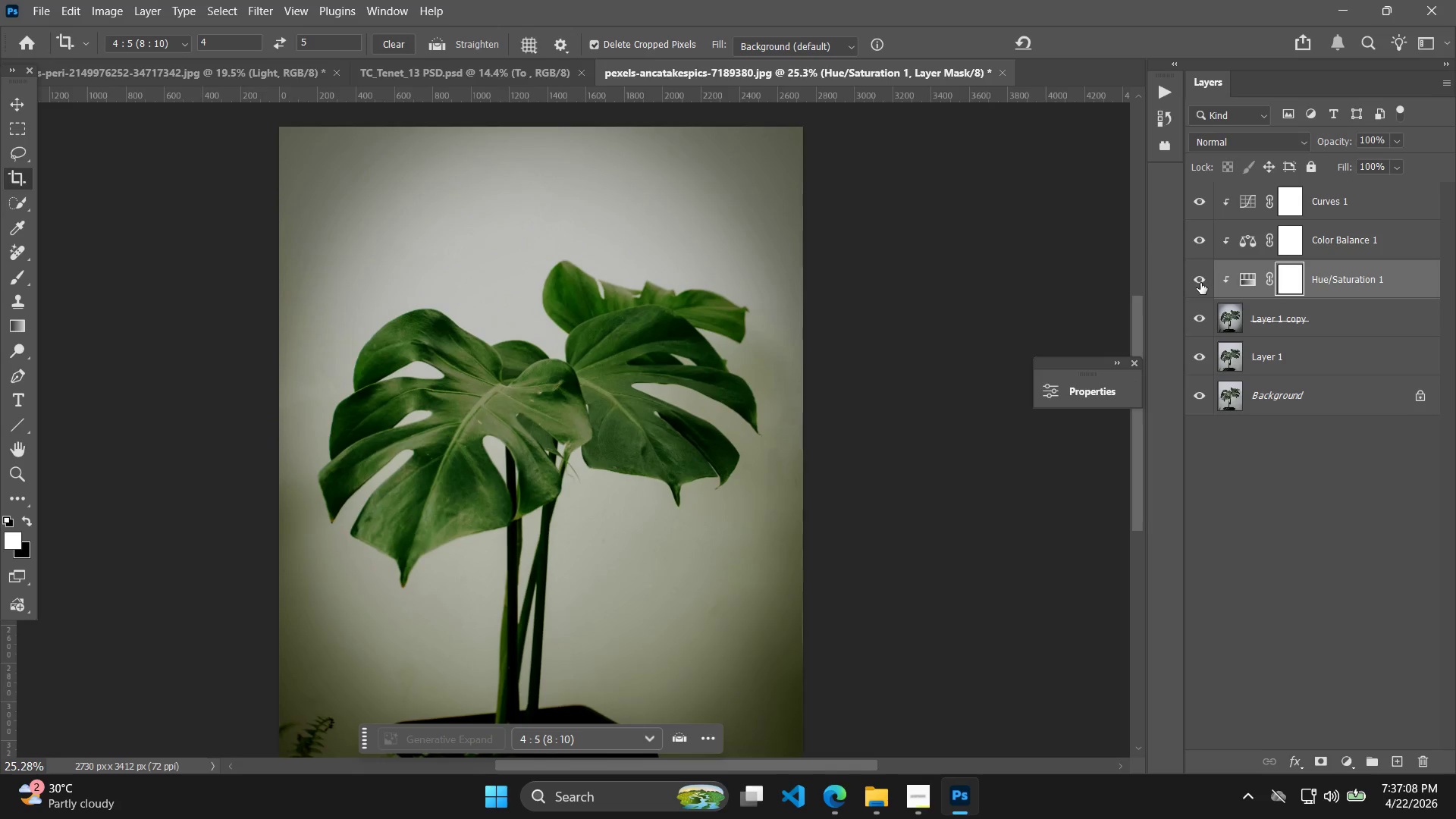 
hold_key(key=AltLeft, duration=0.48)
 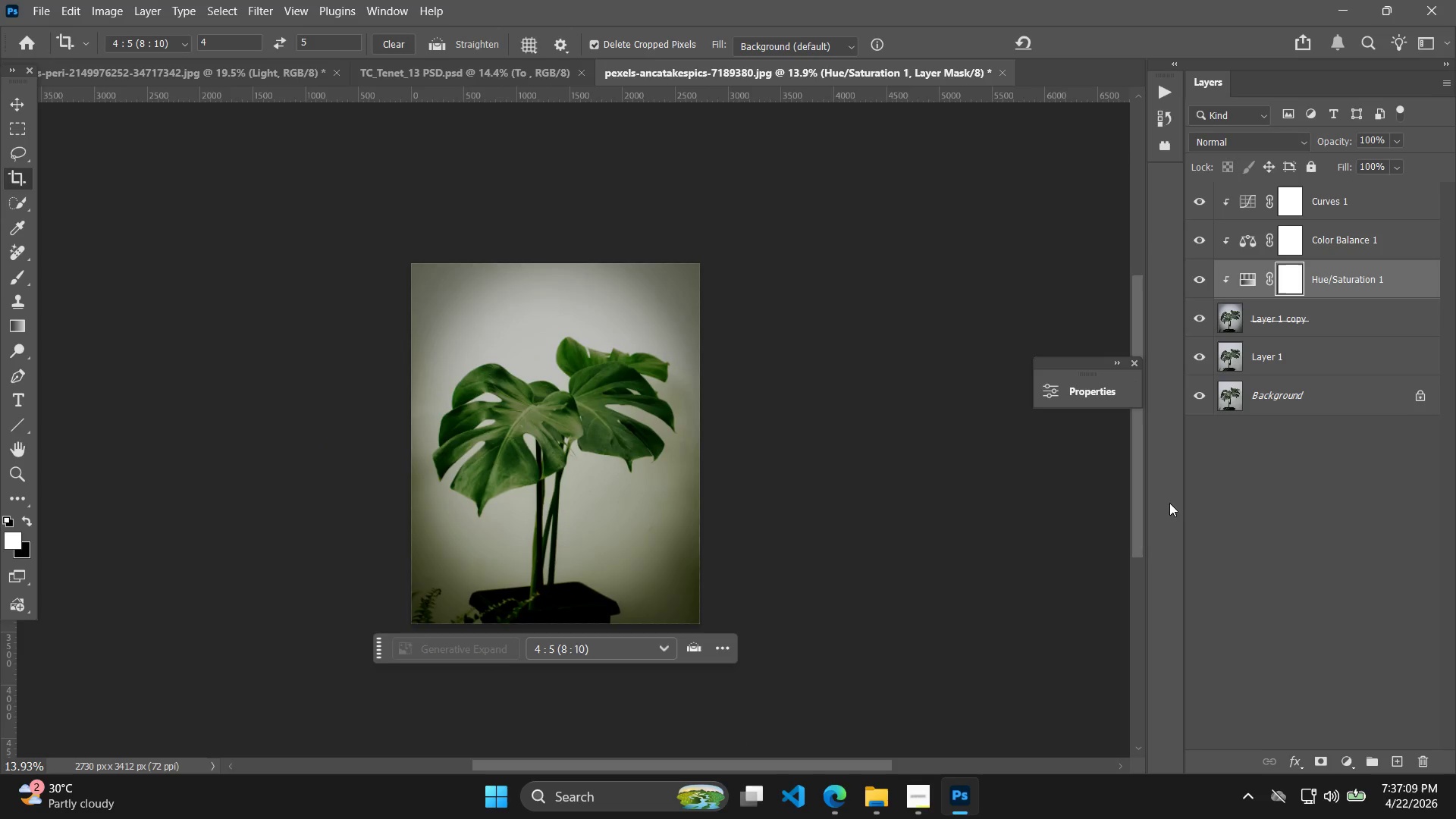 
left_click([1170, 498])
 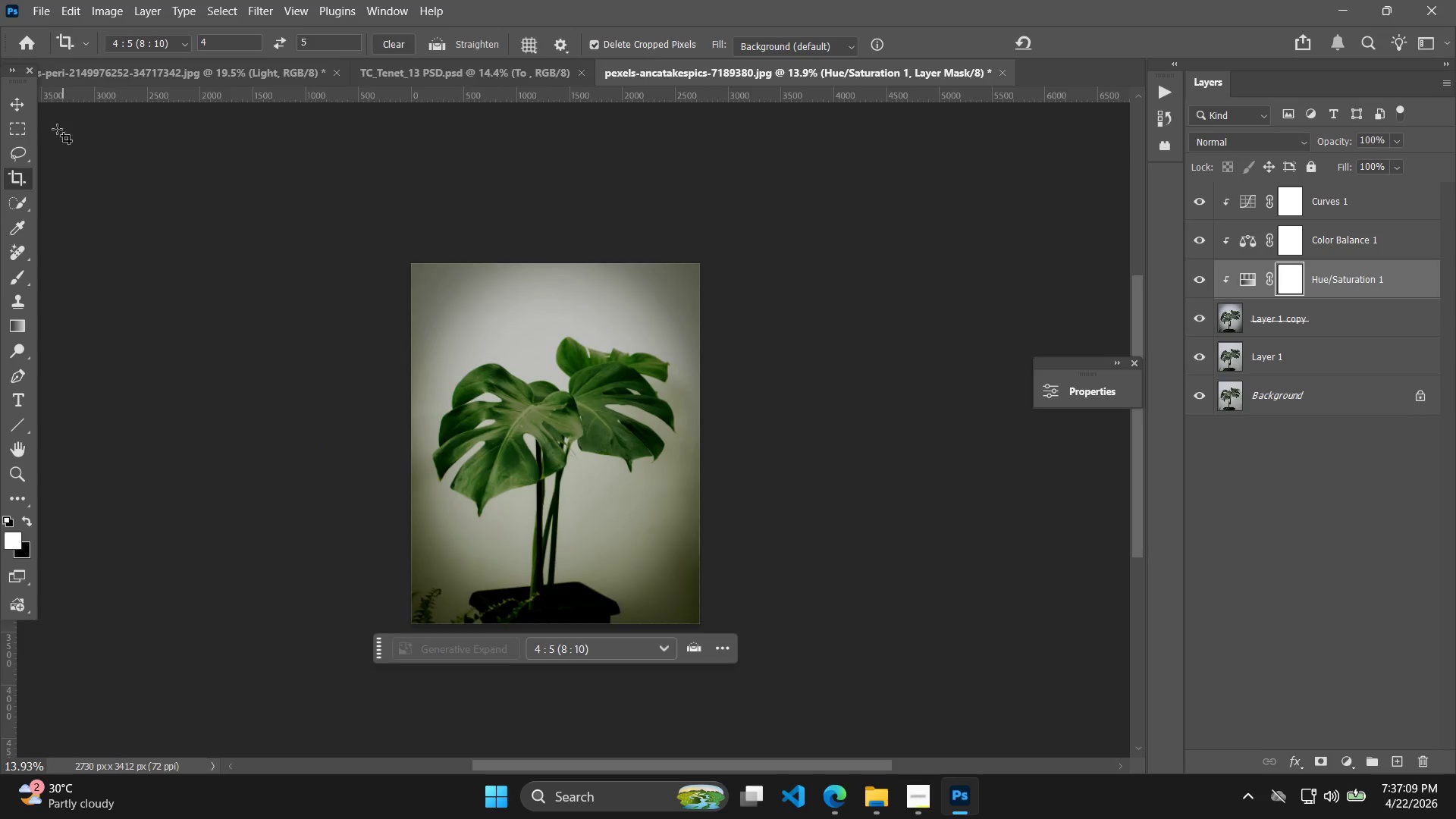 
scroll: coordinate [836, 390], scroll_direction: down, amount: 7.0
 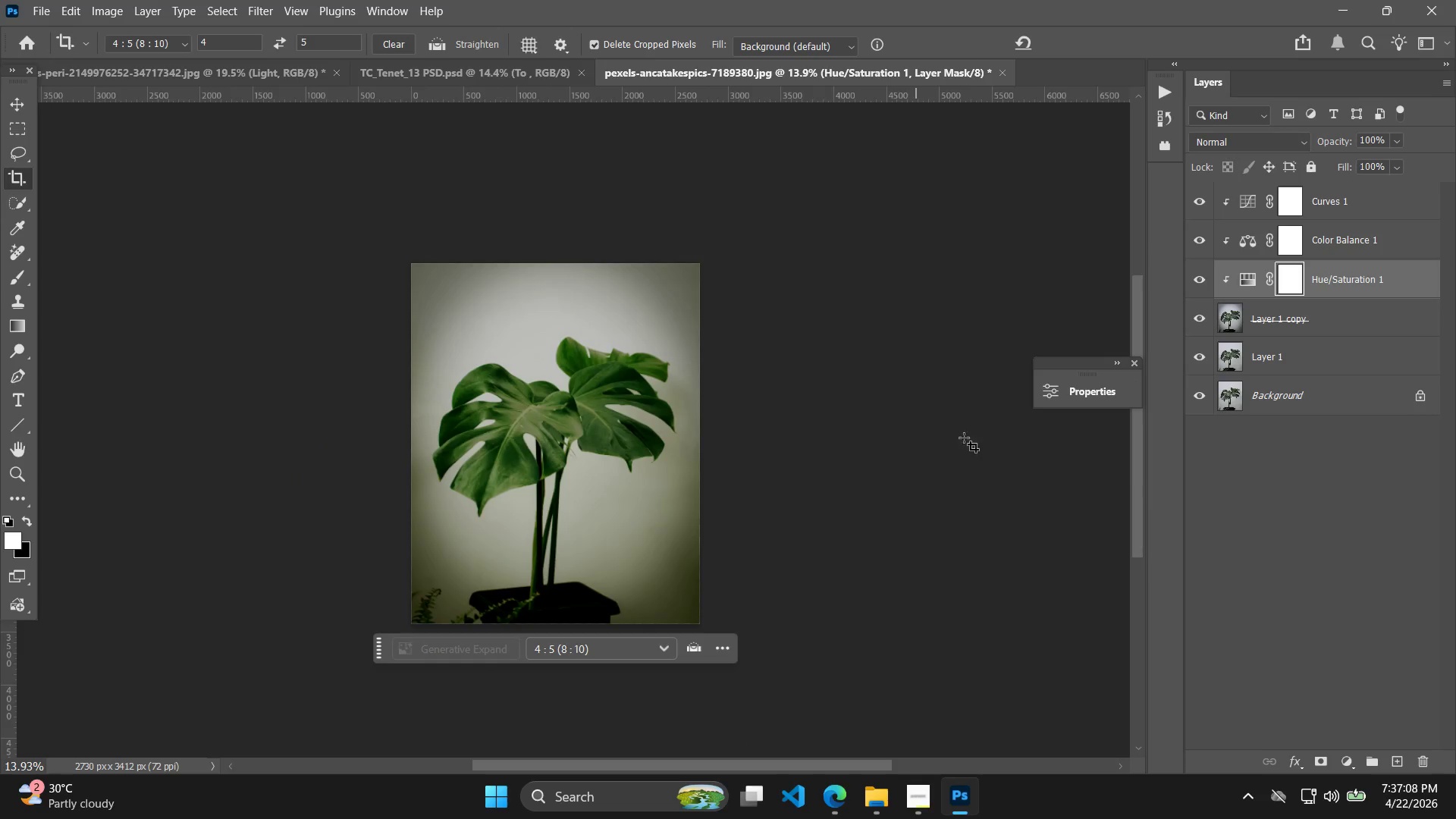 
left_click([14, 110])
 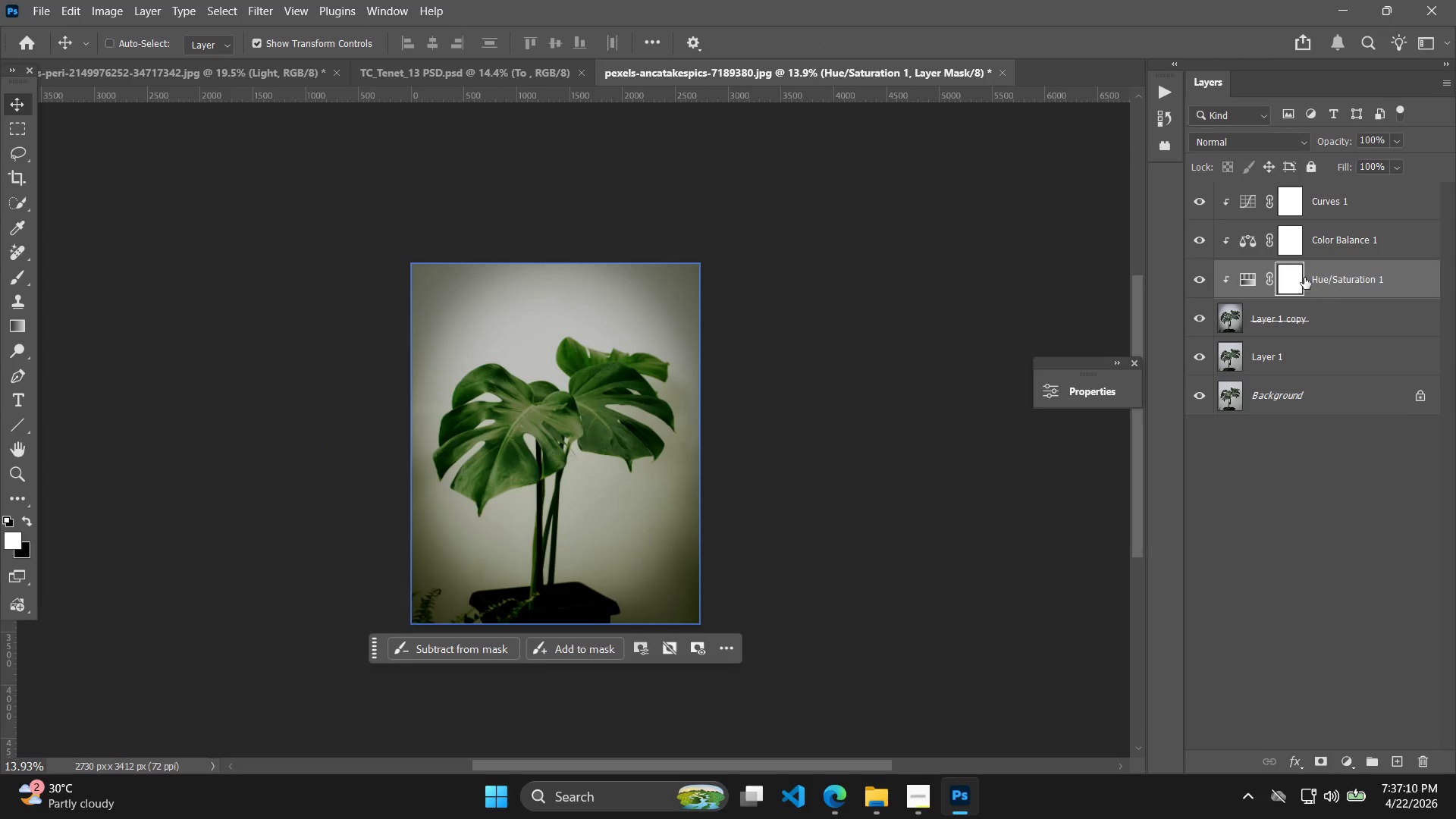 
left_click_drag(start_coordinate=[1307, 286], to_coordinate=[1304, 179])
 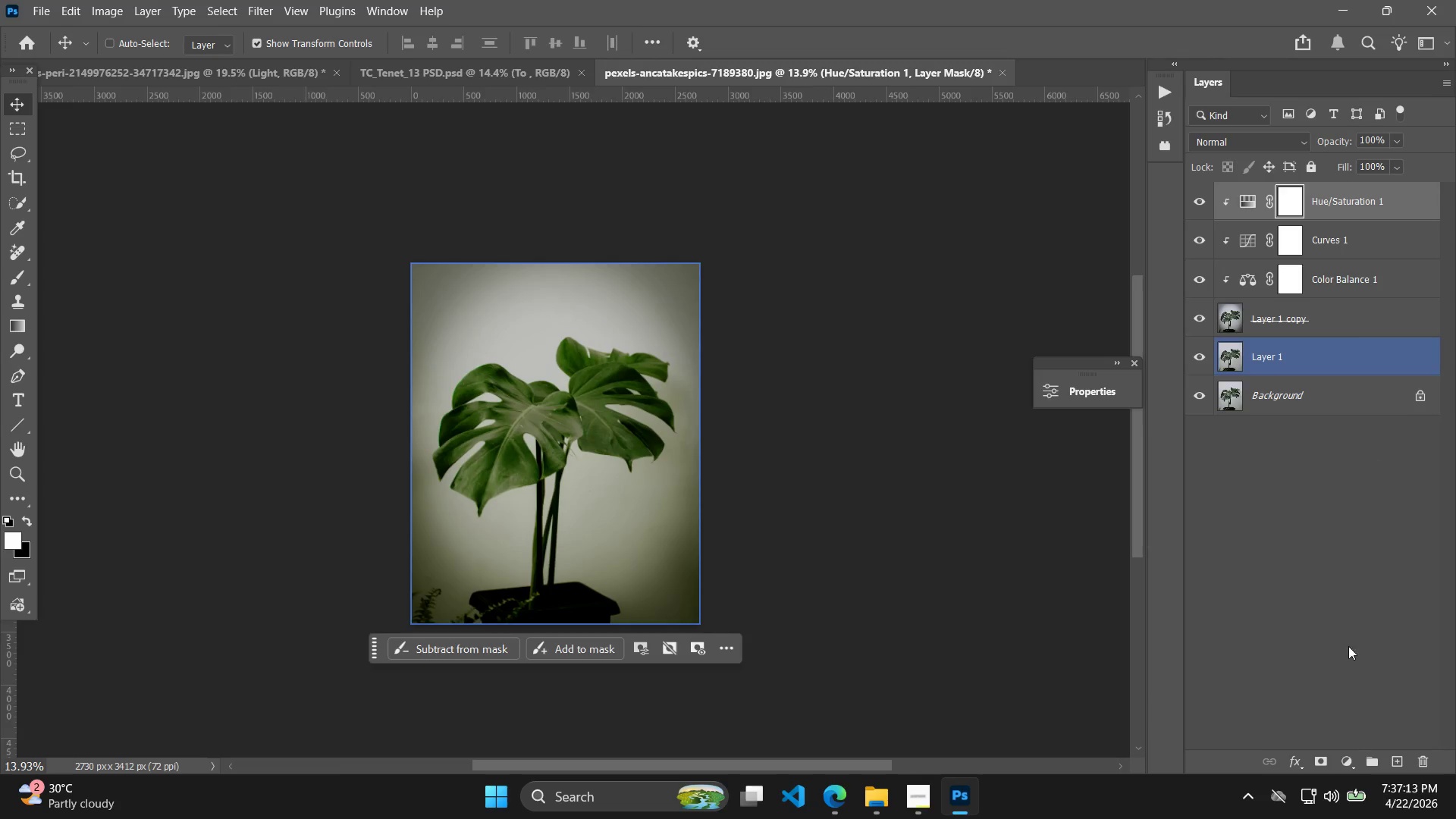 
left_click([1348, 765])
 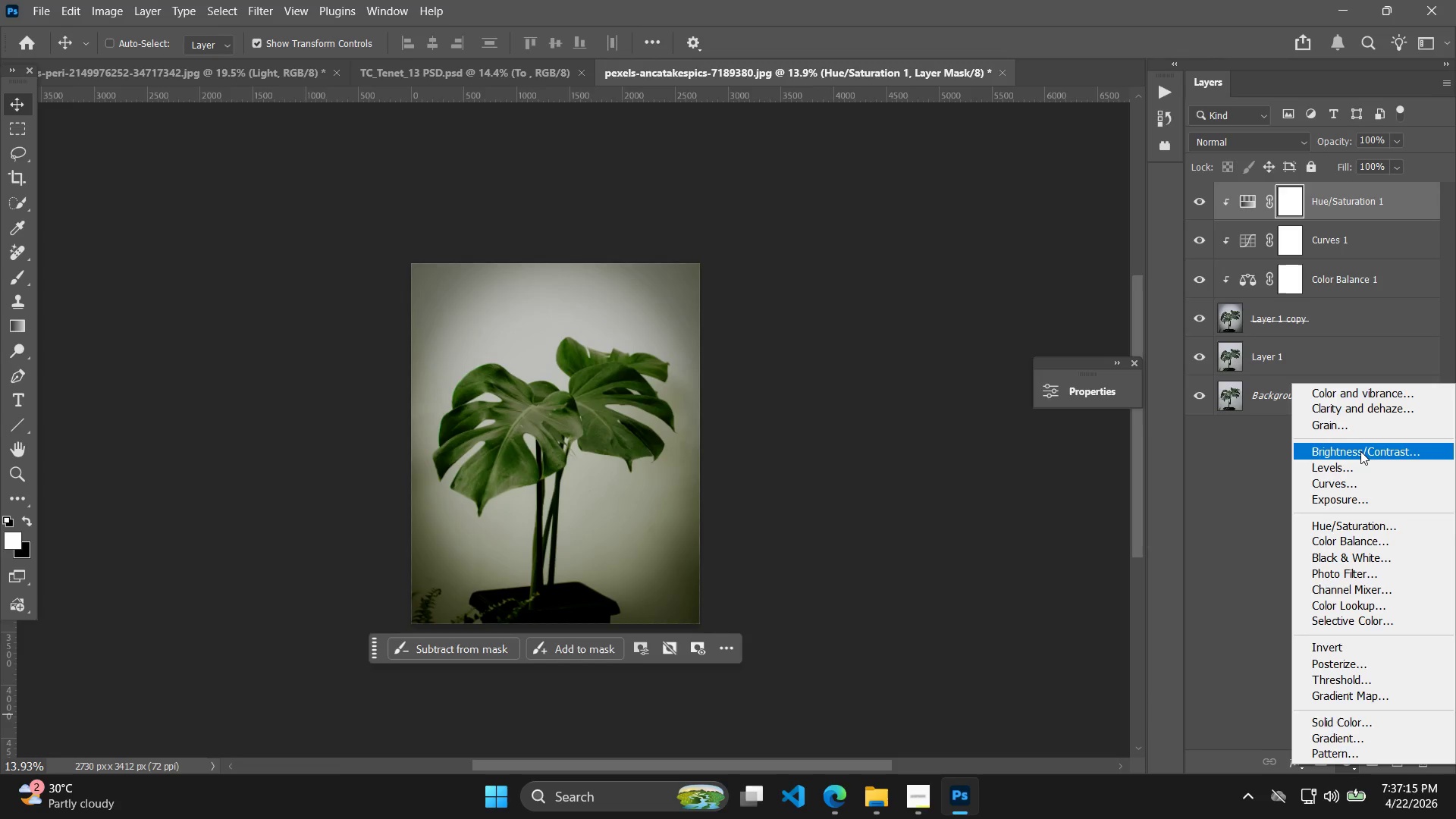 
left_click([1360, 451])
 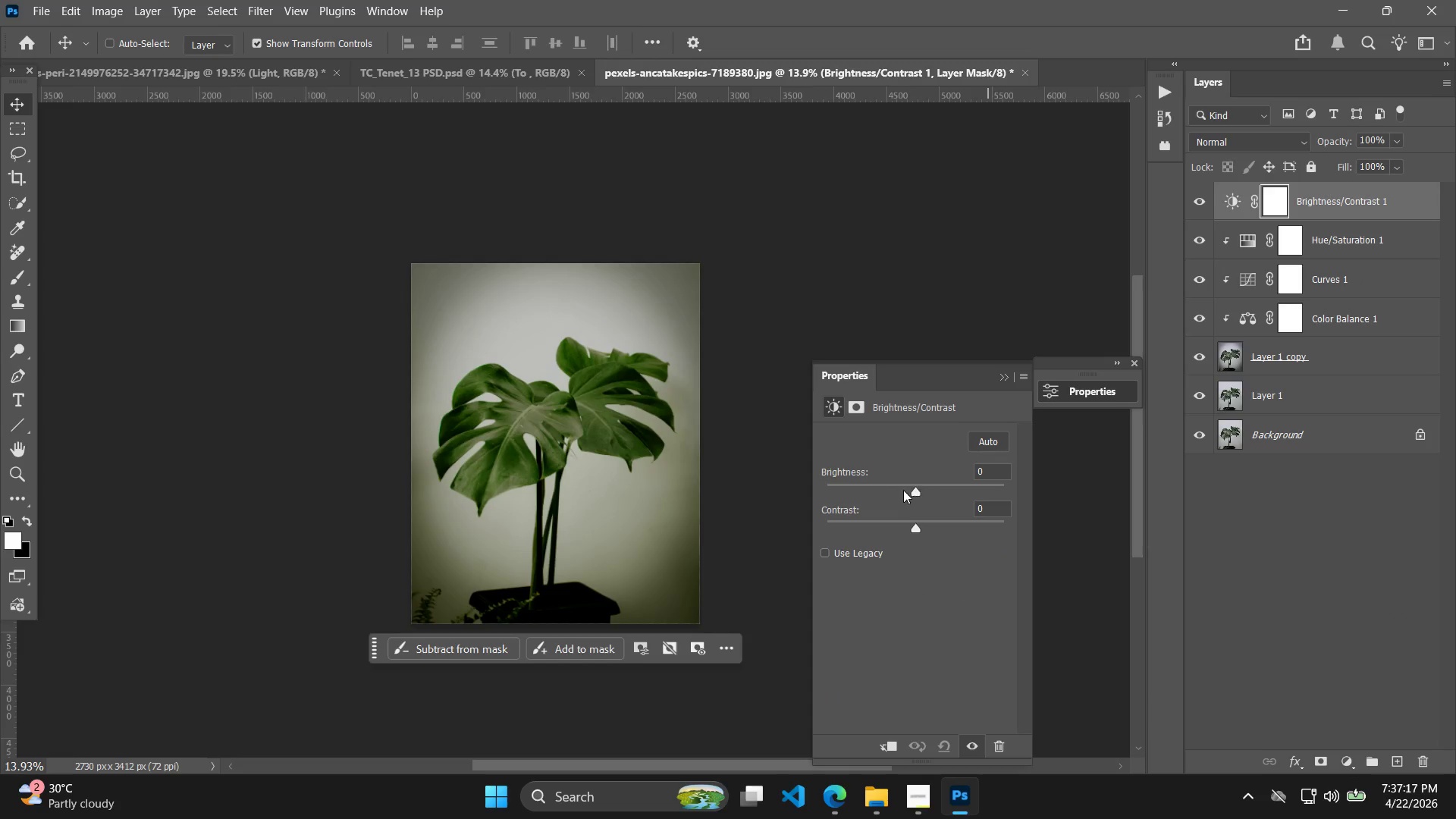 
left_click_drag(start_coordinate=[917, 486], to_coordinate=[924, 488])
 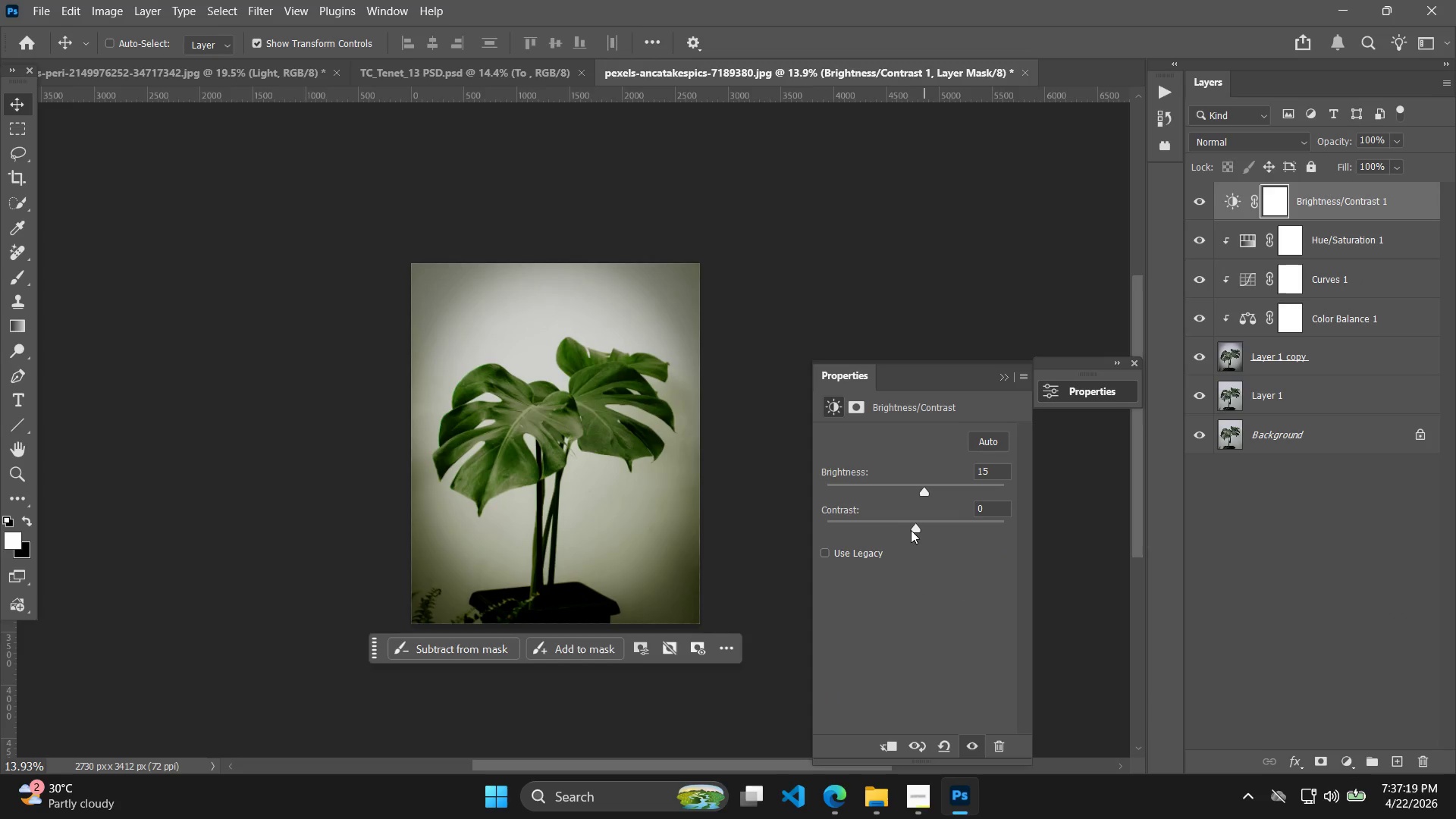 
left_click_drag(start_coordinate=[911, 530], to_coordinate=[892, 534])
 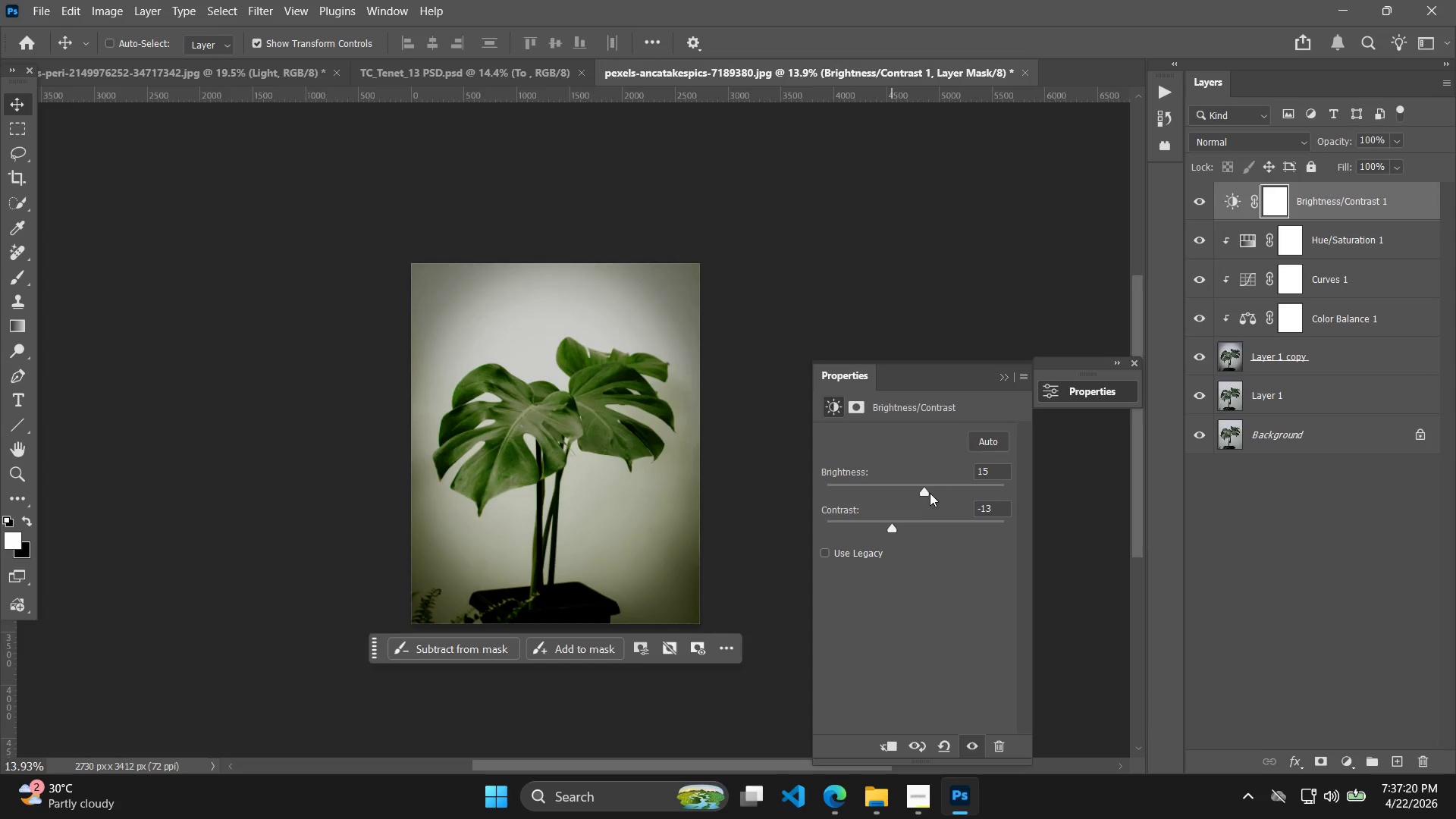 
left_click_drag(start_coordinate=[927, 493], to_coordinate=[935, 490])
 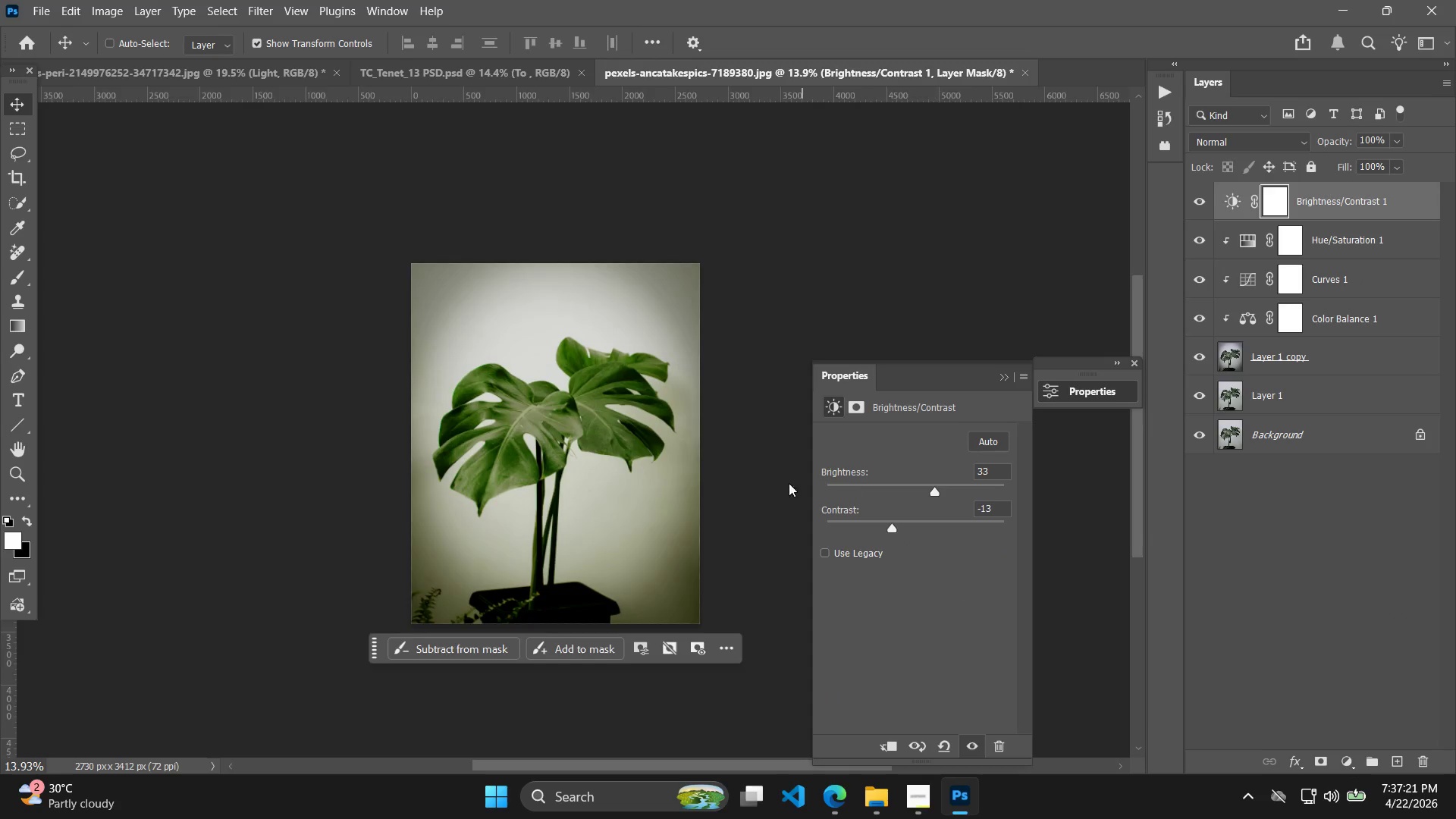 
hold_key(key=AltLeft, duration=1.45)
scroll: coordinate [668, 473], scroll_direction: up, amount: 6.0
 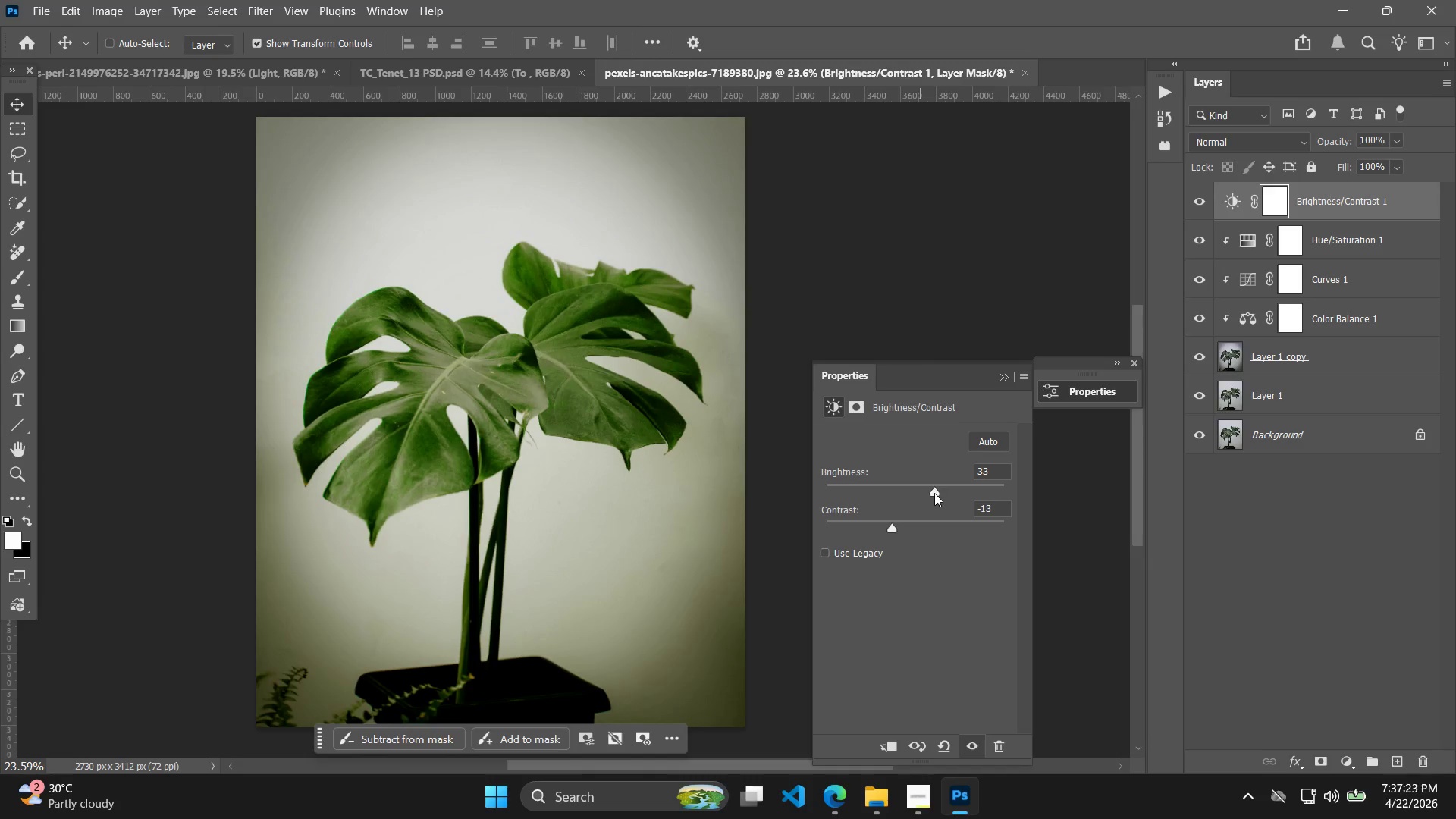 
left_click_drag(start_coordinate=[934, 493], to_coordinate=[923, 493])
 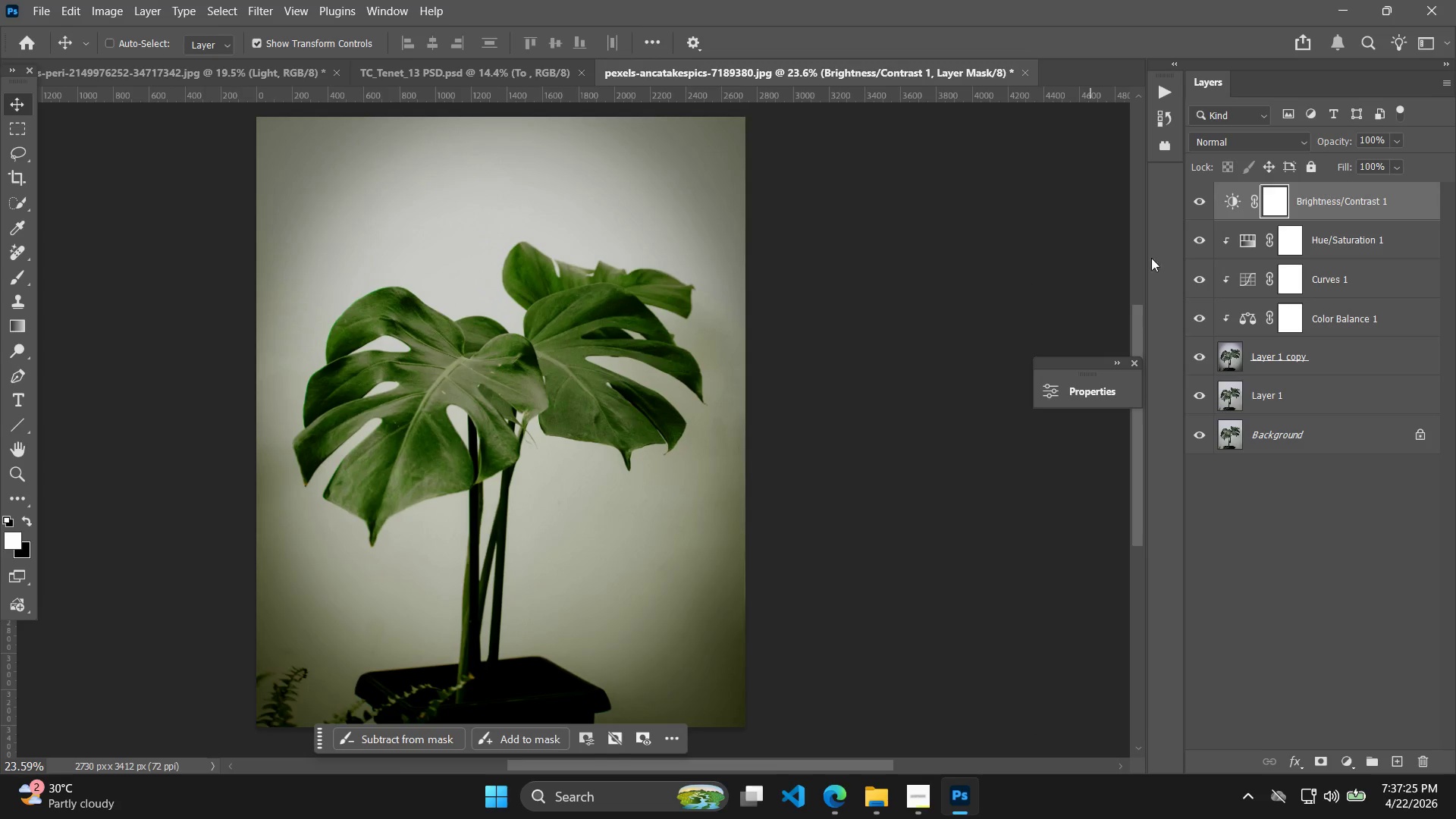 
right_click([1297, 212])
 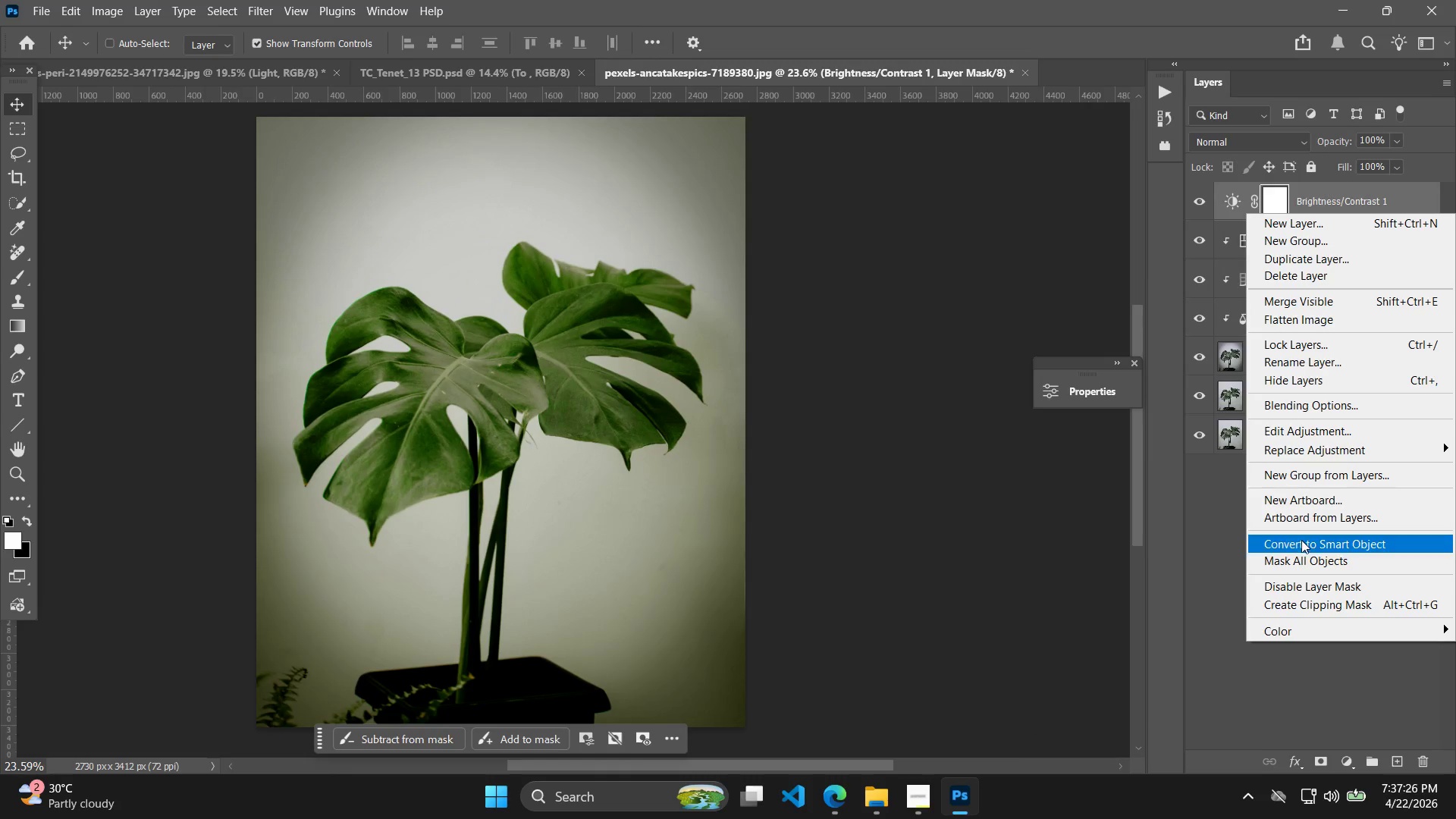 
left_click([1304, 543])
 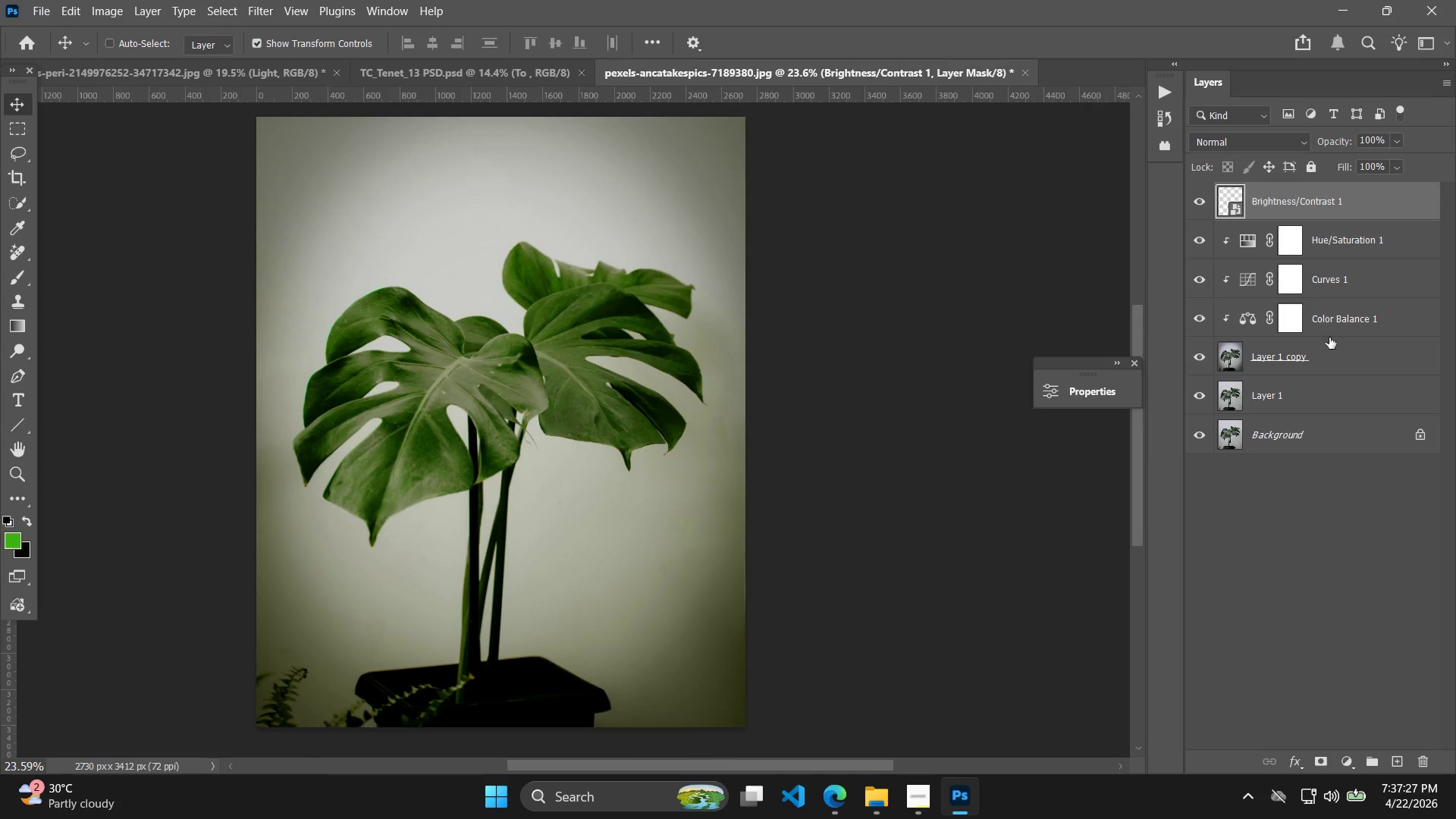 
key(Control+Z)
 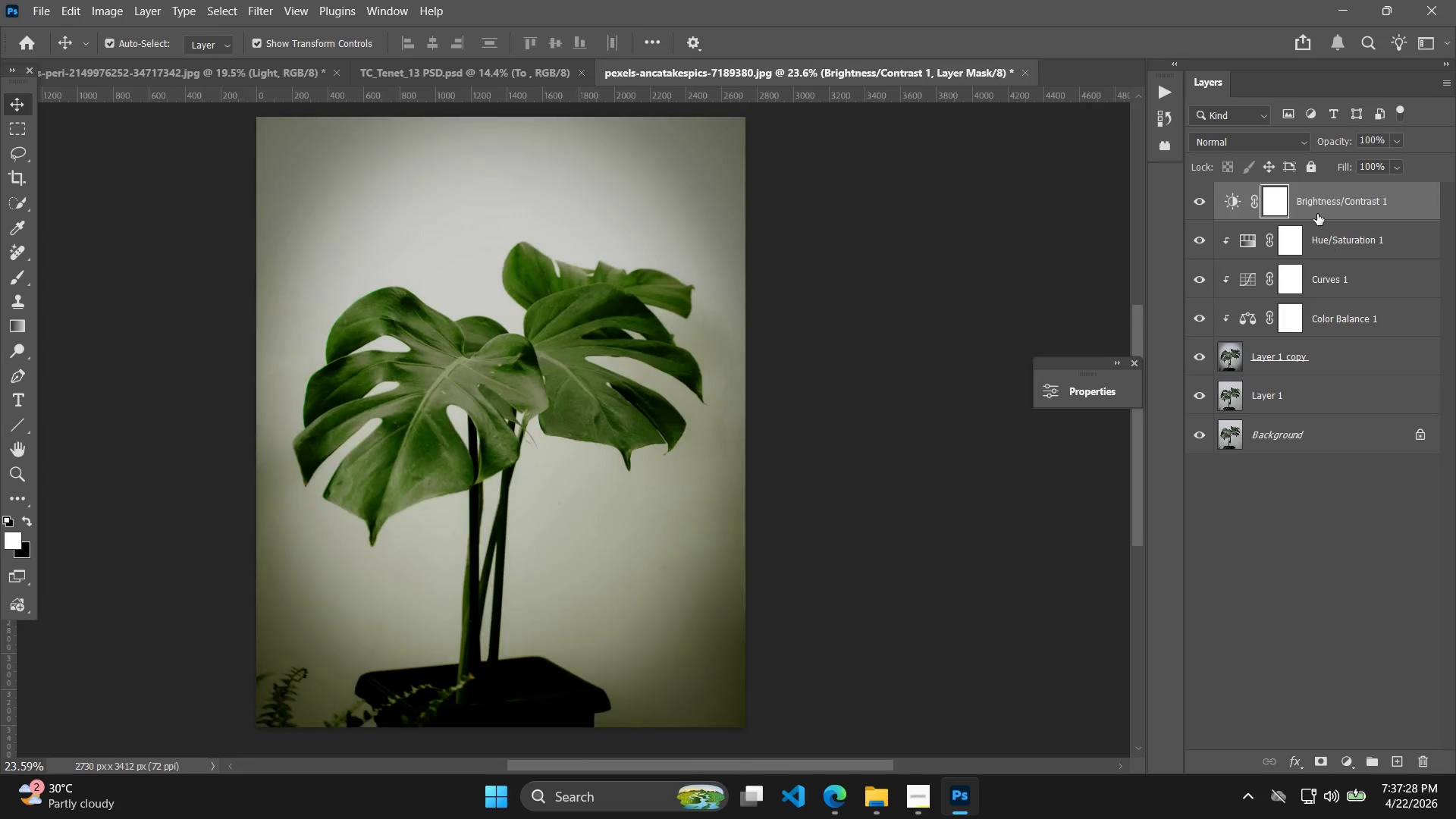 
right_click([1320, 208])
 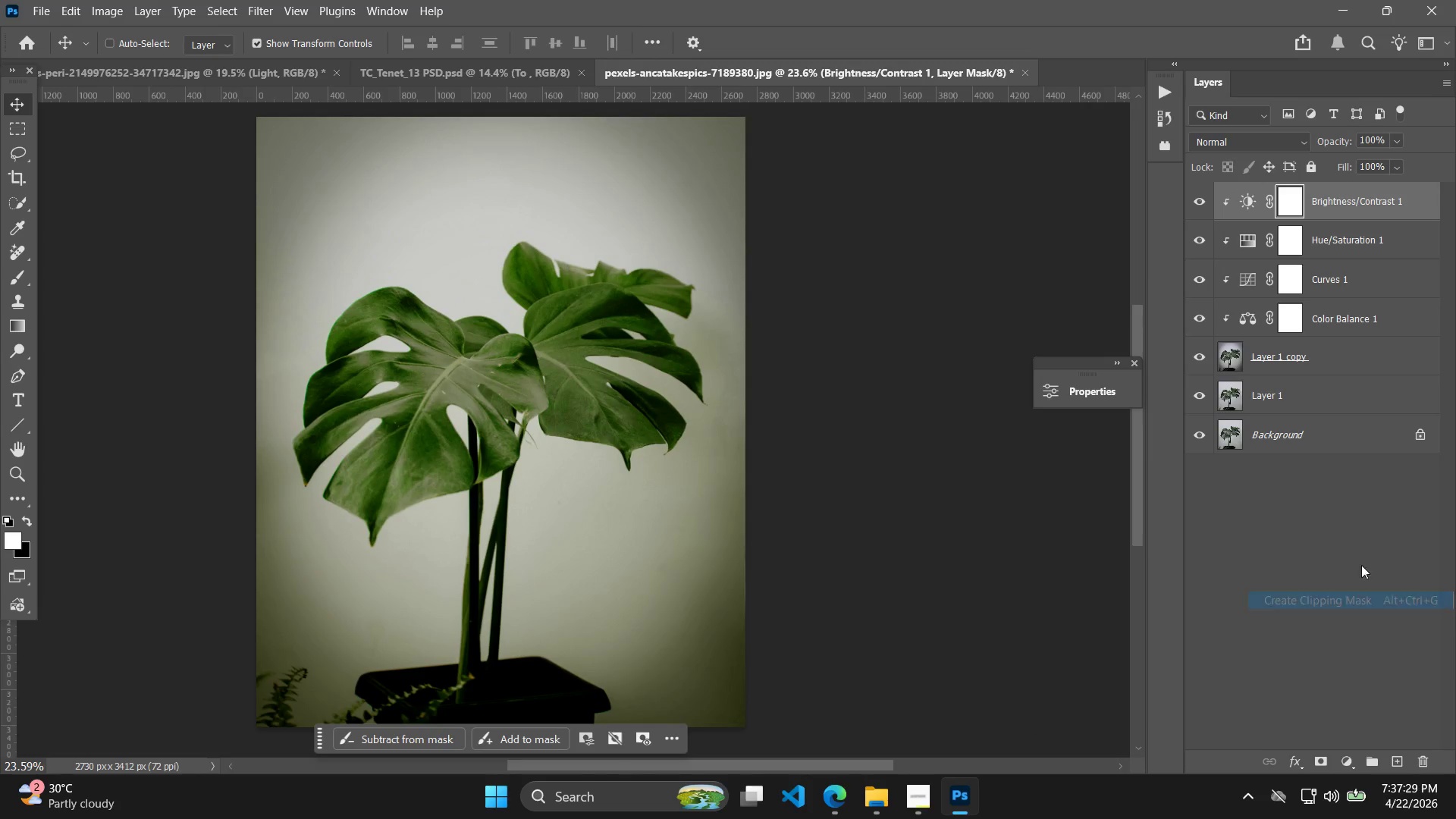 
key(Control+Z)
 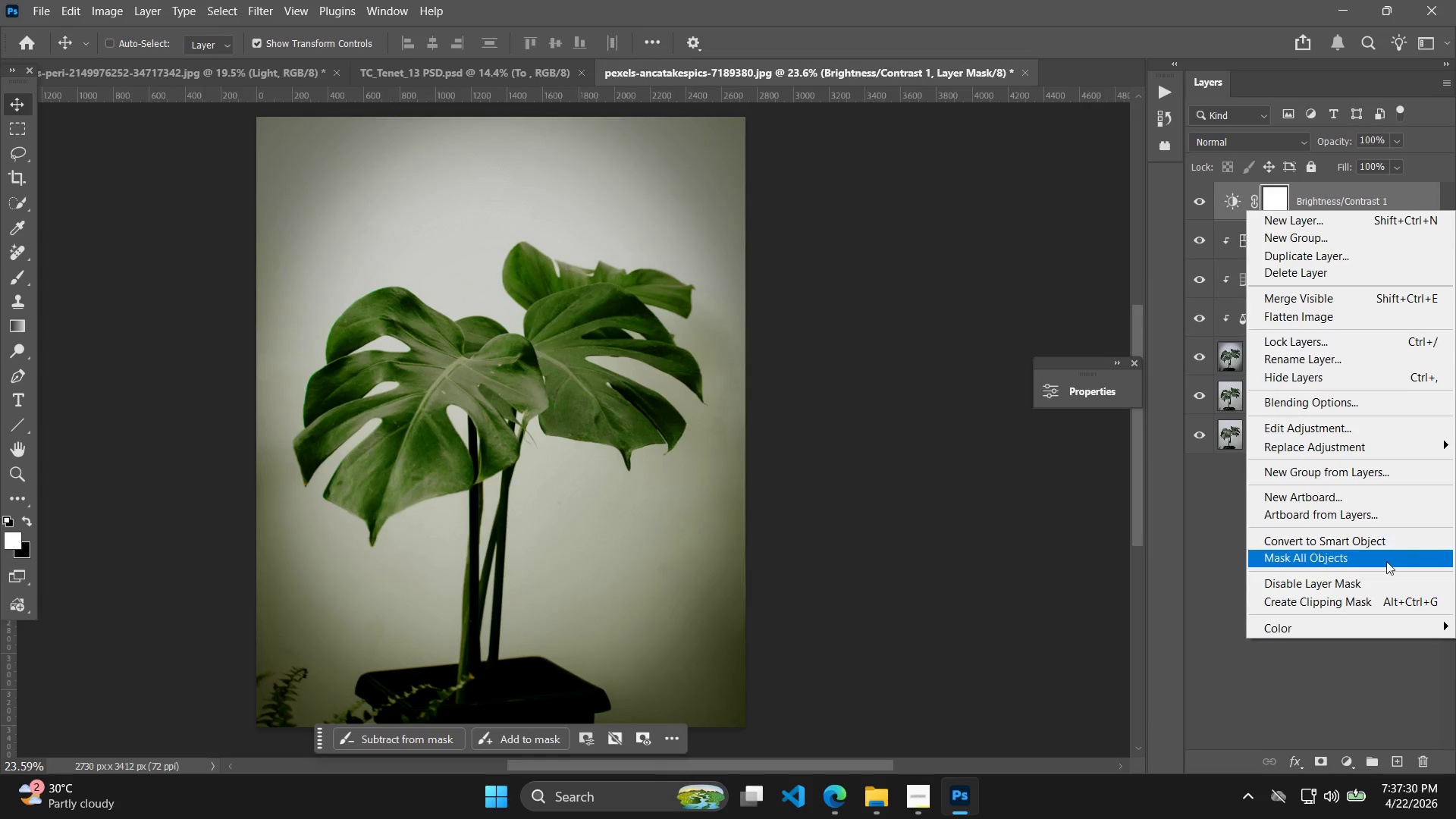 
left_click([1365, 605])
 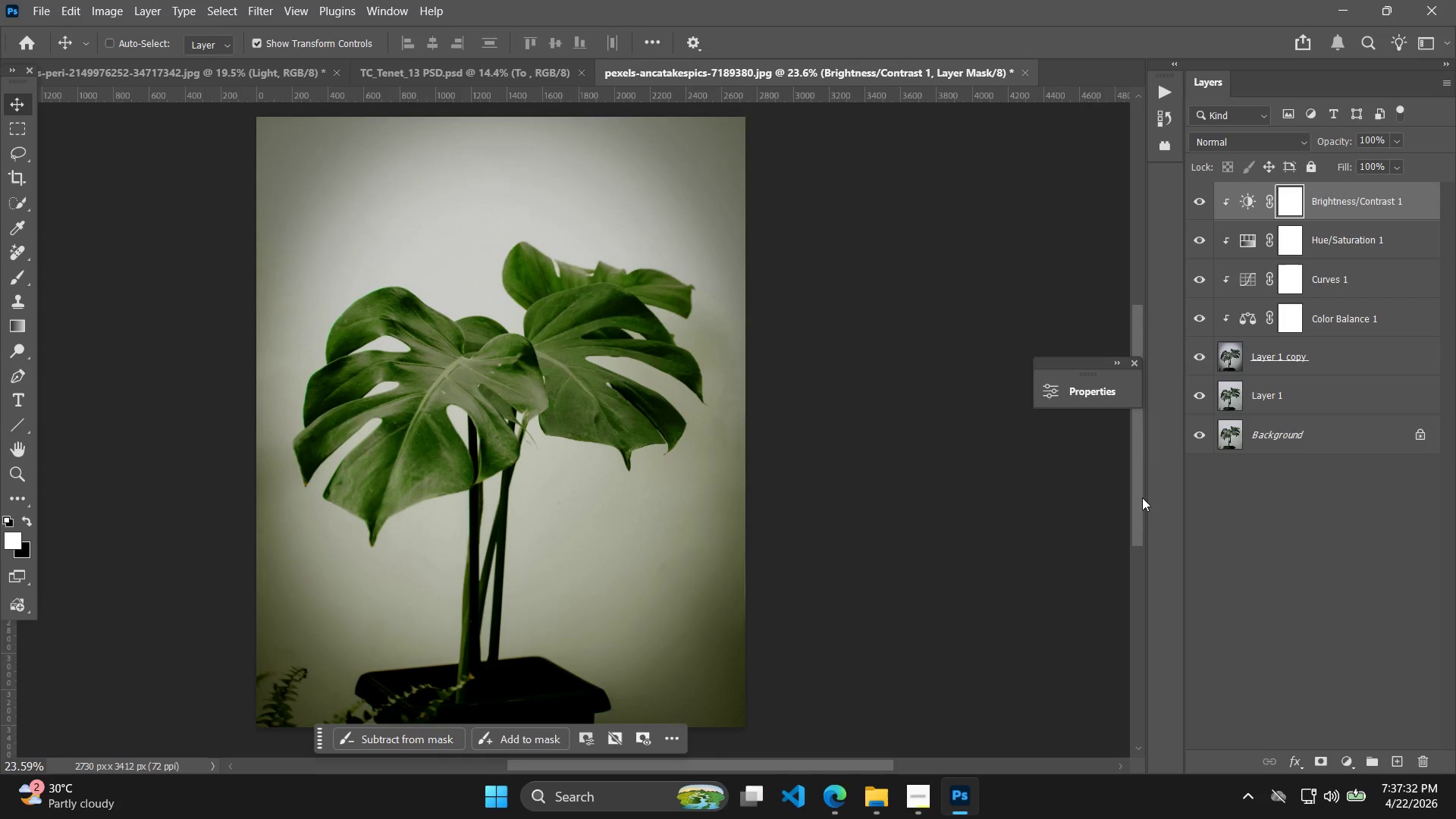 
key(T)
 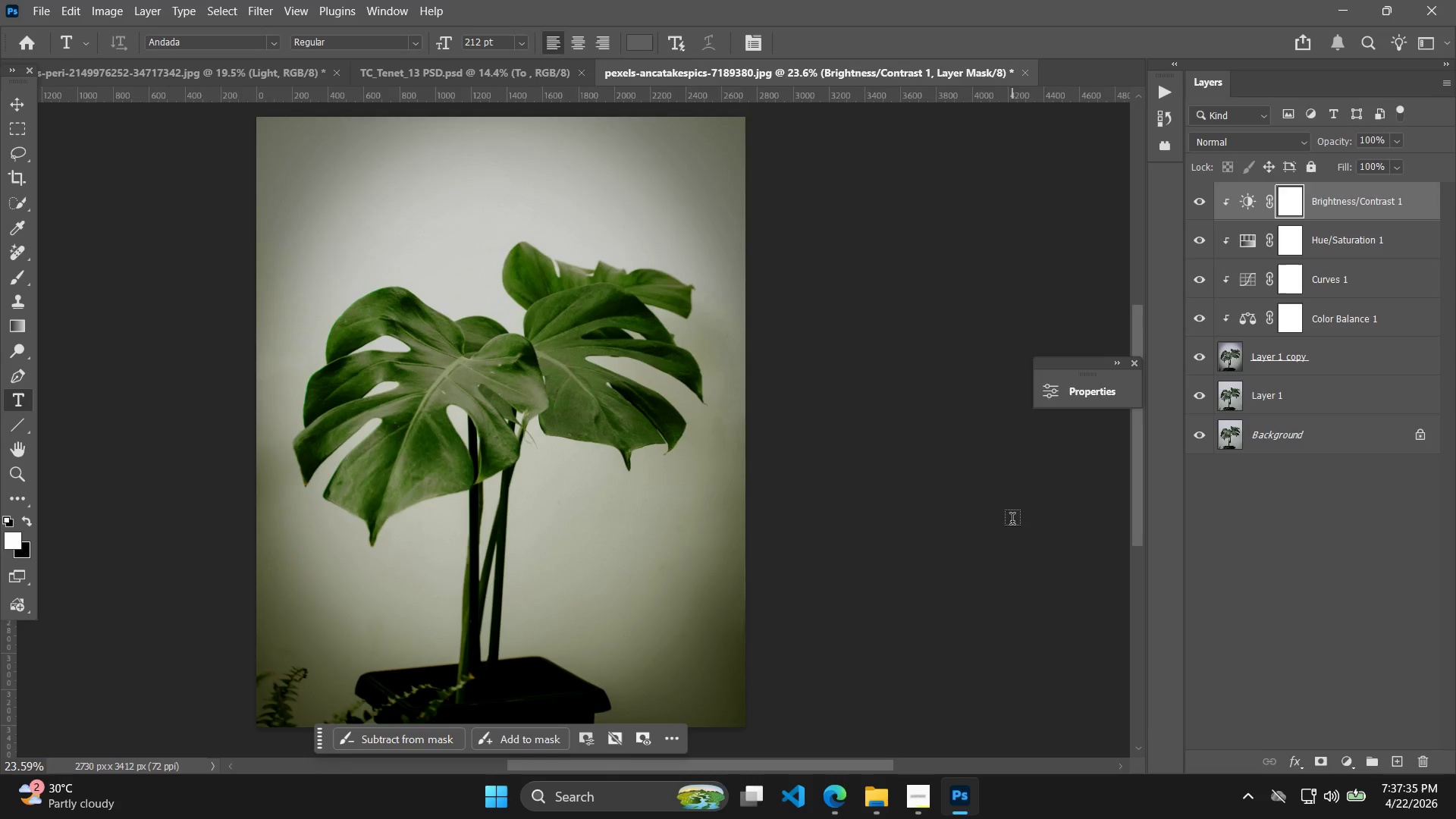 
left_click_drag(start_coordinate=[364, 181], to_coordinate=[657, 228])
 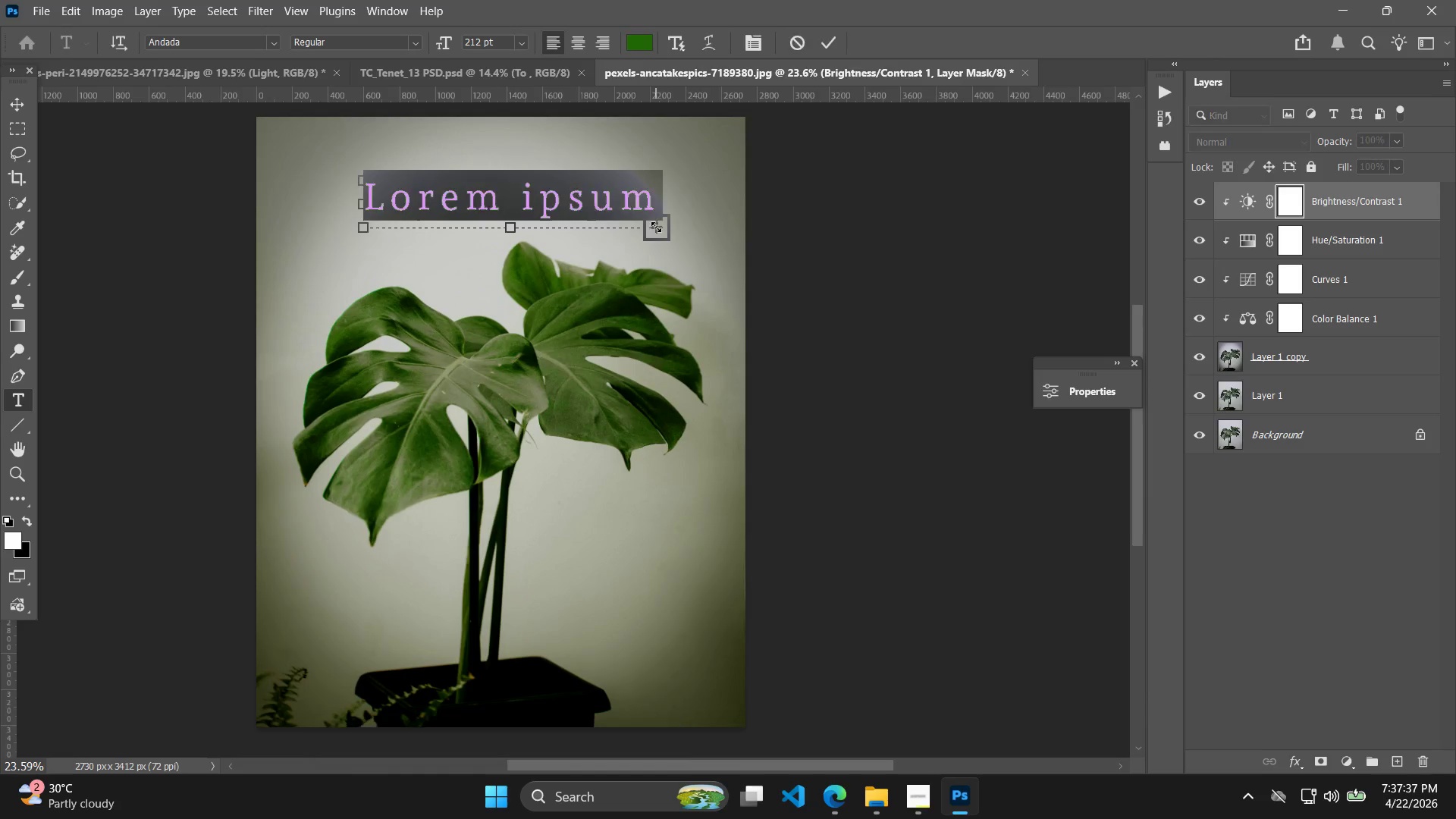 
type(Roo)
key(Backspace)
key(Backspace)
type(OORE)
key(Backspace)
type(TE)
key(Backspace)
key(Backspace)
key(Backspace)
type(TED DEEP.)
 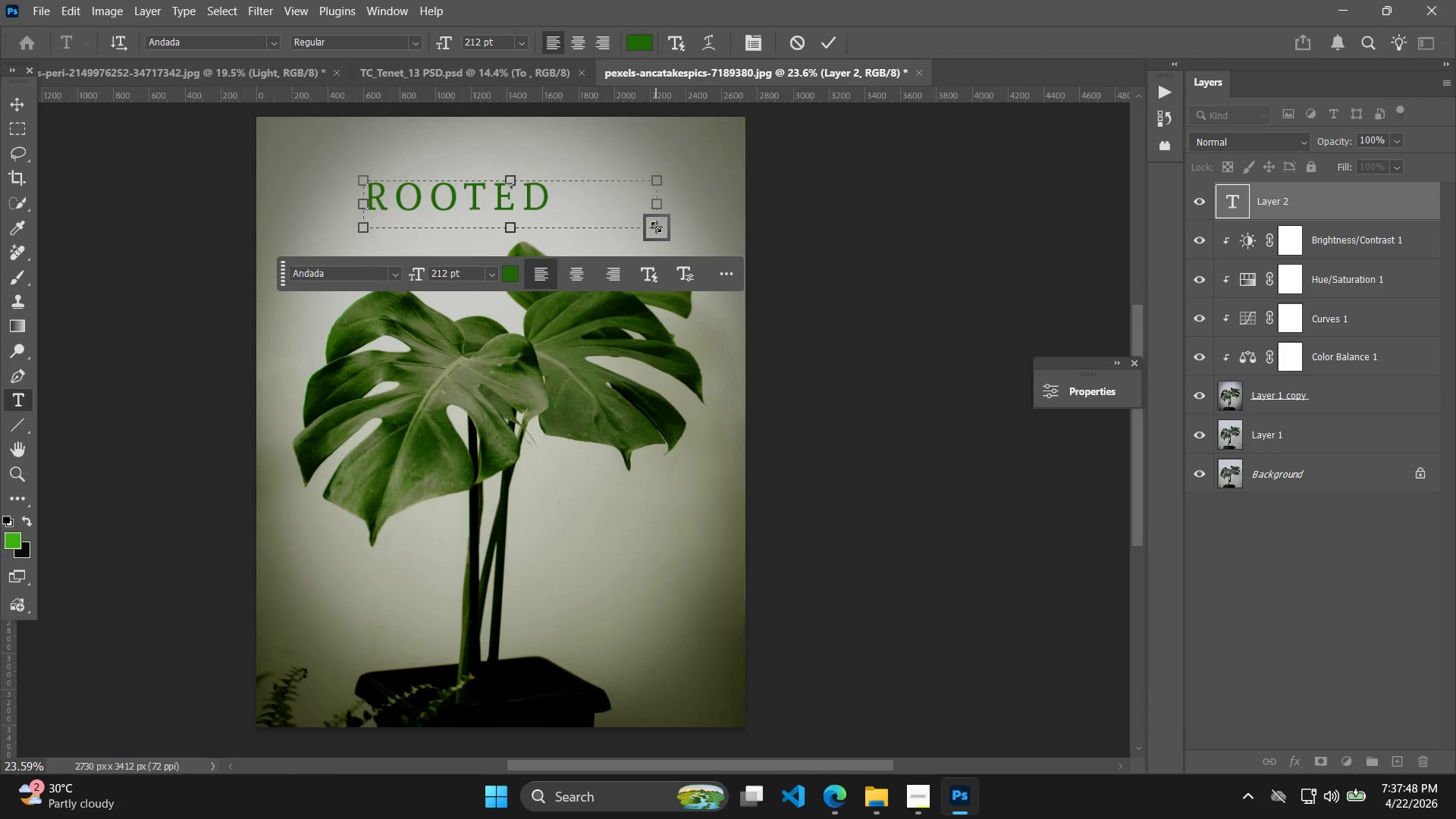 
left_click_drag(start_coordinate=[657, 229], to_coordinate=[736, 249])
 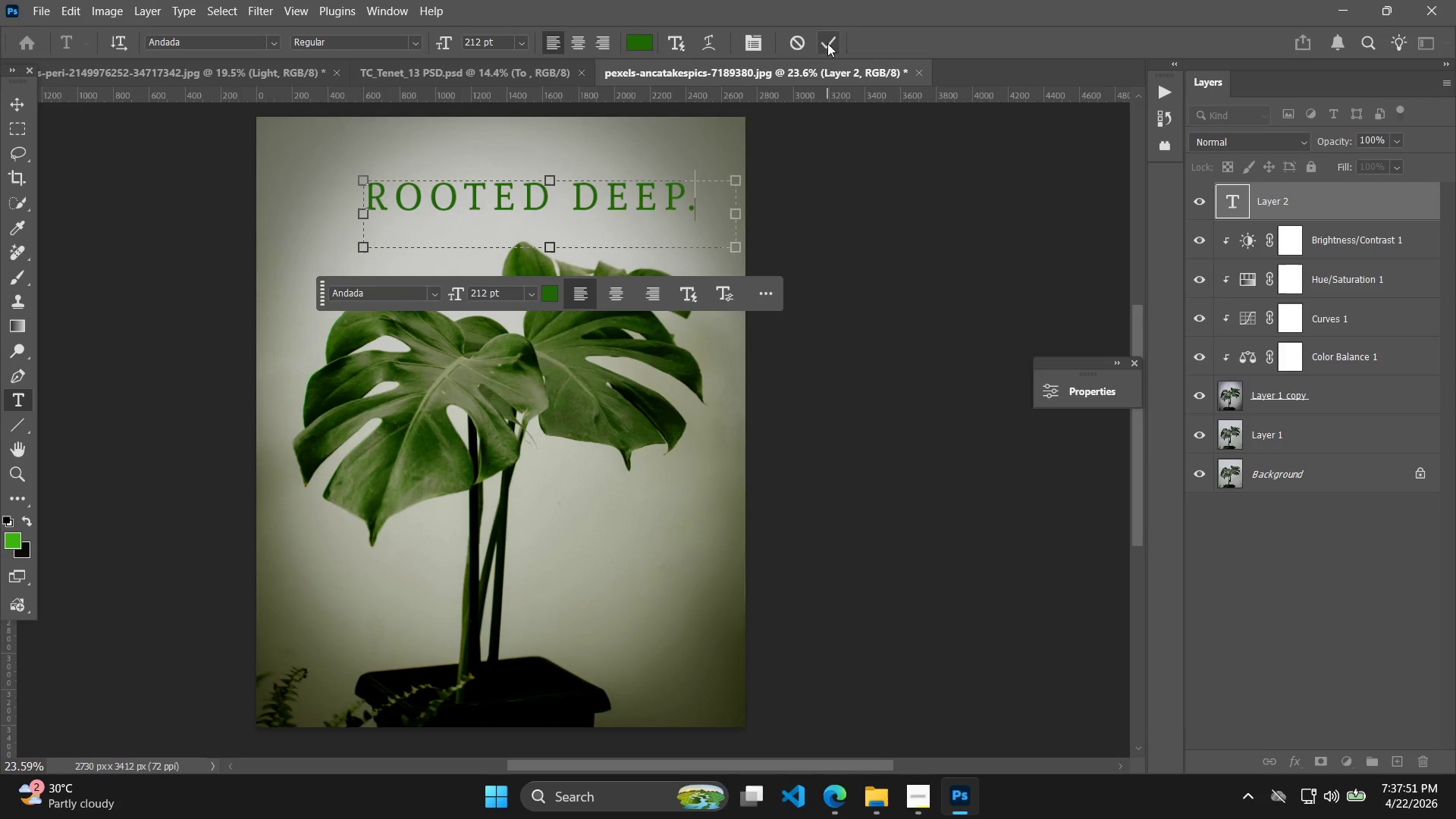 
left_click([547, 203])
 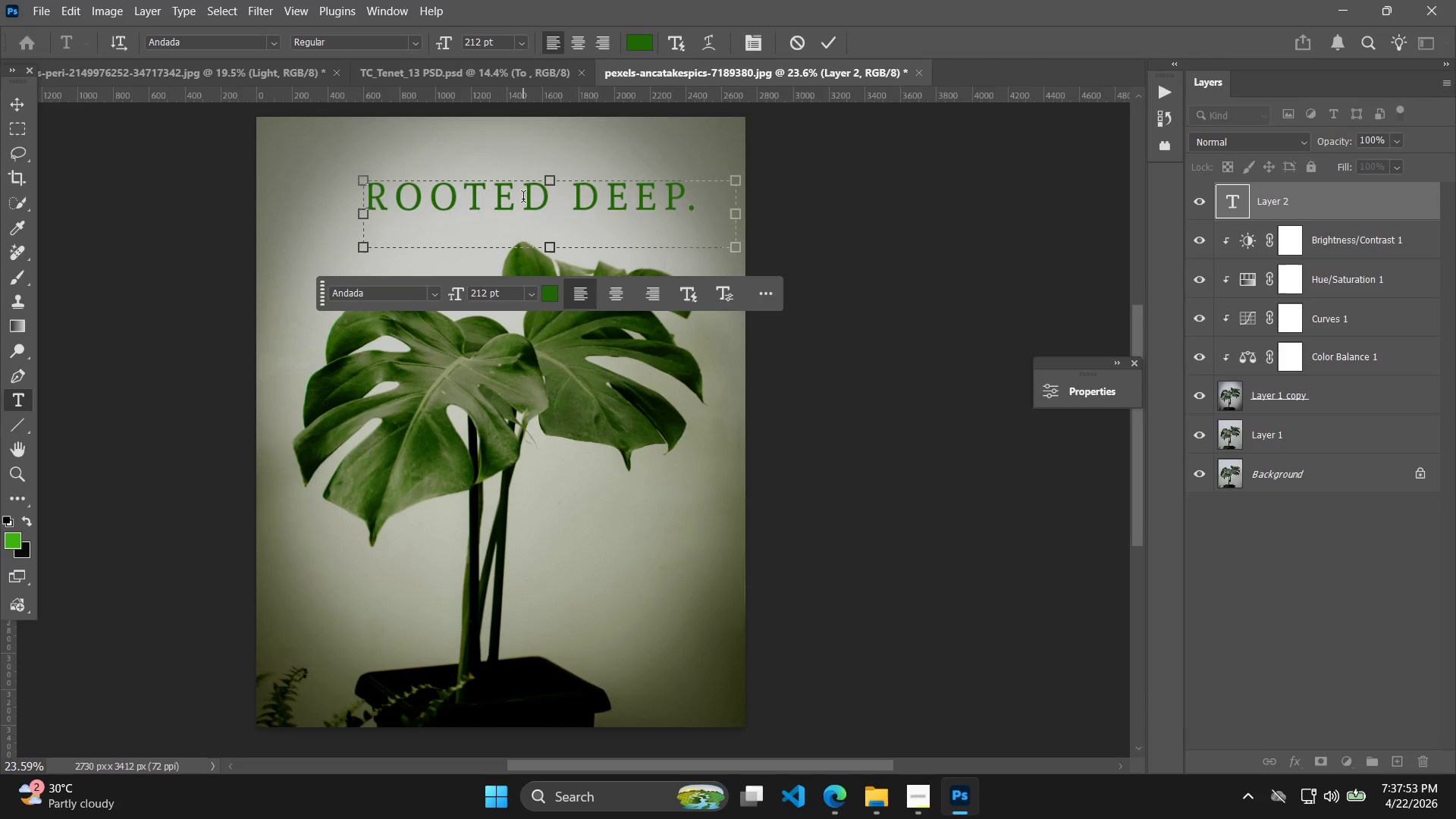 
key(Backspace)
 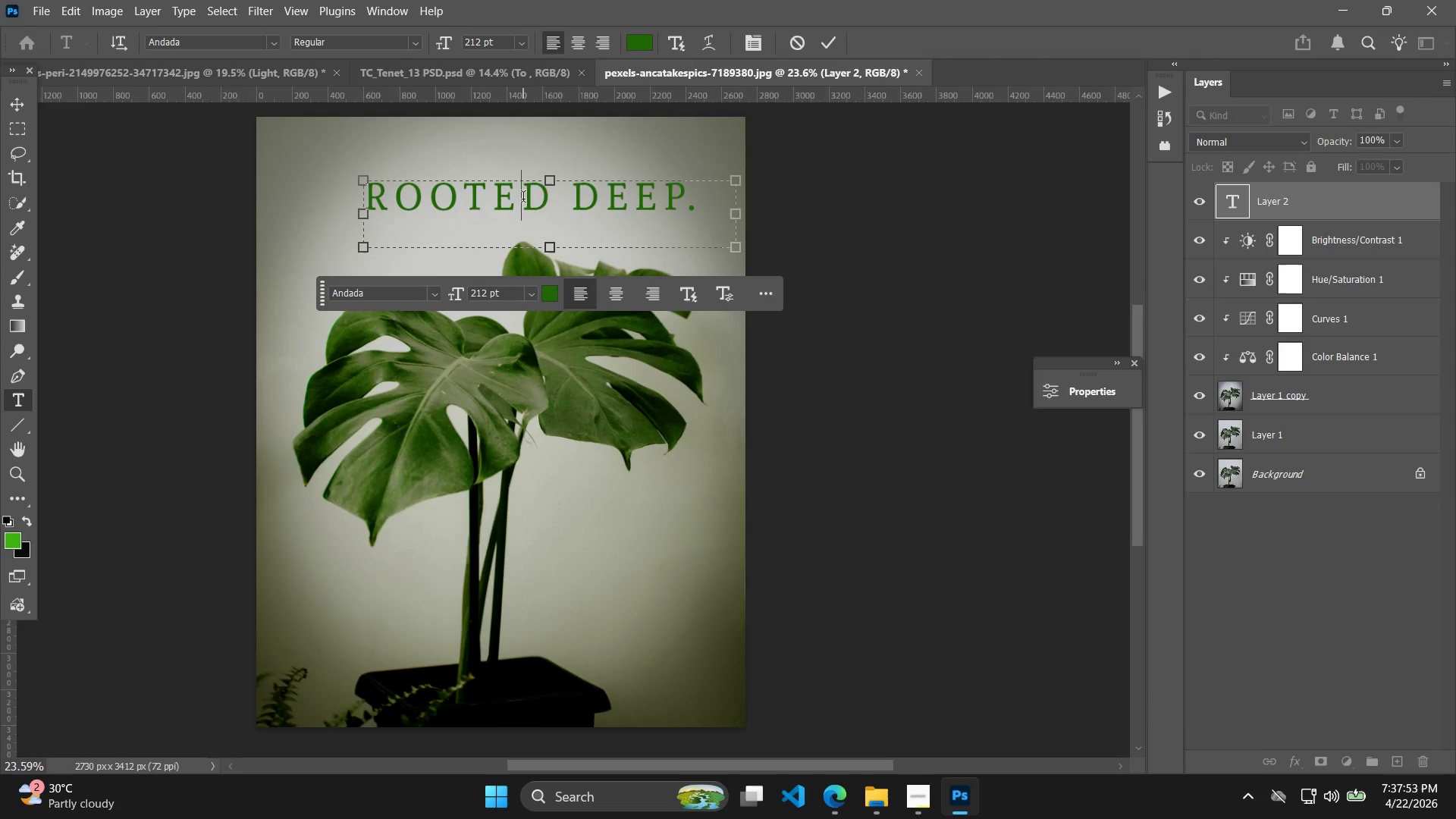 
key(Backspace)
 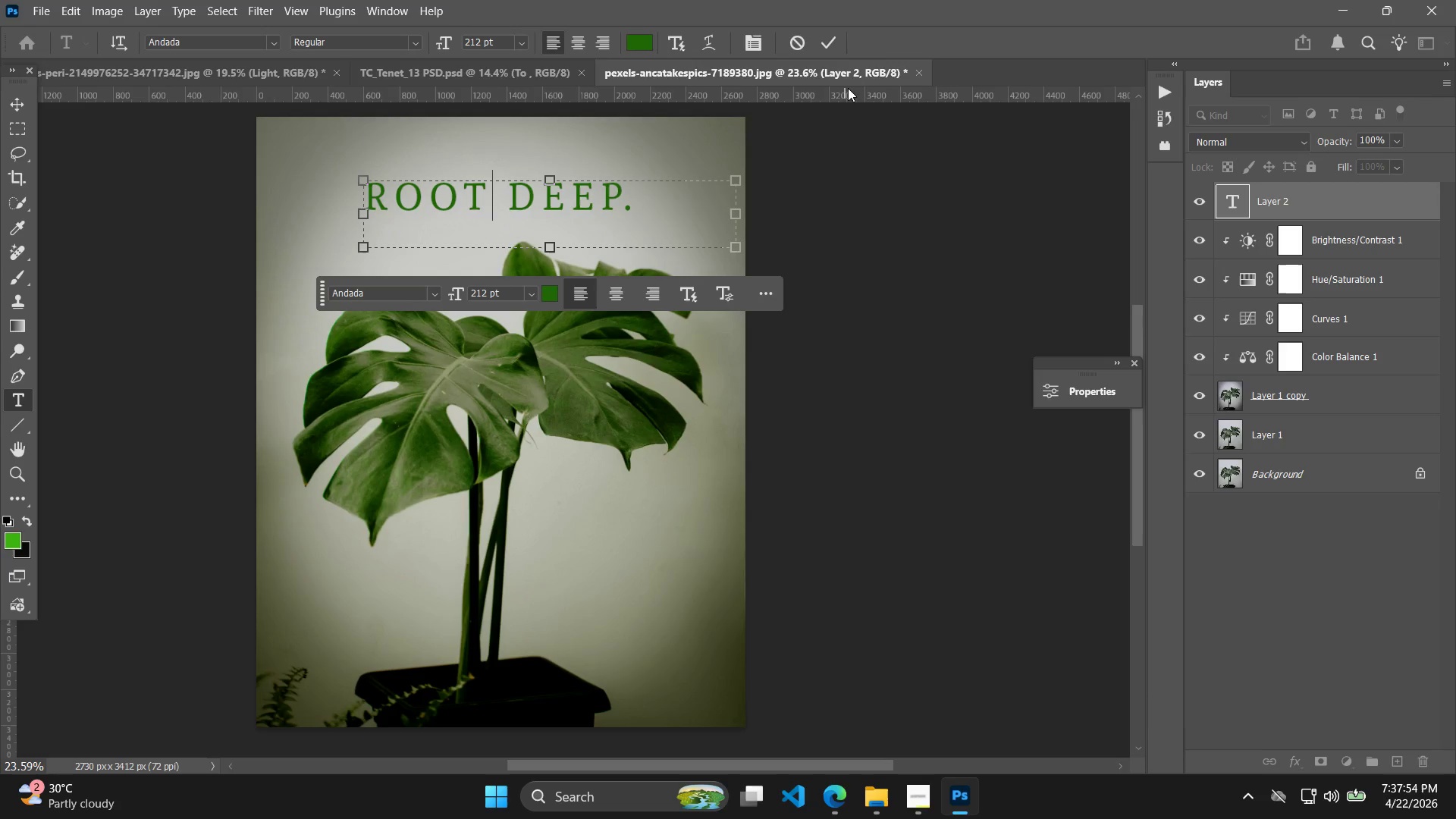 
left_click([833, 44])
 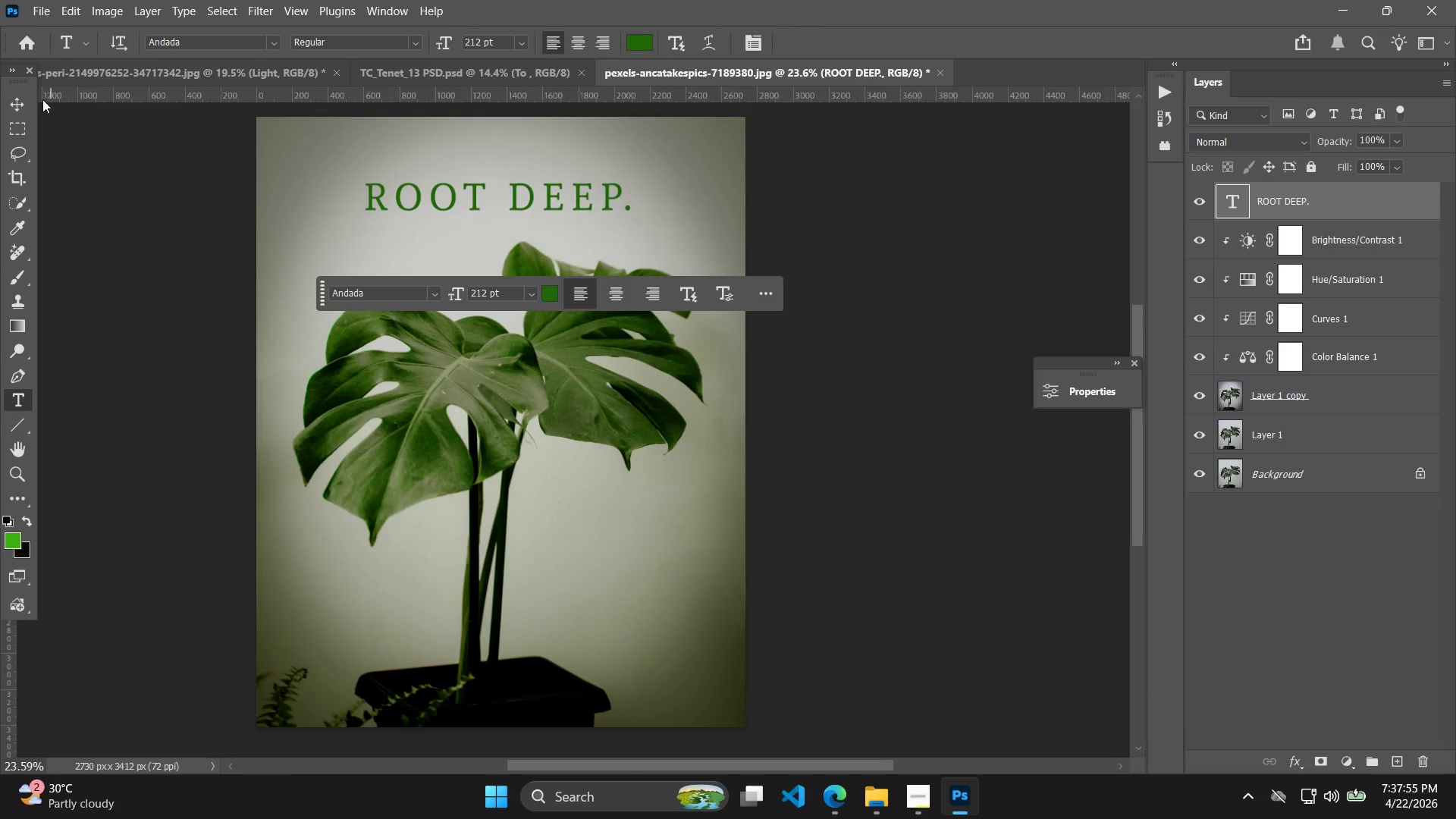 
left_click([24, 99])
 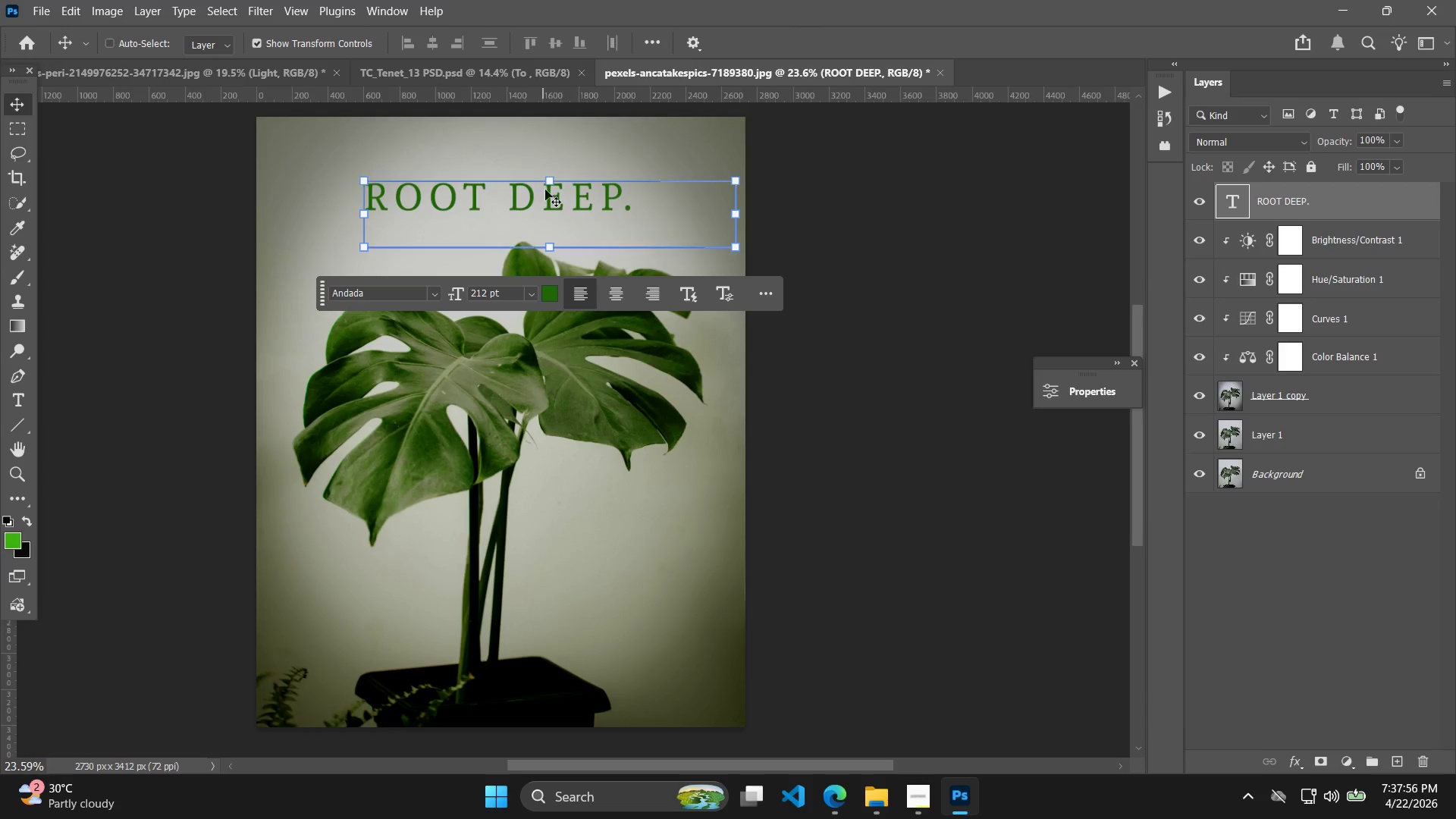 
left_click_drag(start_coordinate=[564, 202], to_coordinate=[560, 214])
 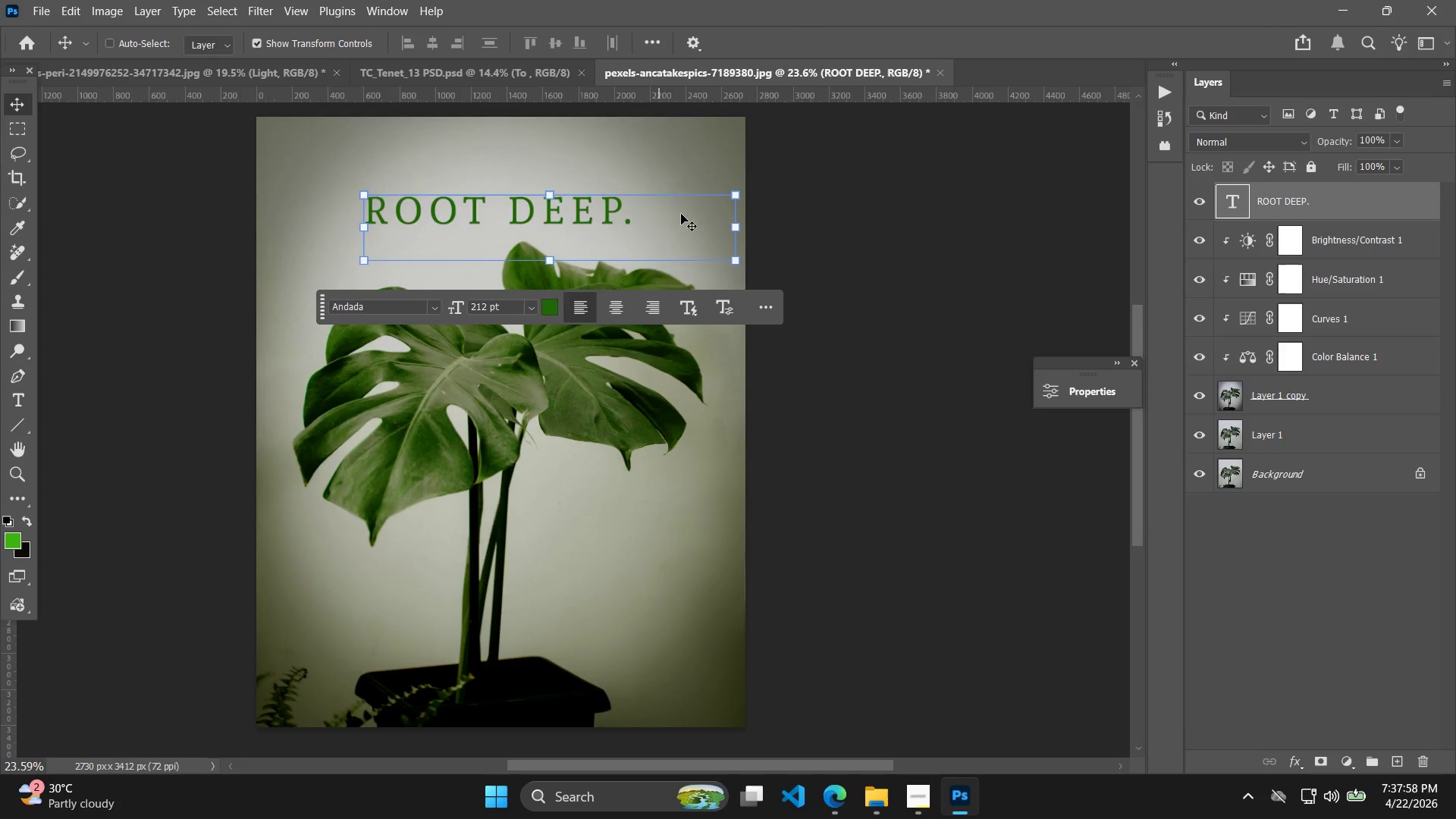 
key(Alt+AltLeft)
 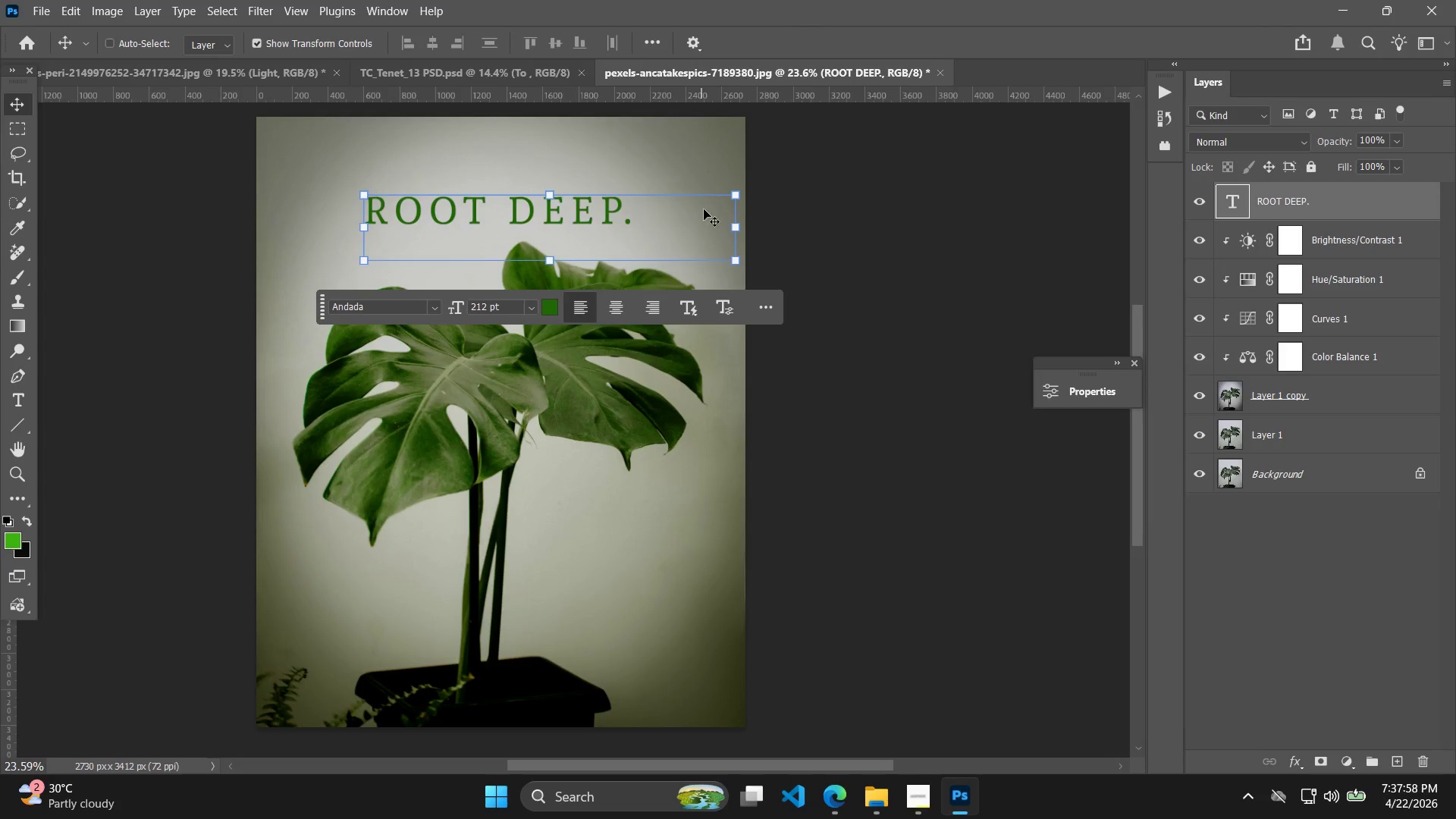 
left_click([859, 246])
 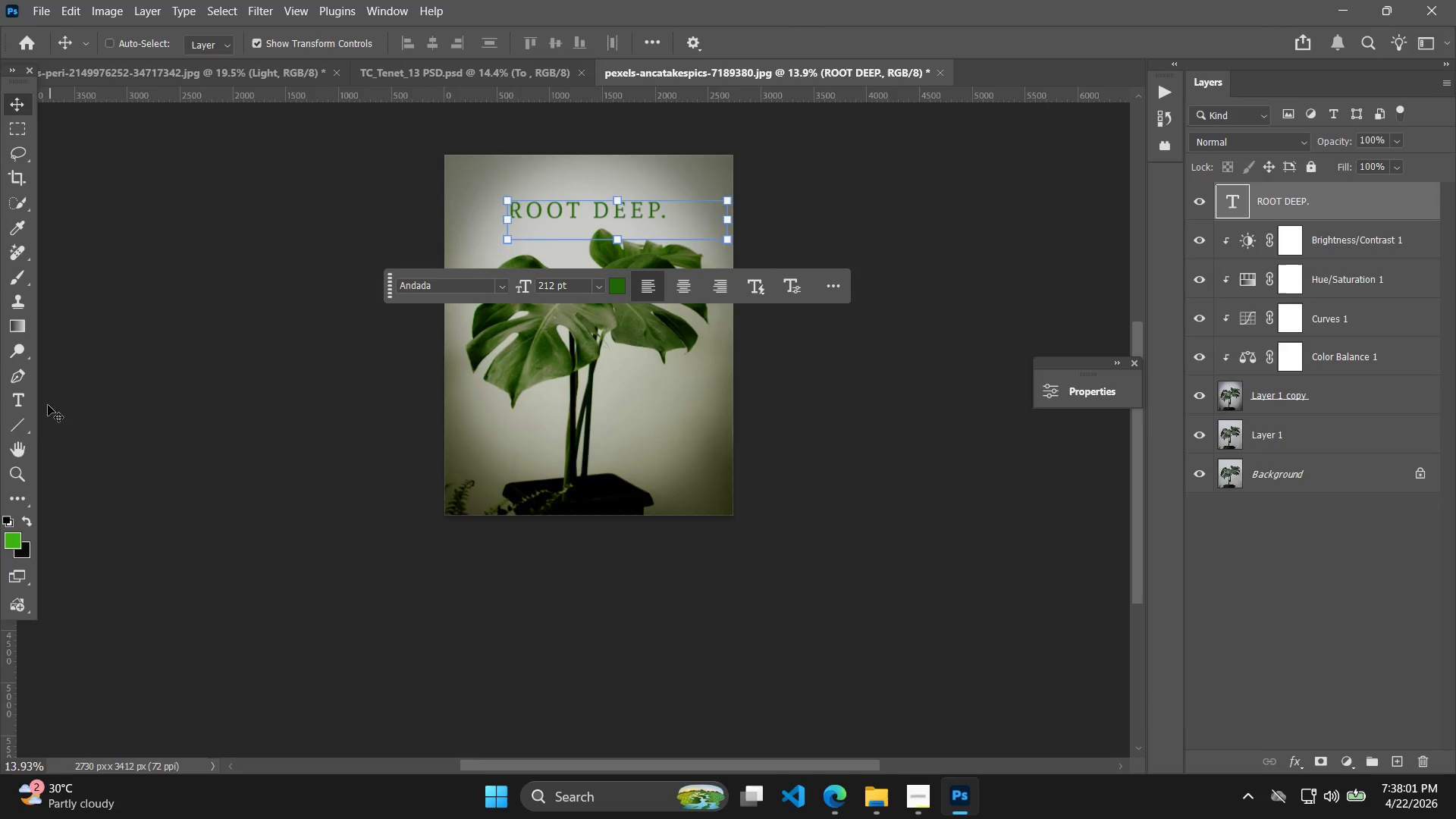 
scroll: coordinate [717, 210], scroll_direction: down, amount: 6.0
 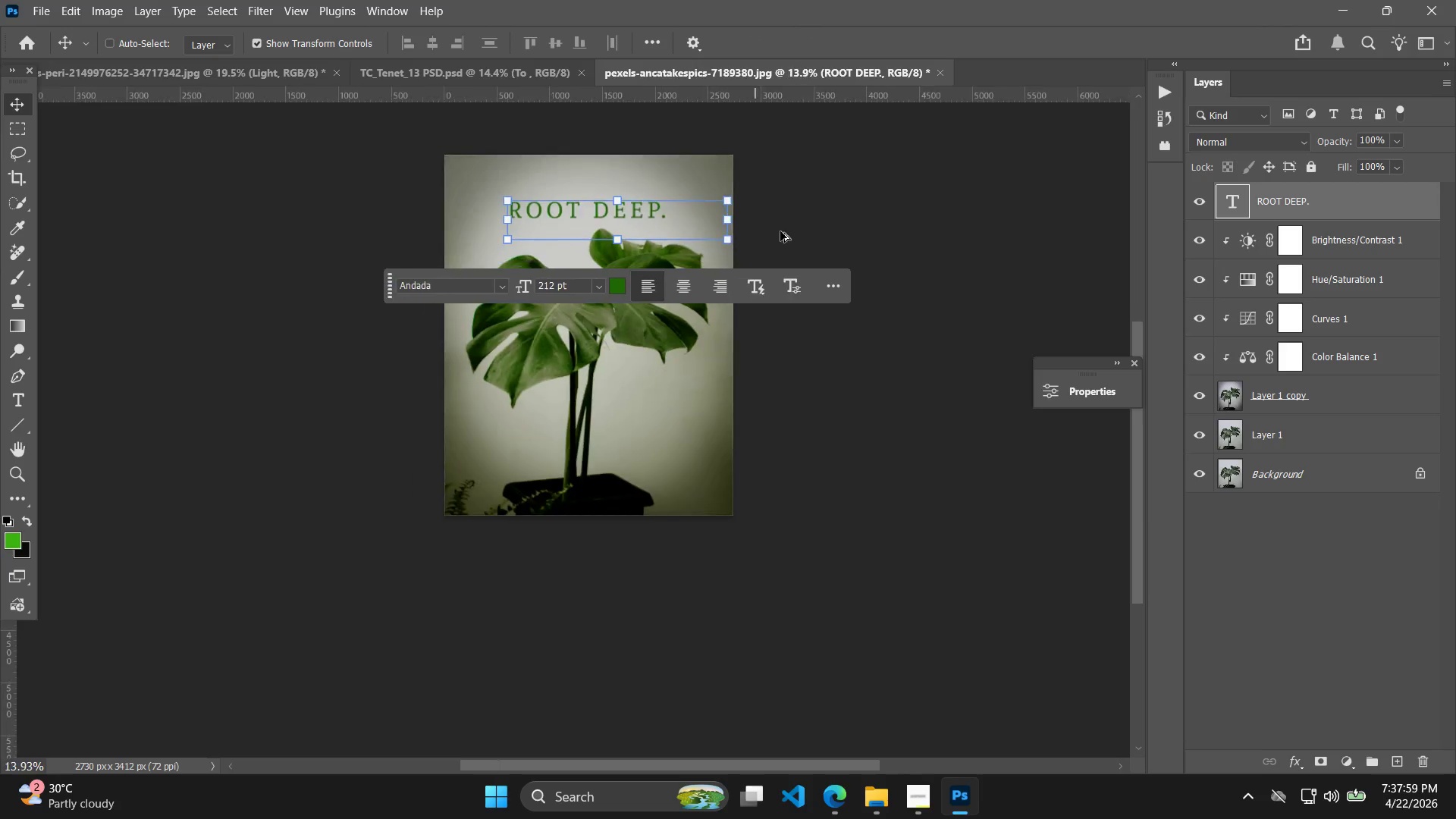 
left_click_drag(start_coordinate=[259, 381], to_coordinate=[236, 410])
 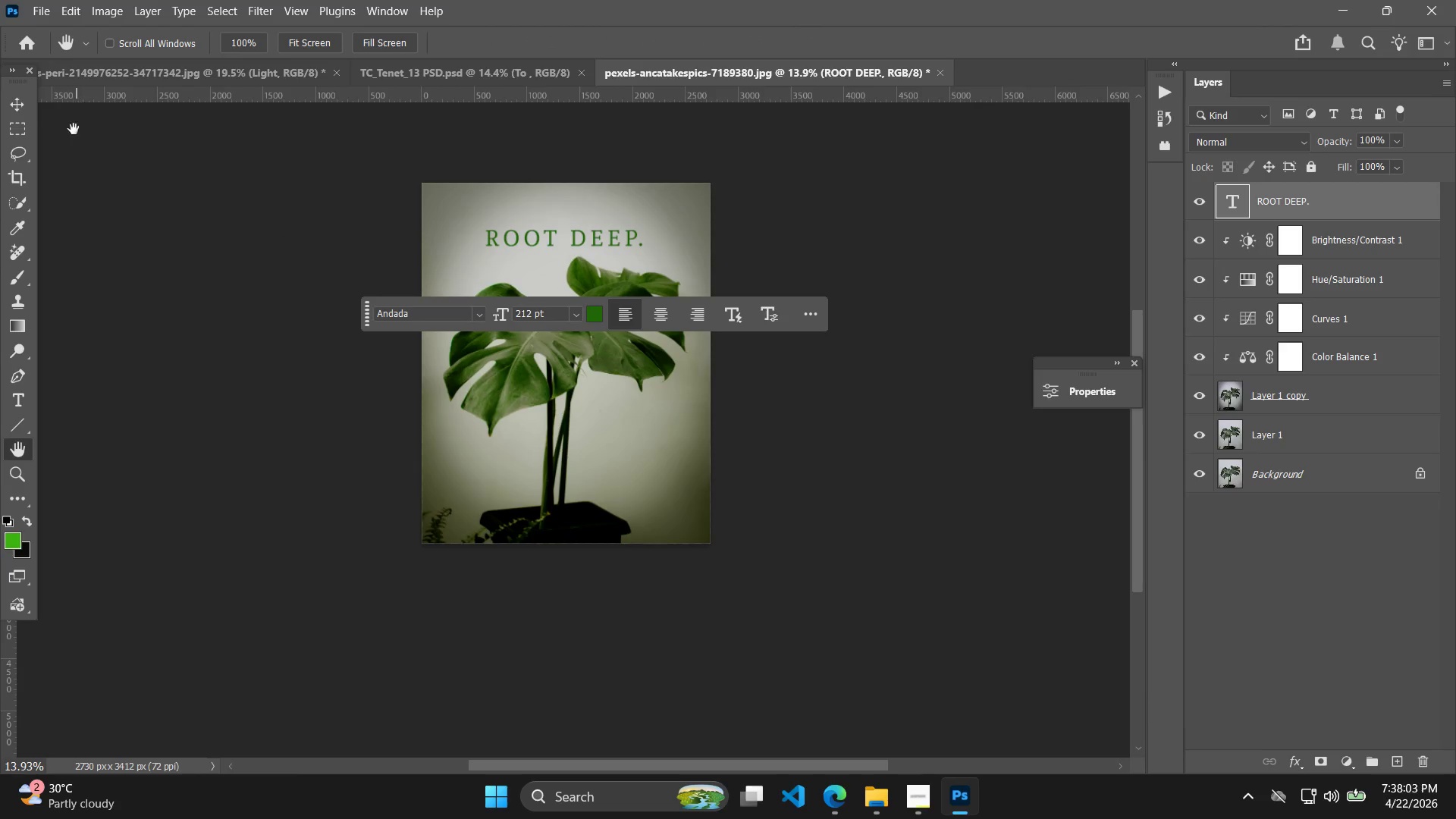 
left_click([20, 105])
 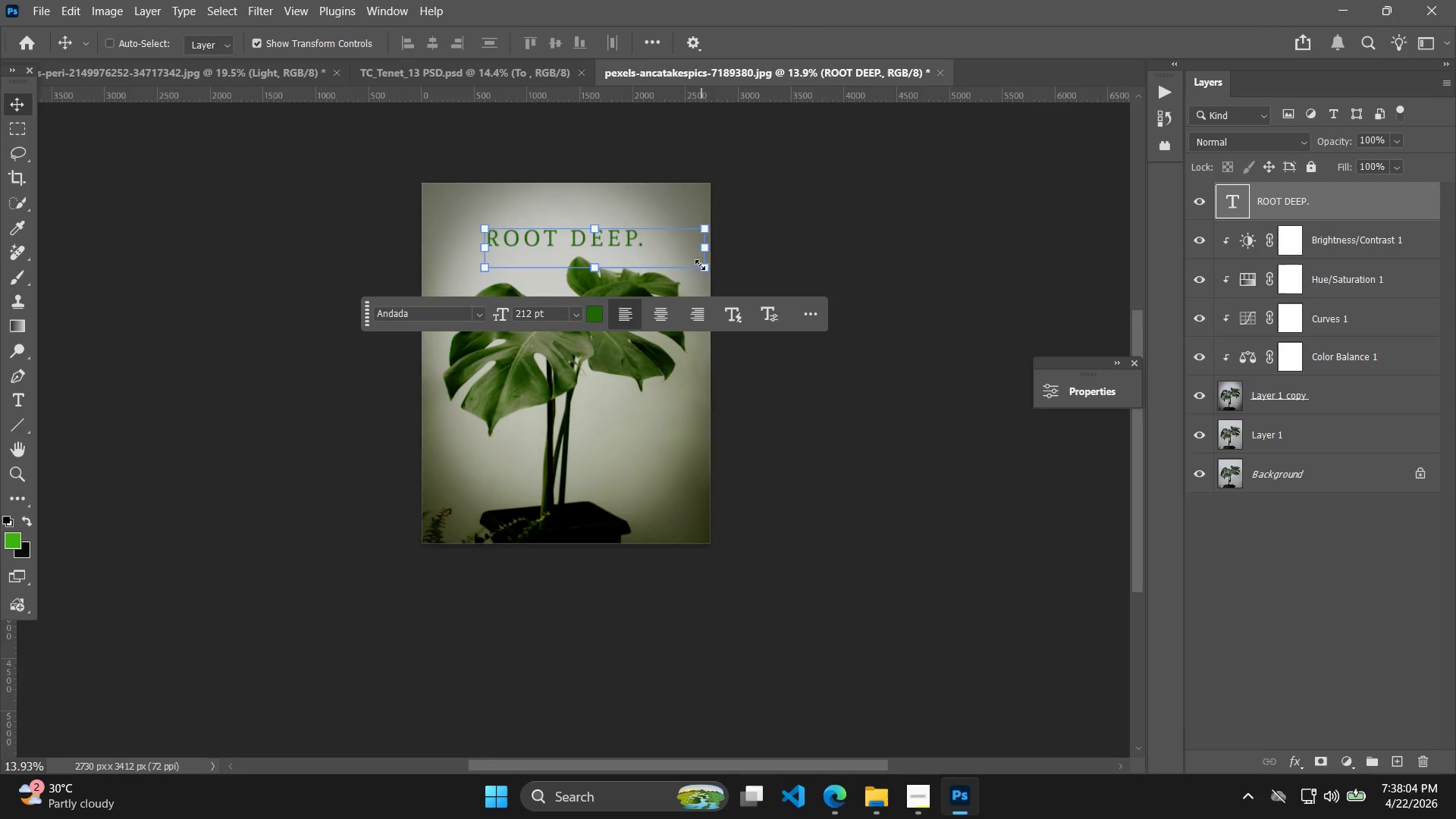 
left_click_drag(start_coordinate=[704, 271], to_coordinate=[755, 284])
 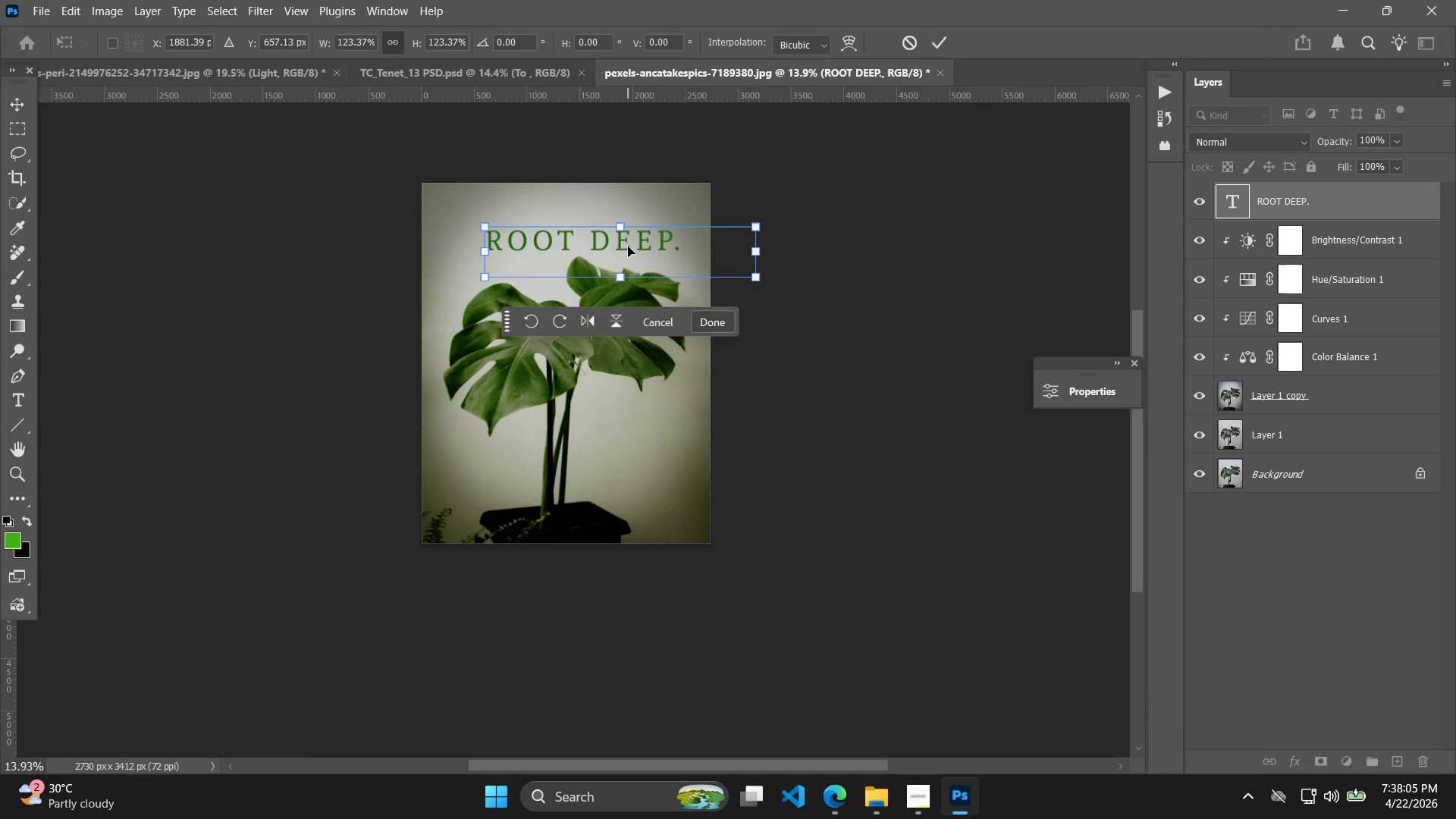 
left_click_drag(start_coordinate=[627, 246], to_coordinate=[605, 231])
 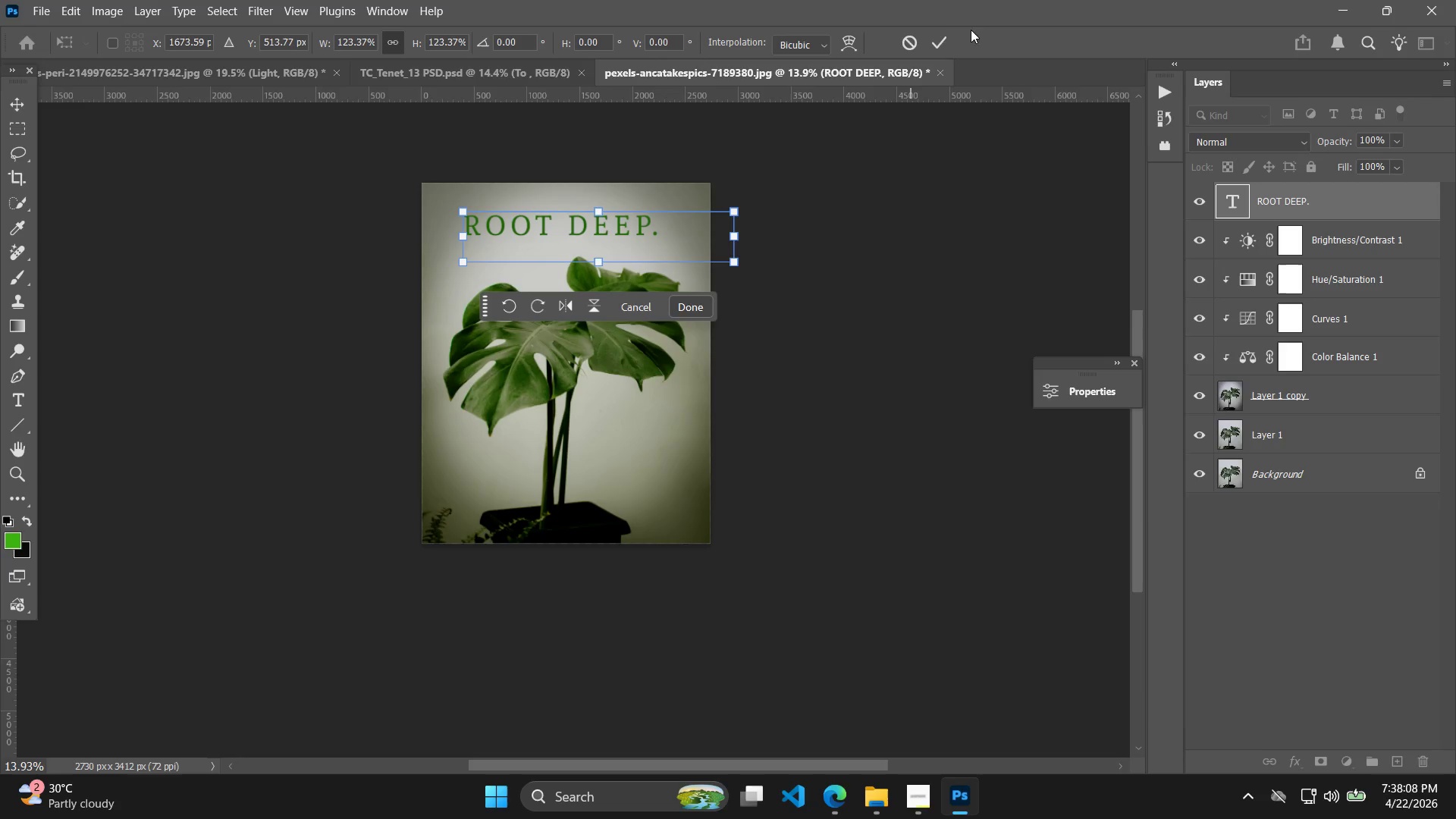 
left_click([929, 44])
 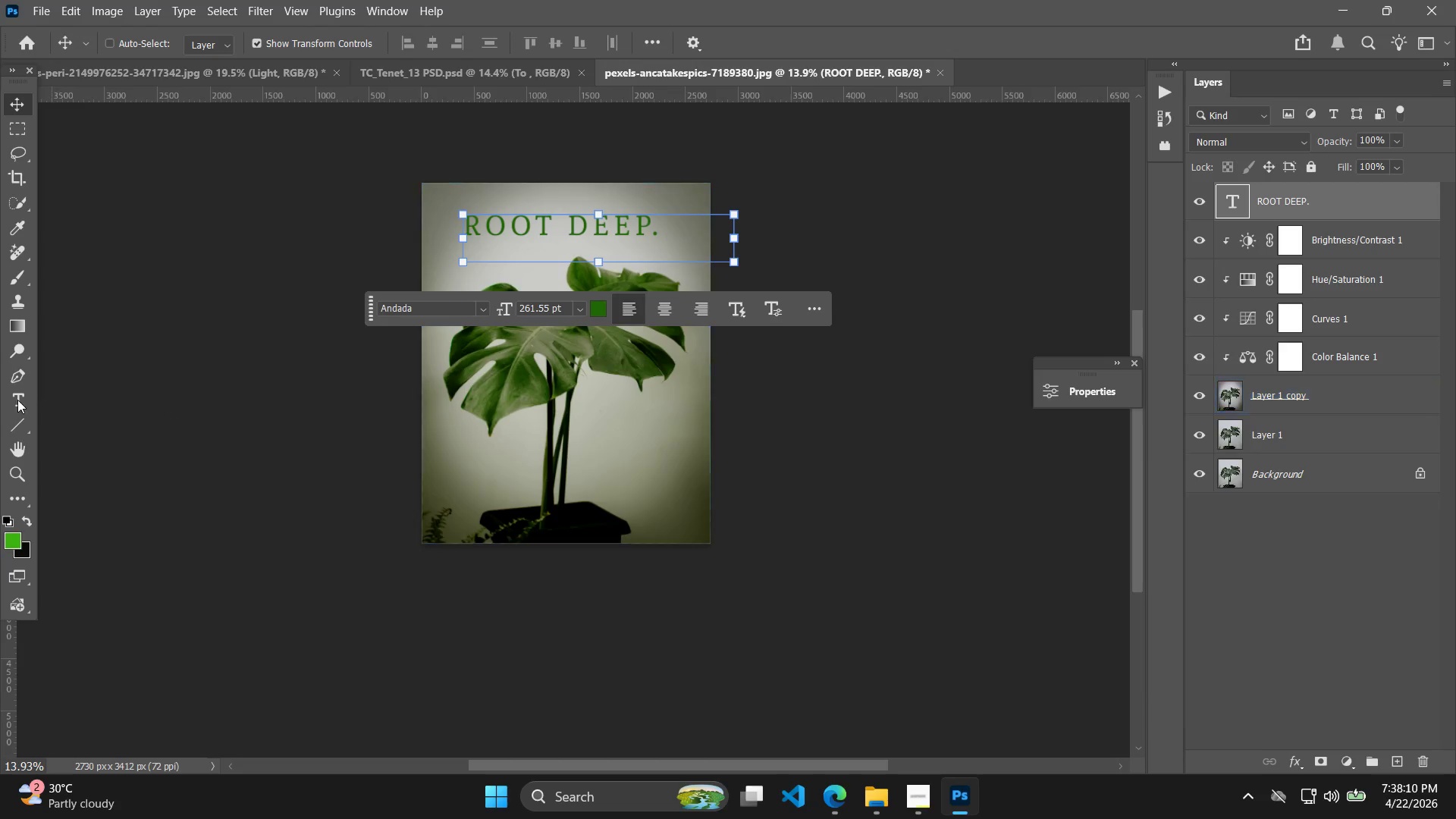 
left_click([15, 443])
 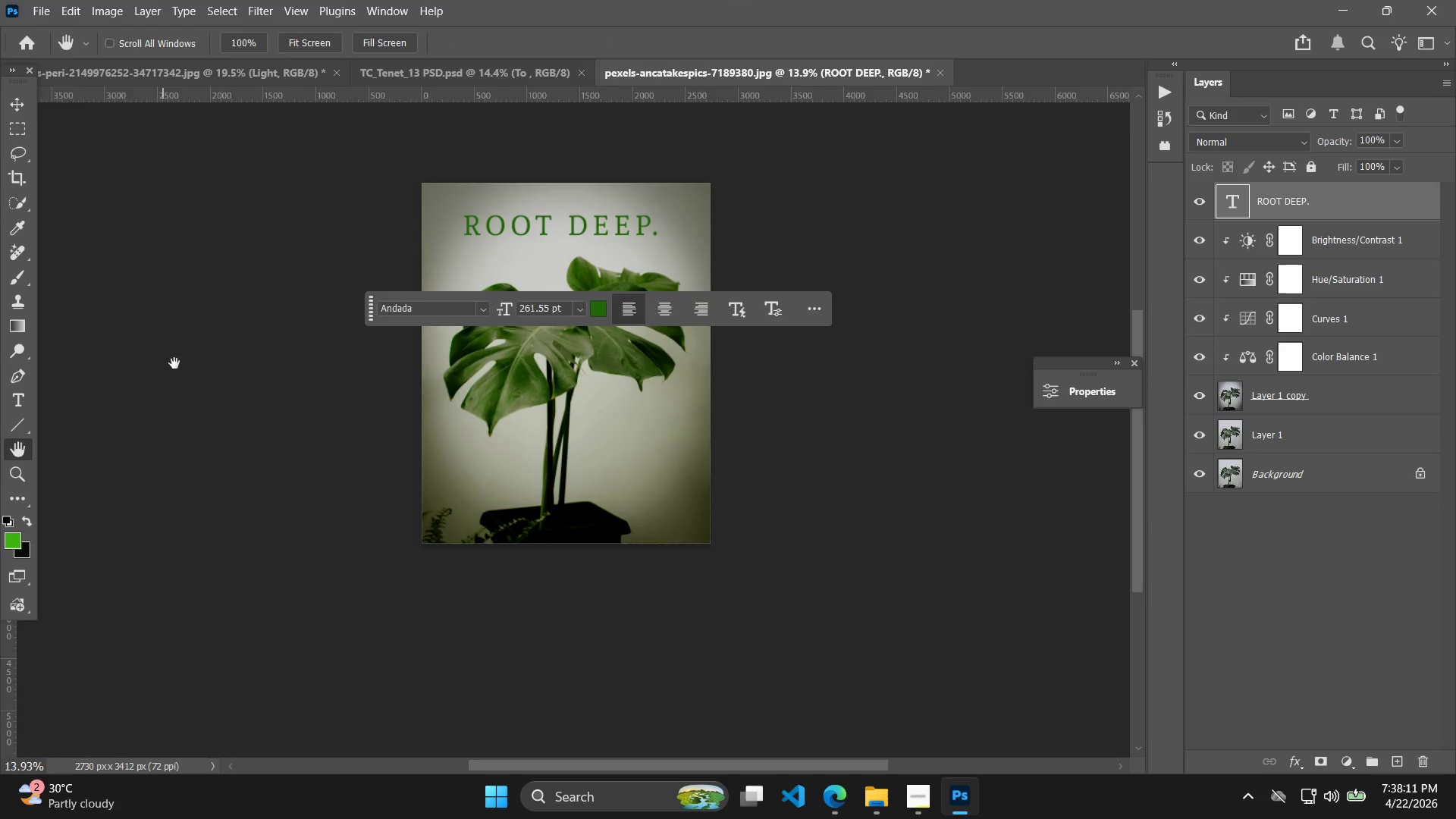 
left_click_drag(start_coordinate=[176, 362], to_coordinate=[109, 405])
 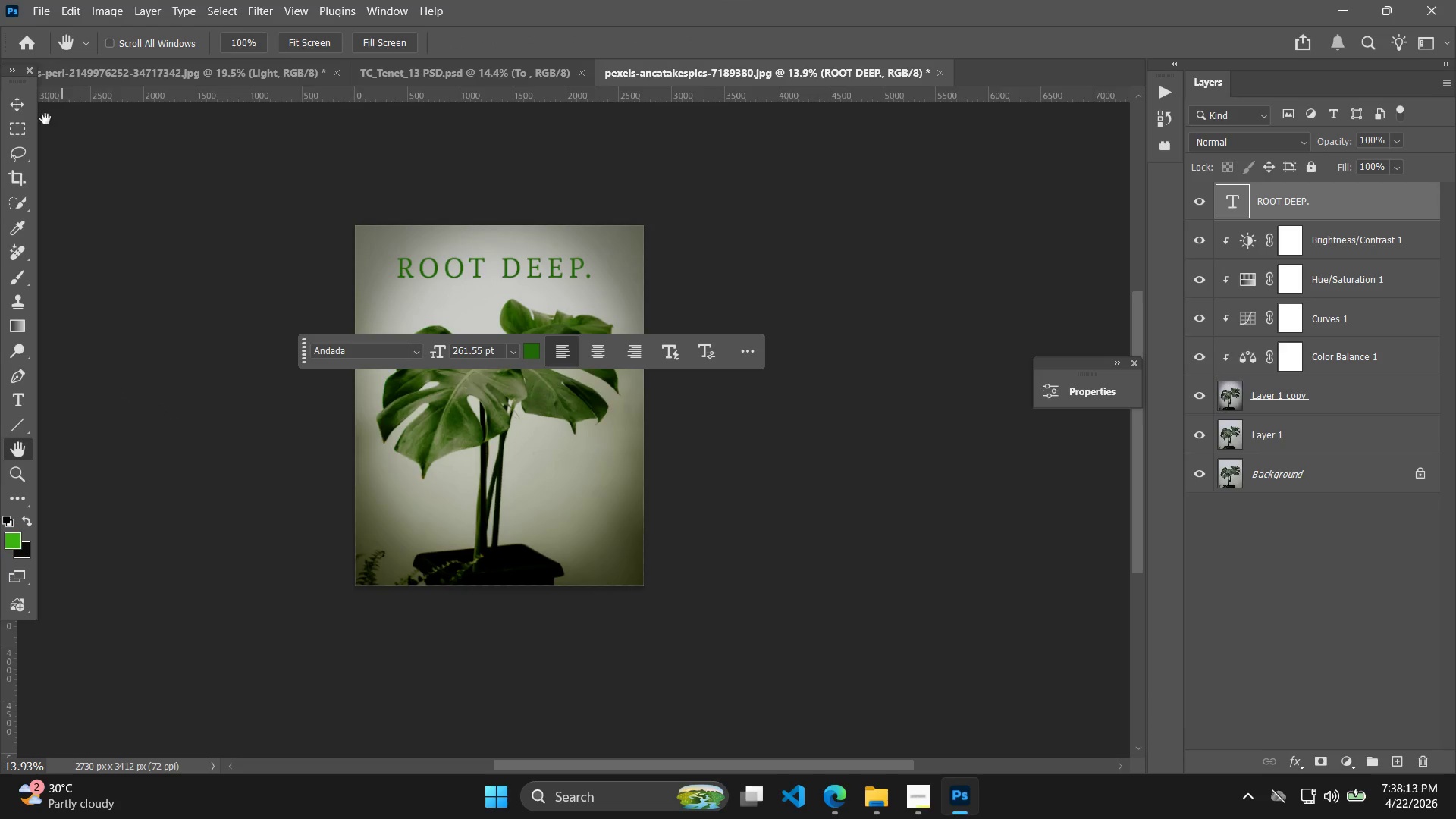 
left_click_drag(start_coordinate=[20, 104], to_coordinate=[20, 100])
 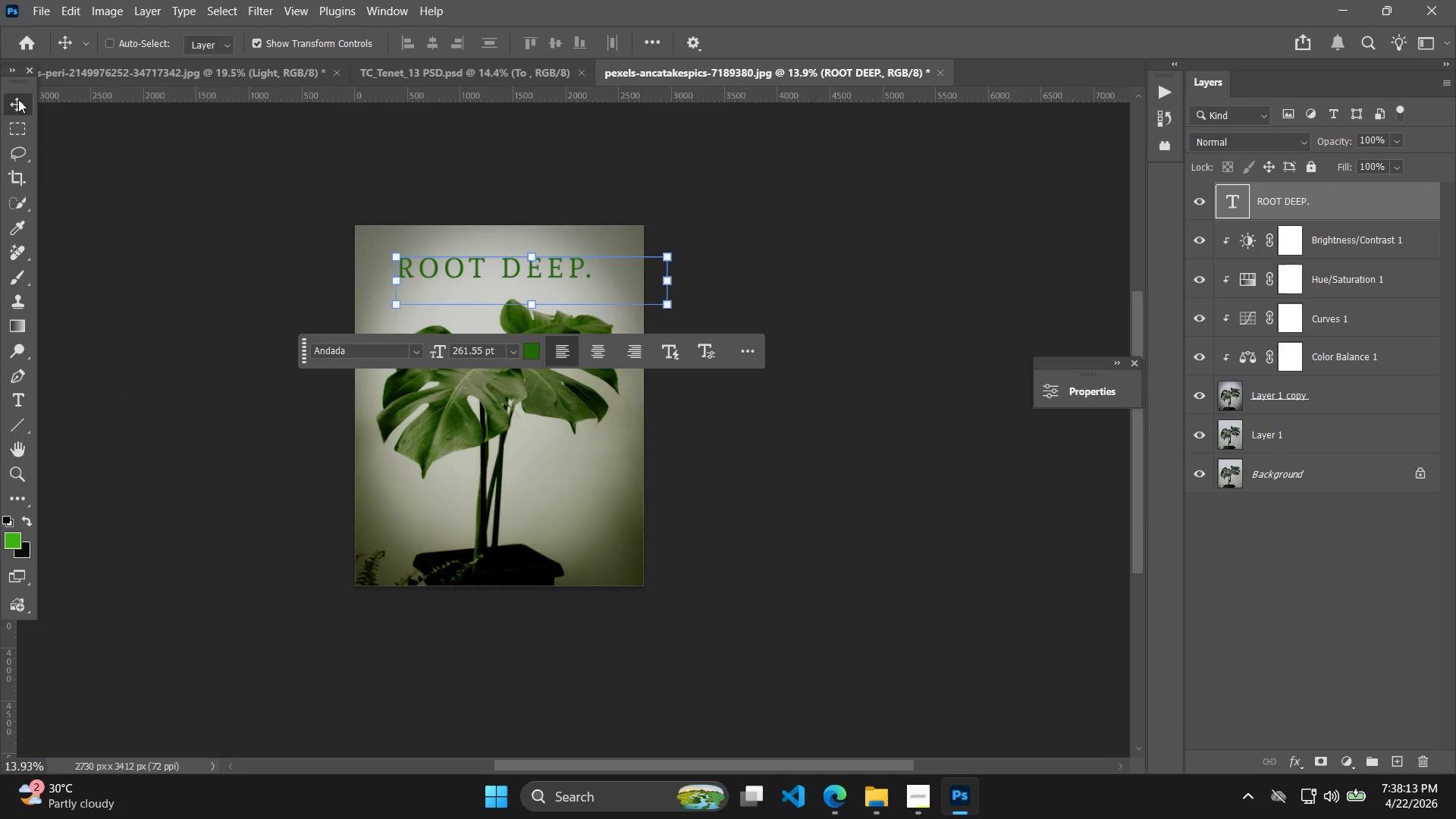 
key(ArrowRight)
 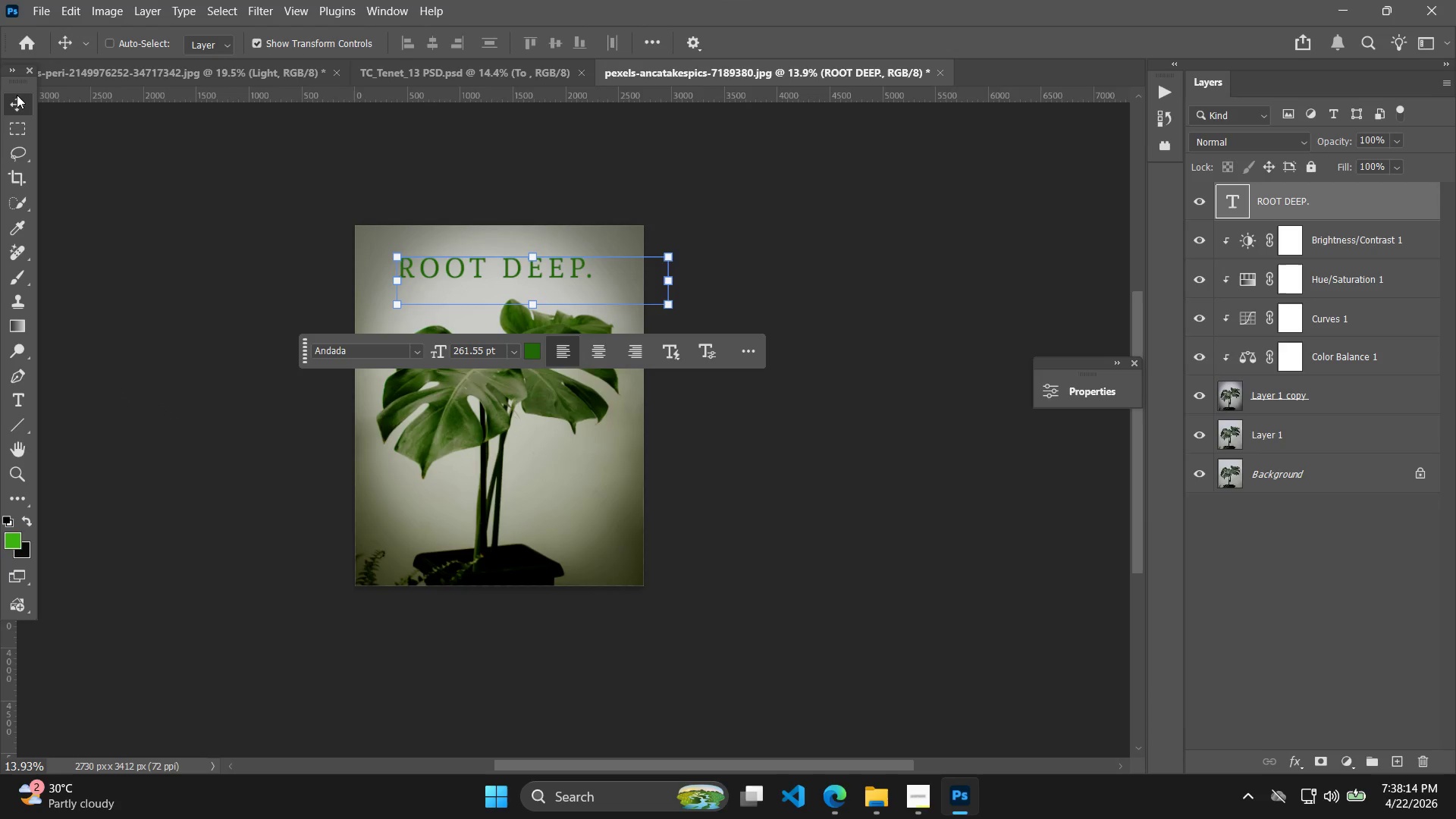 
hold_key(key=ArrowRight, duration=0.77)
 